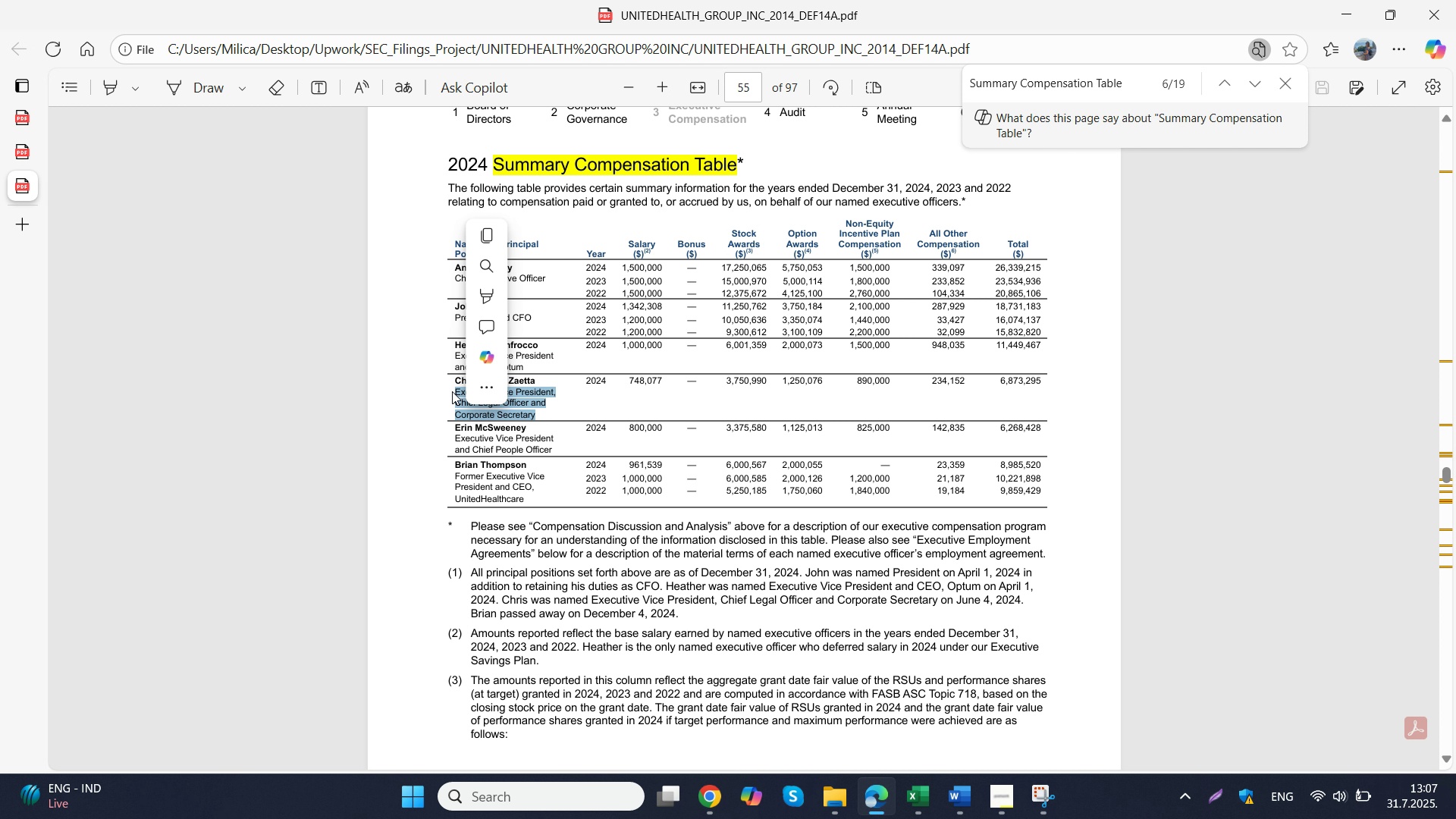 
key(Control+C)
 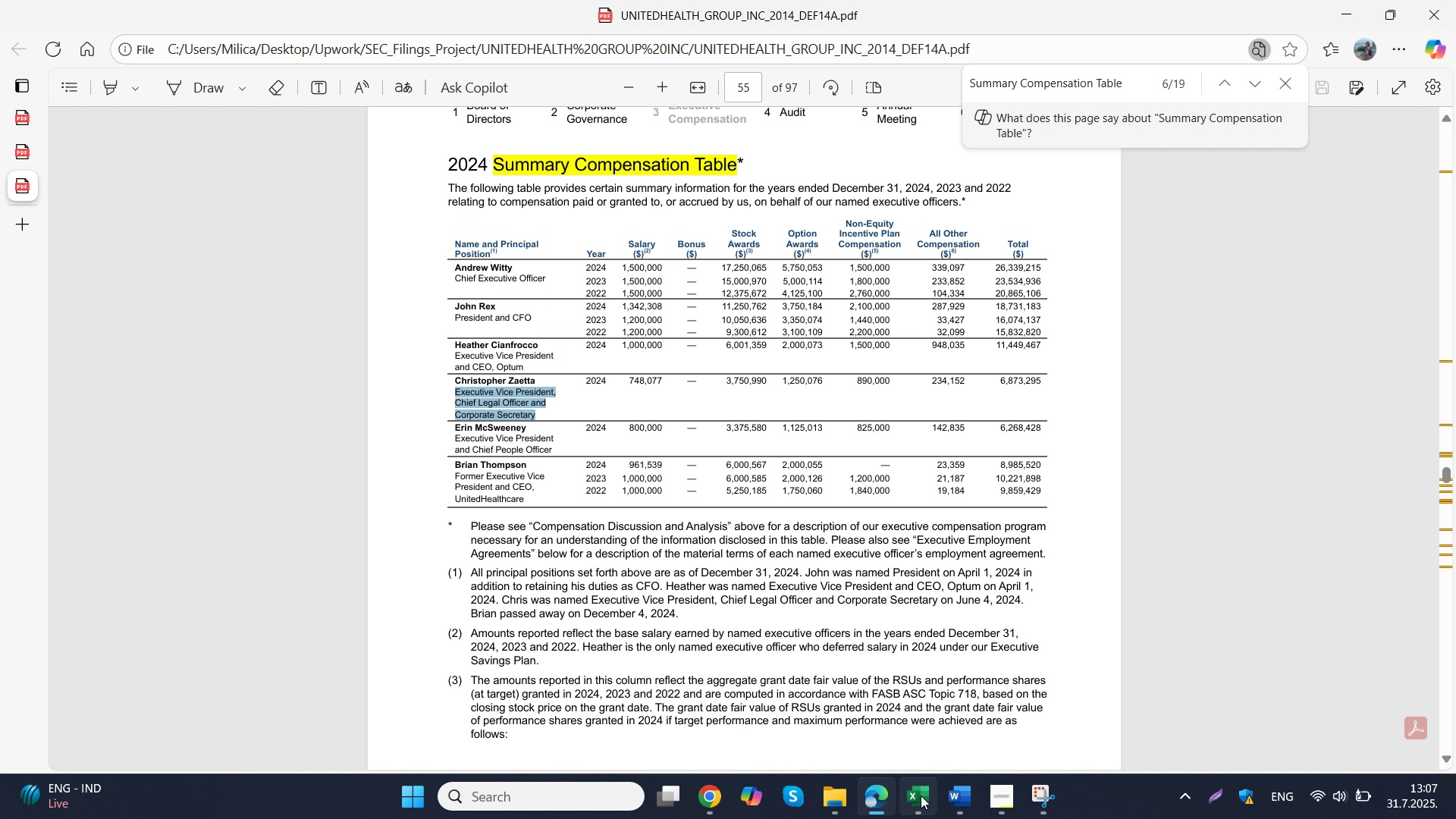 
left_click([921, 795])
 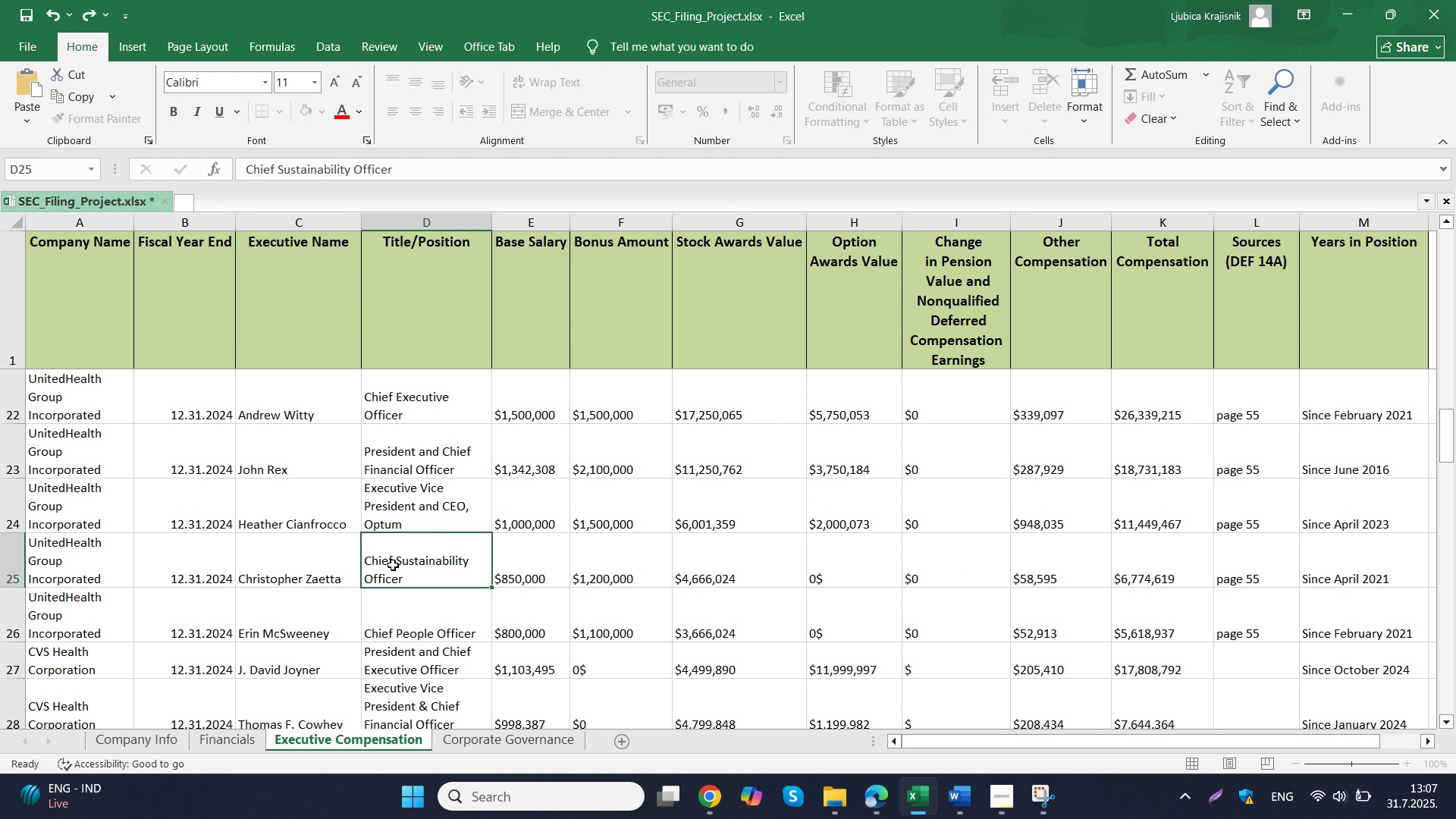 
double_click([393, 565])
 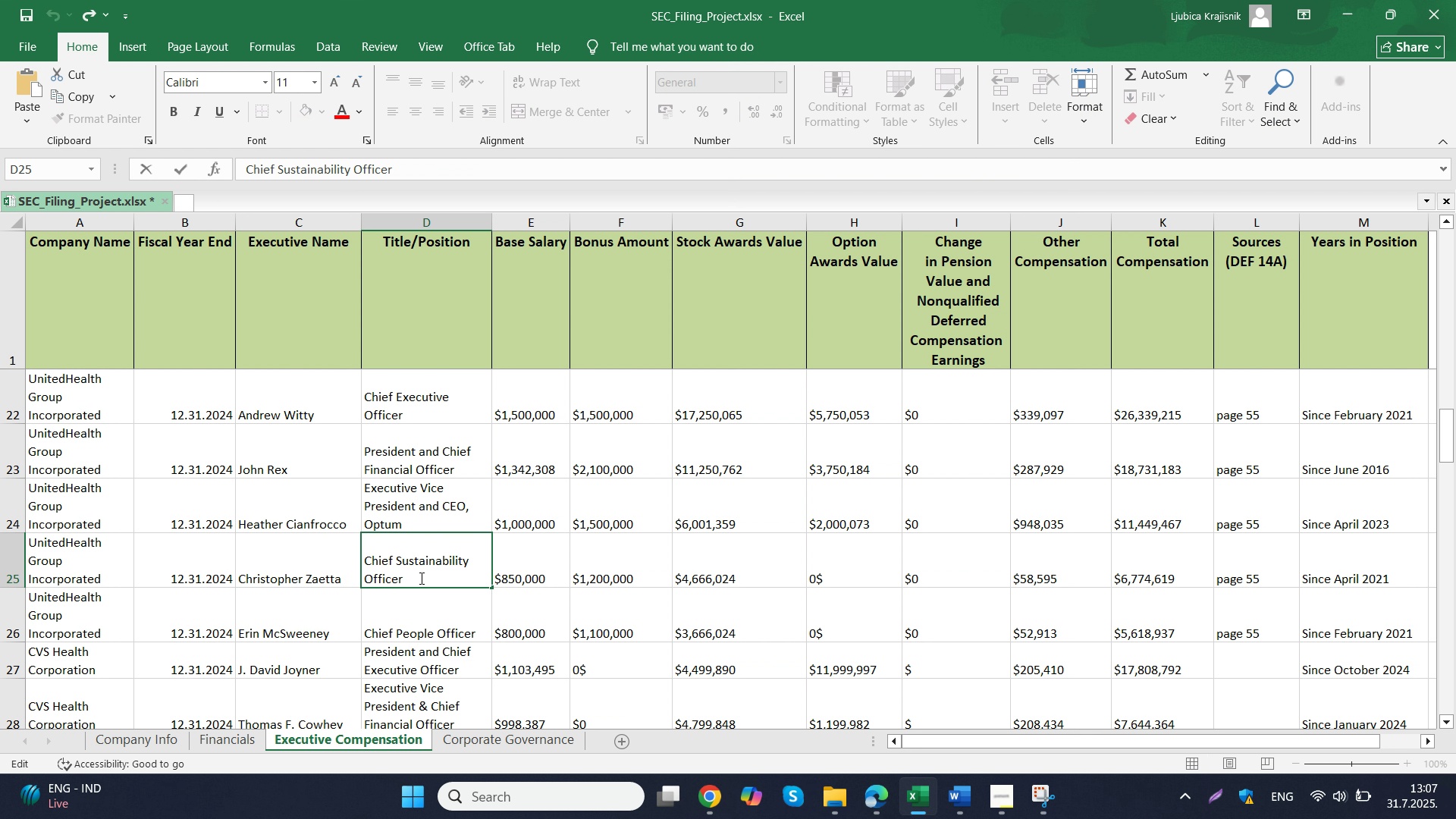 
left_click_drag(start_coordinate=[426, 577], to_coordinate=[353, 554])
 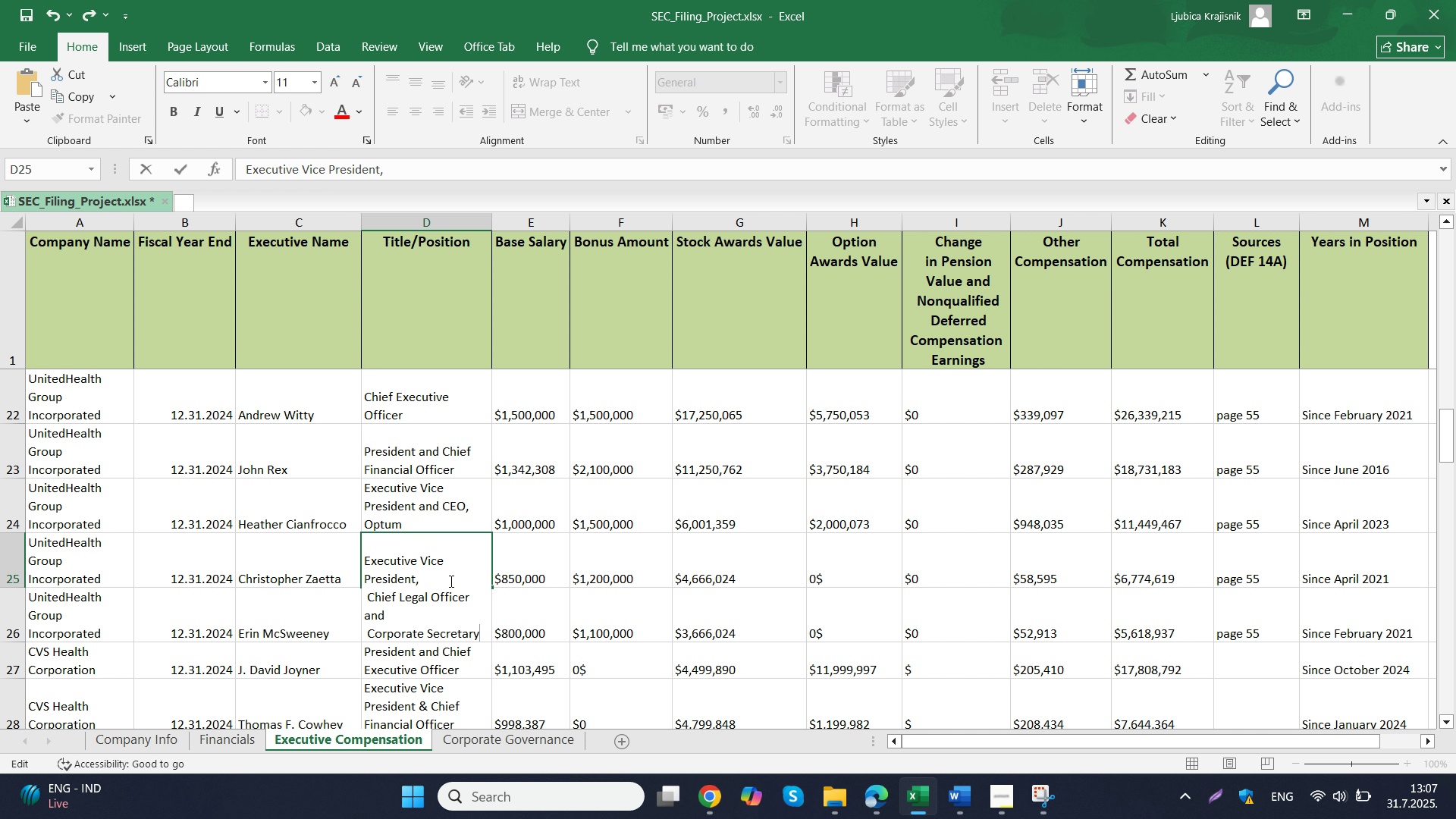 
key(Control+ControlLeft)
 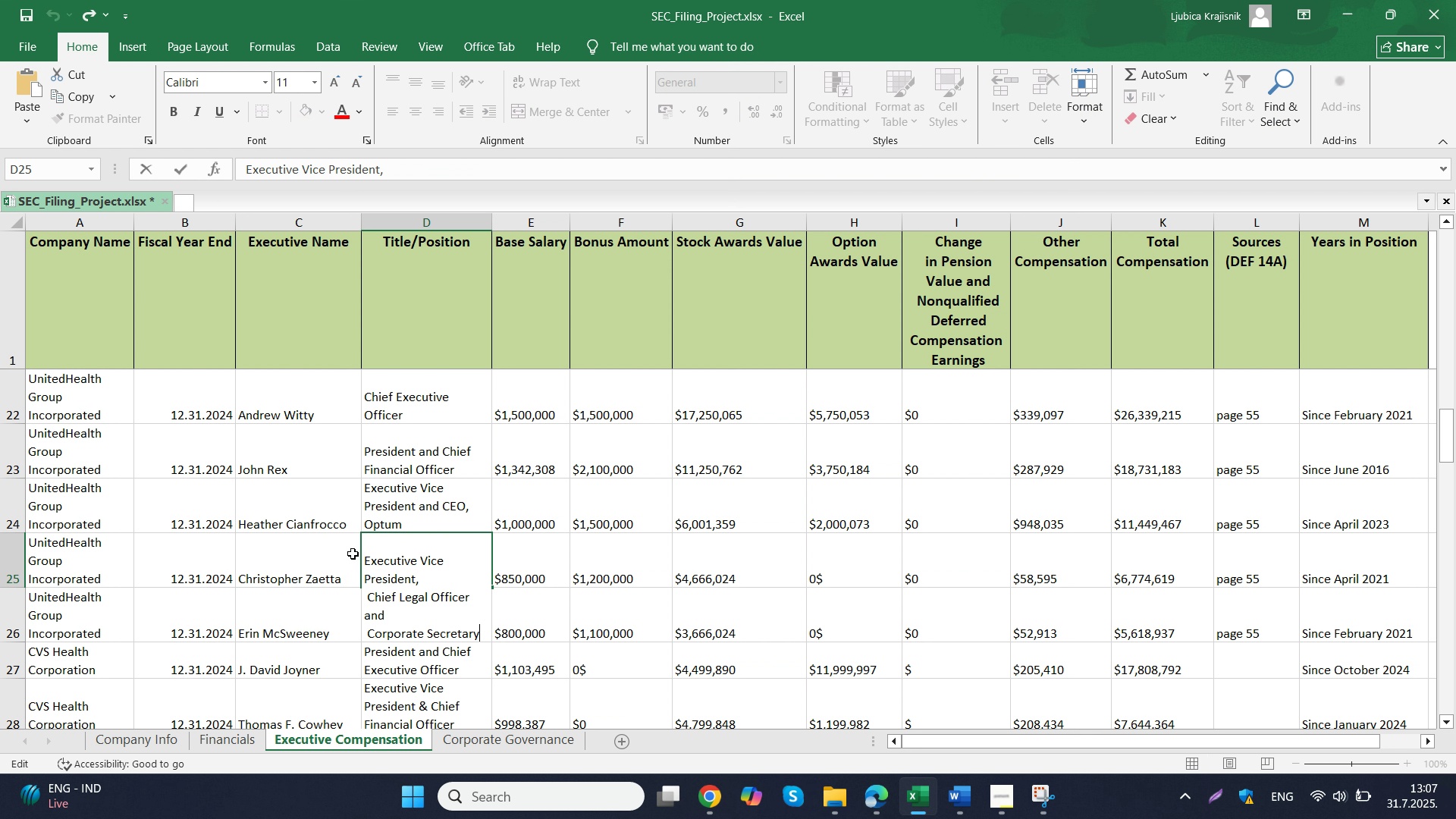 
key(Control+V)
 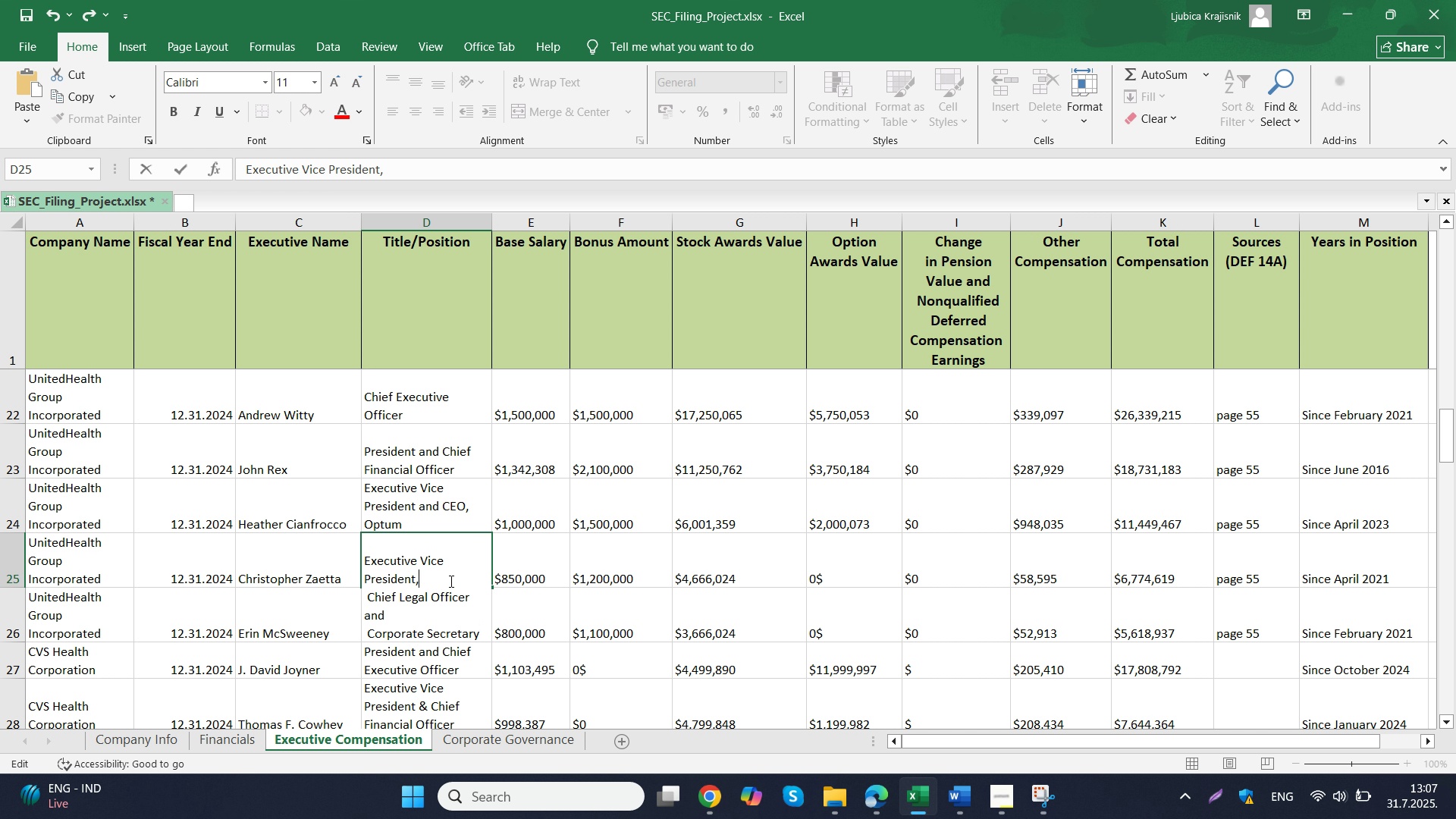 
left_click([450, 581])
 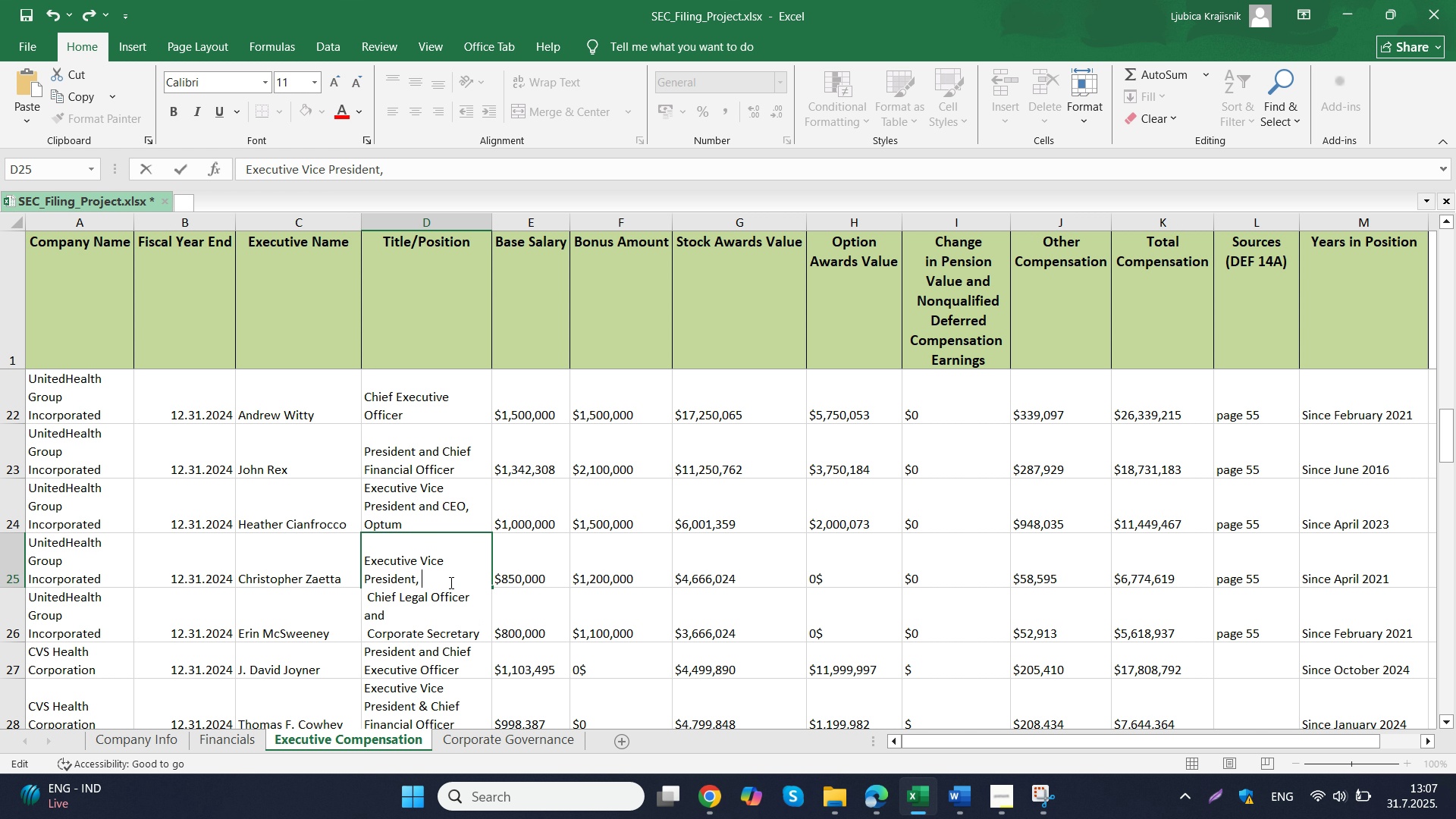 
key(Space)
 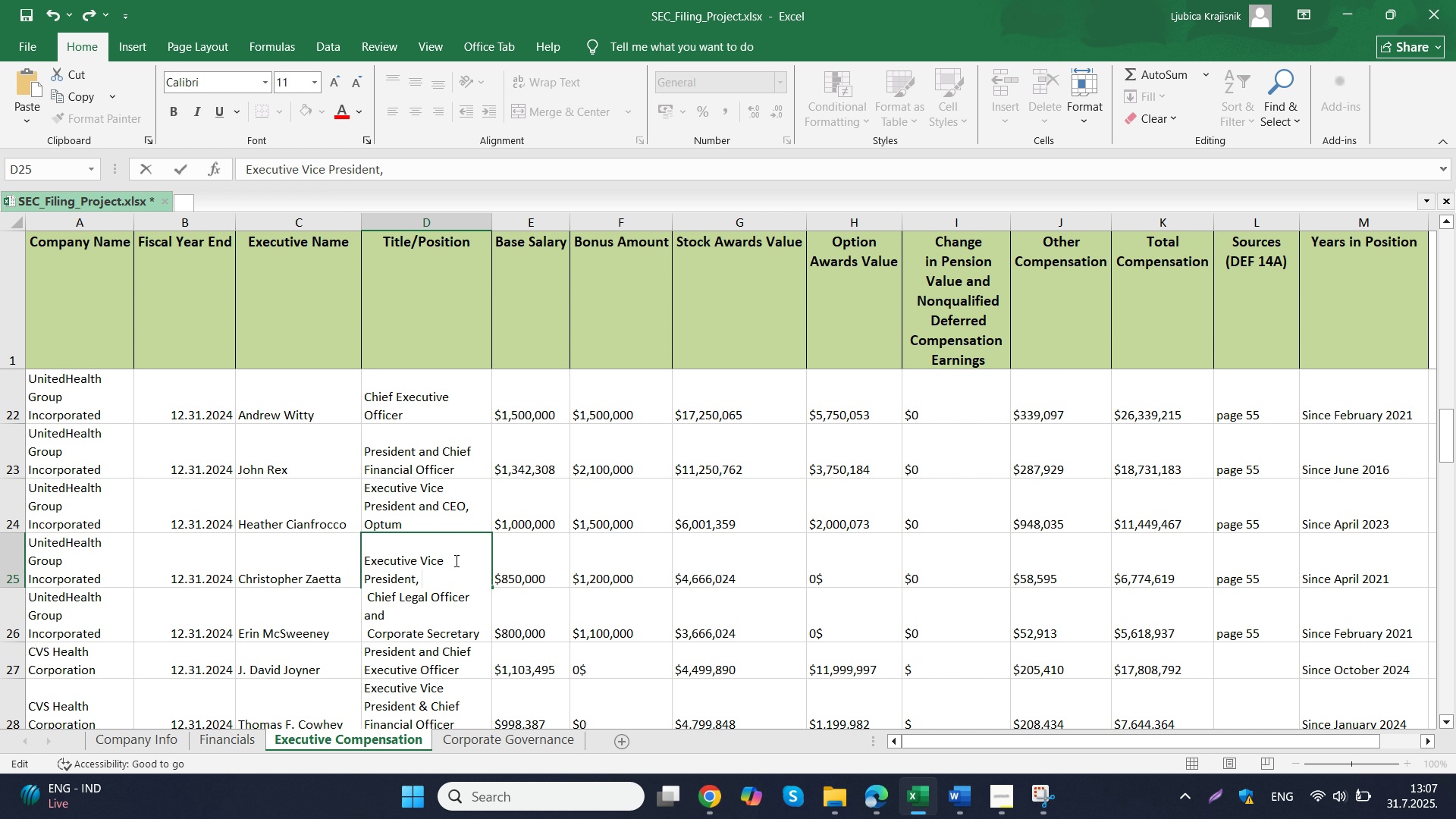 
key(Delete)
 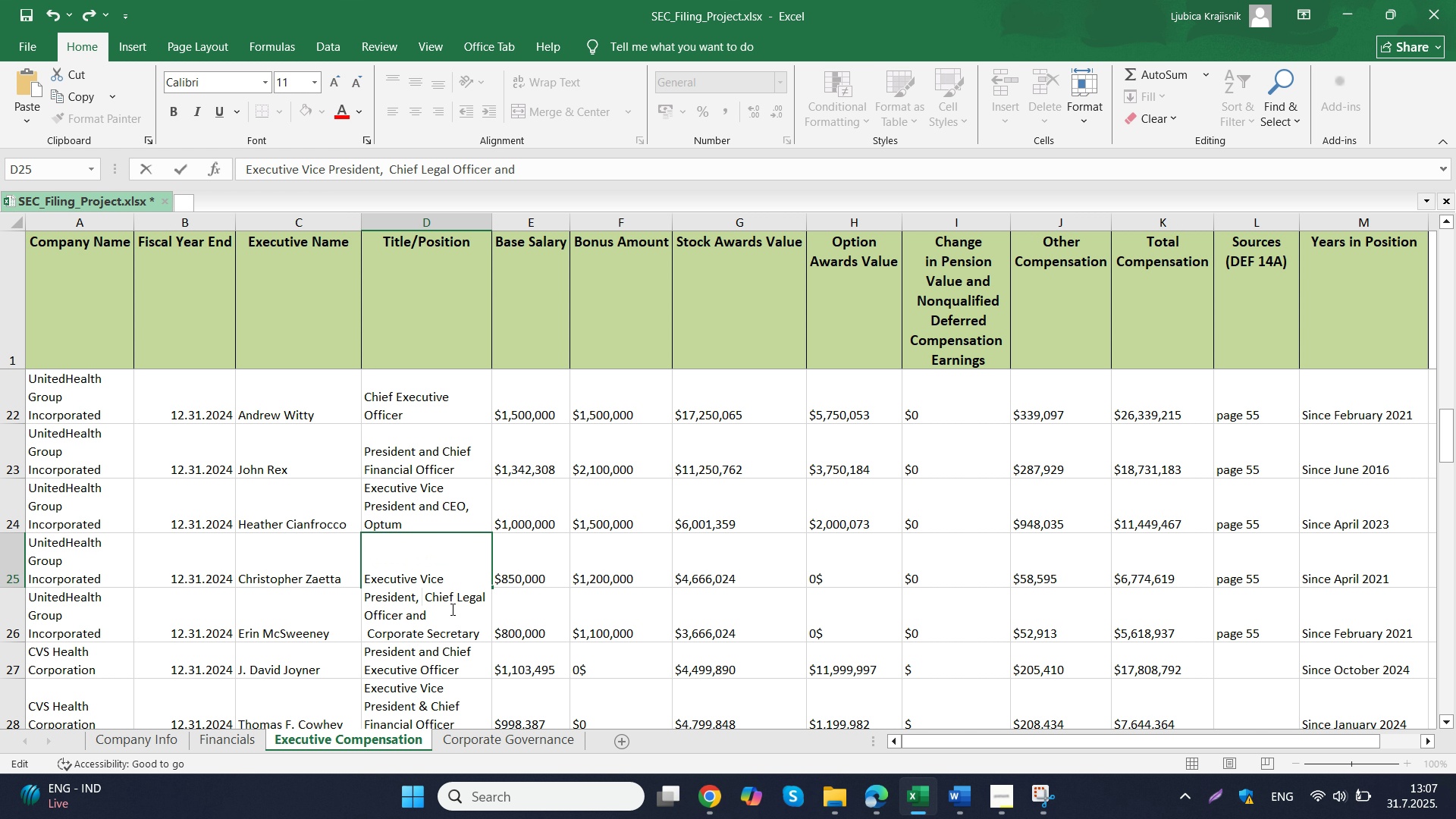 
key(Delete)
 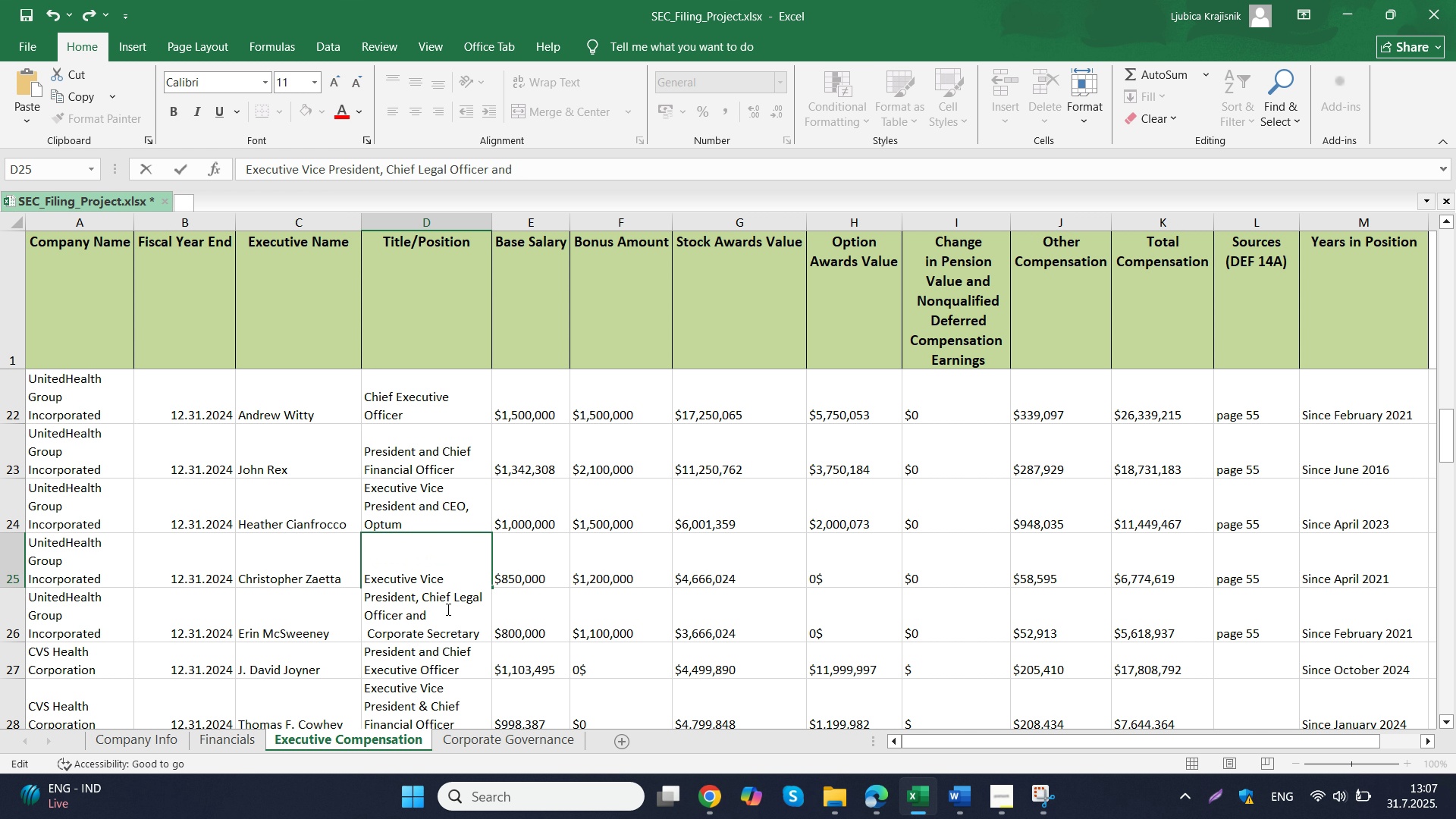 
left_click([447, 609])
 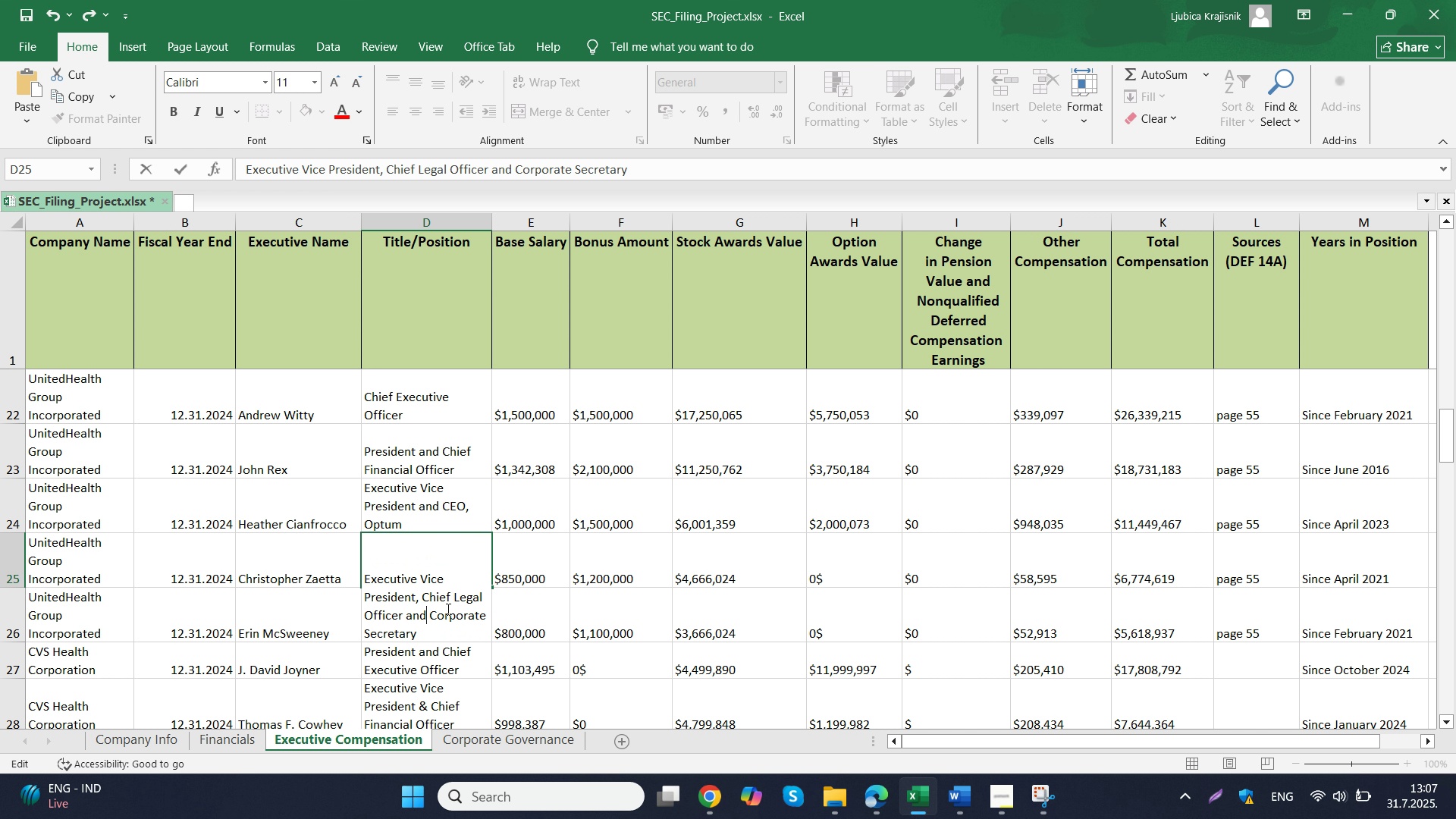 
key(Delete)
 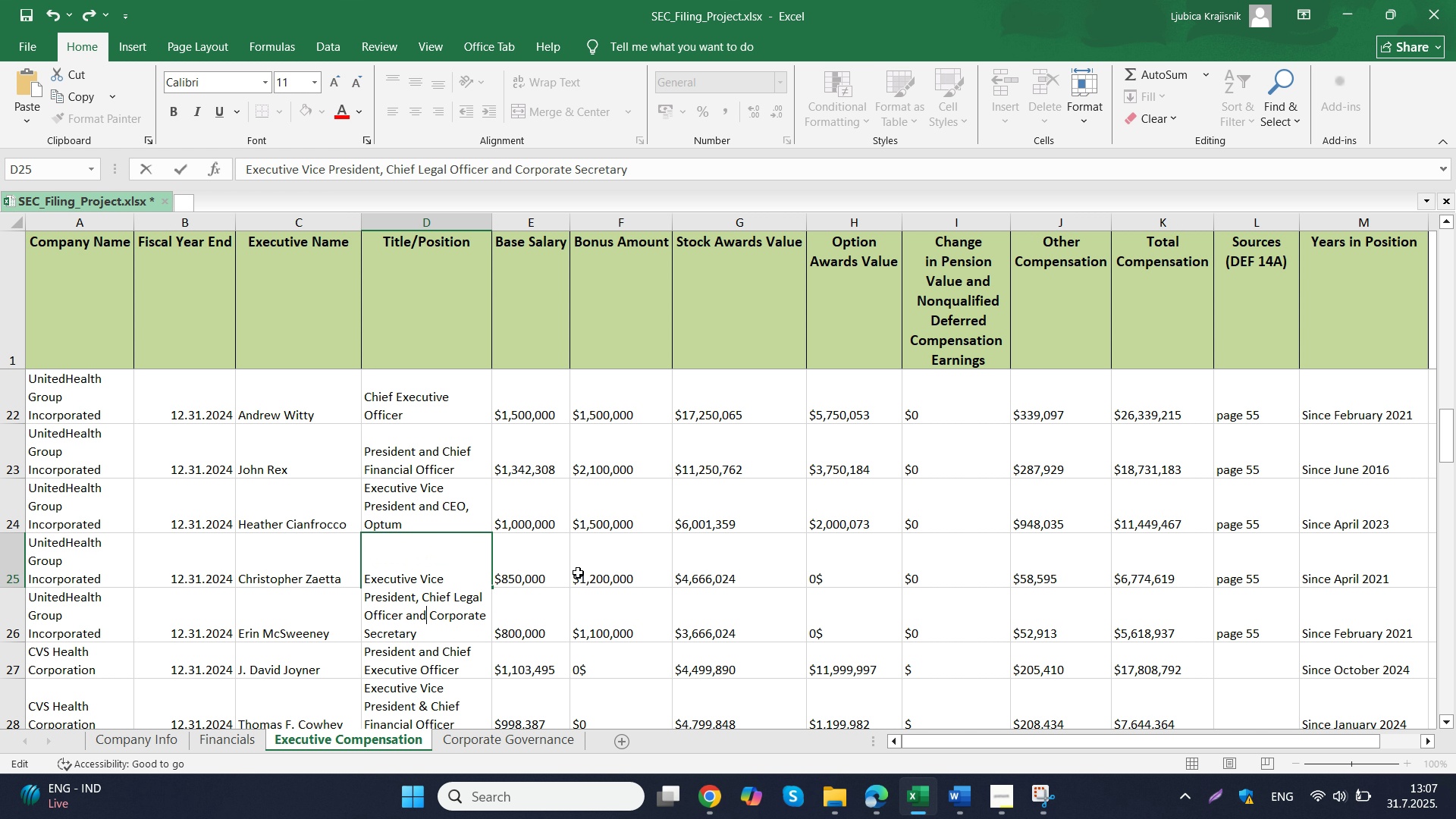 
left_click_drag(start_coordinate=[547, 575], to_coordinate=[551, 573])
 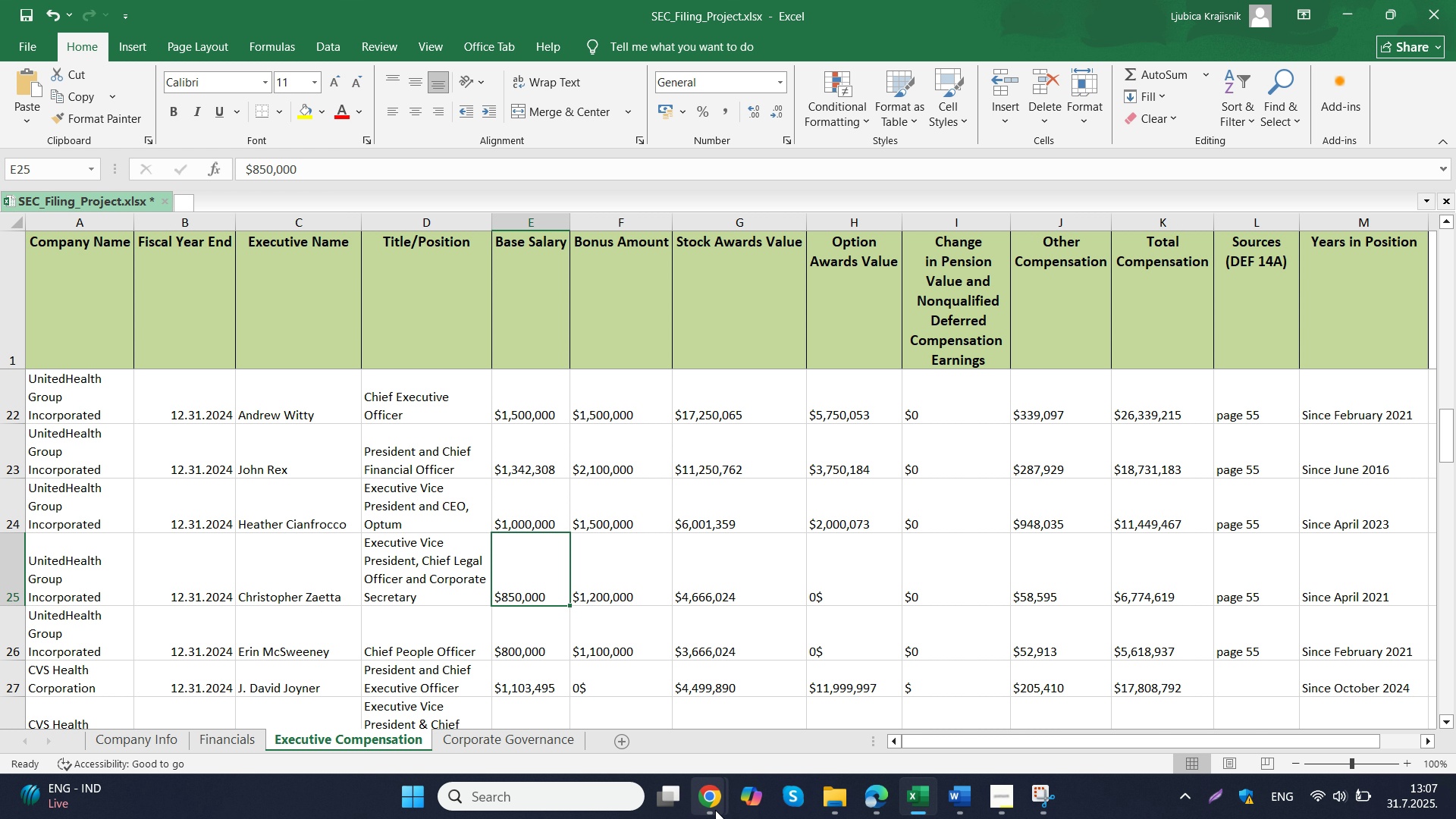 
left_click([661, 697])
 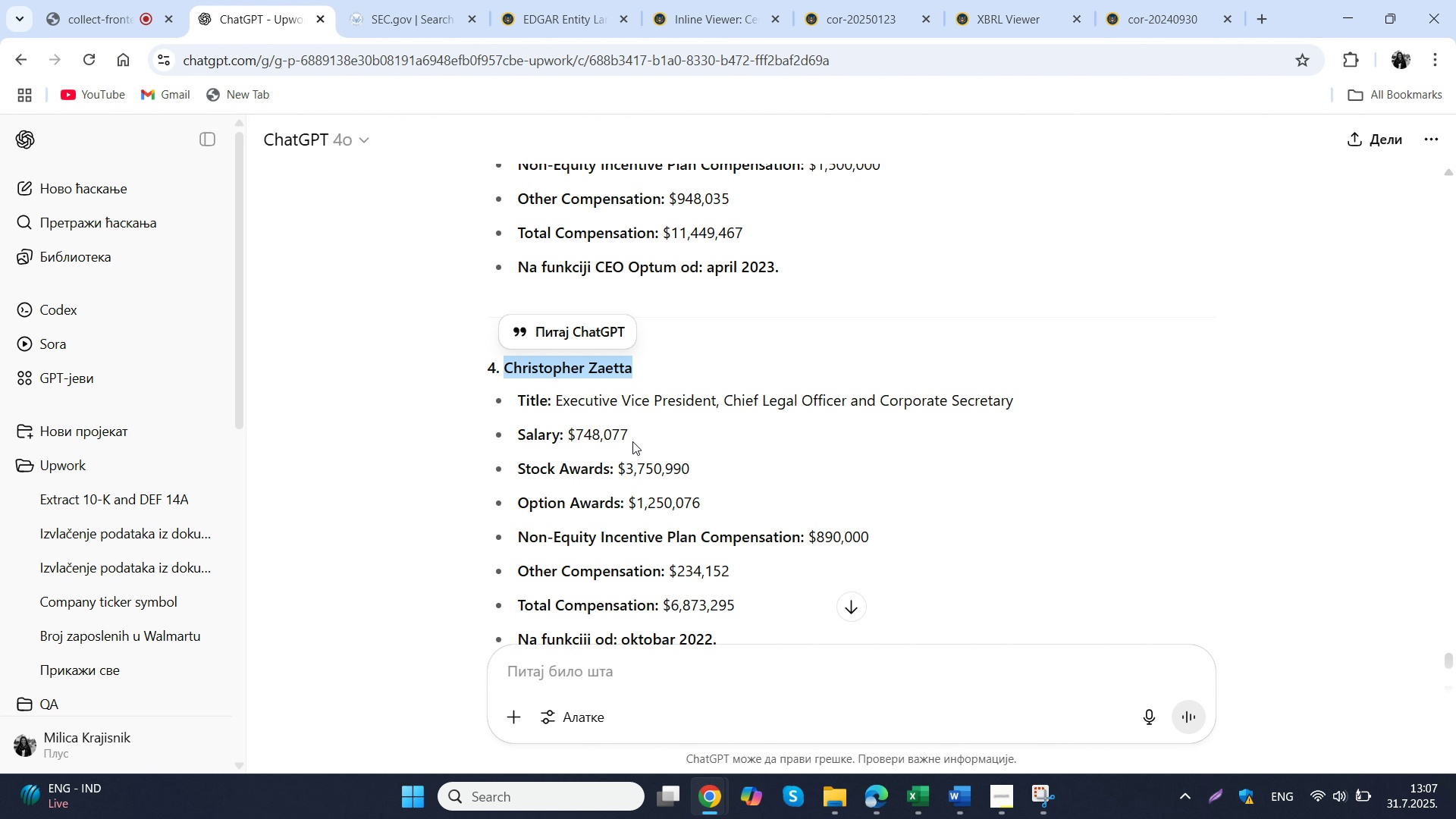 
left_click_drag(start_coordinate=[632, 435], to_coordinate=[571, 444])
 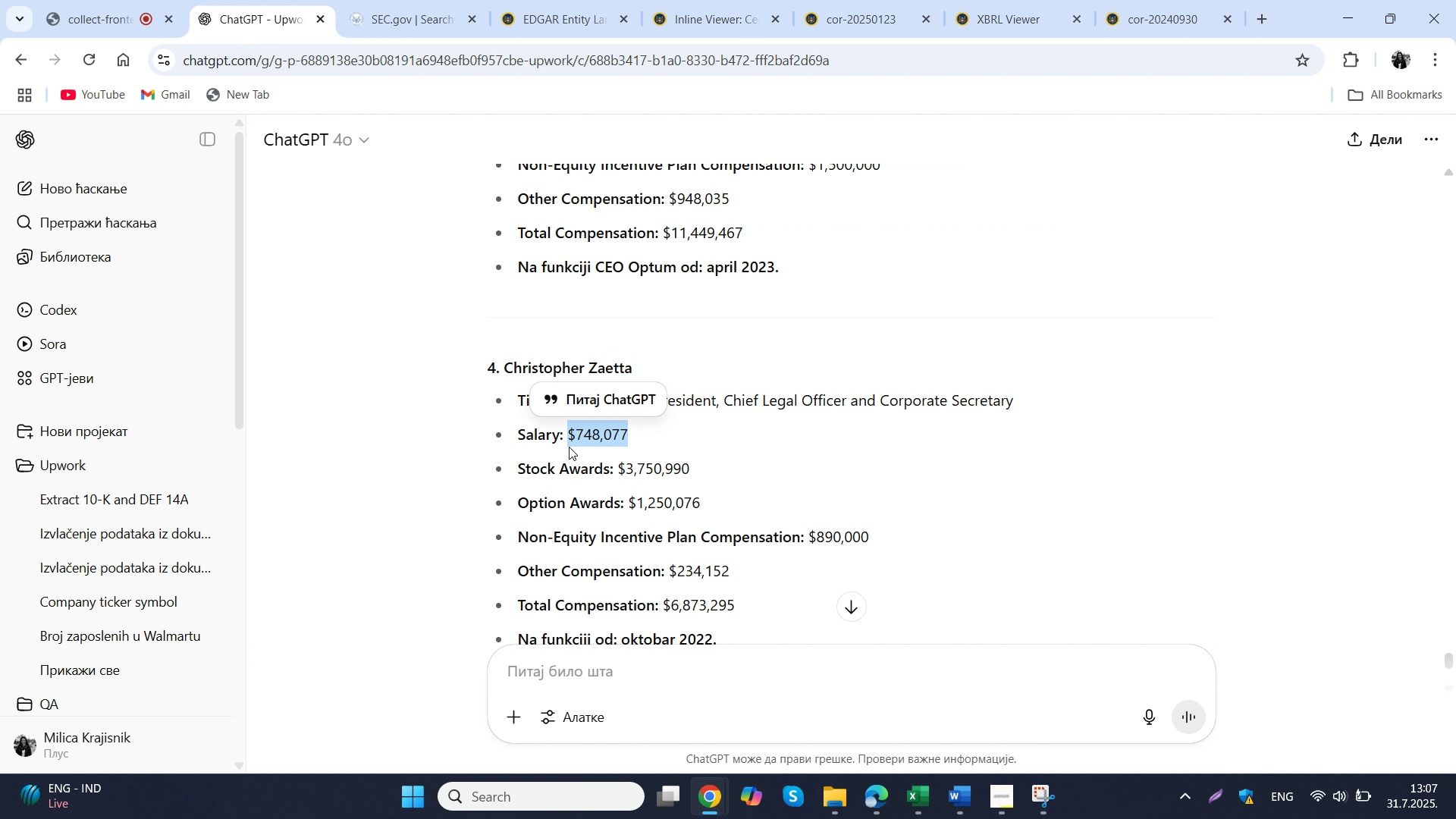 
key(Control+C)
 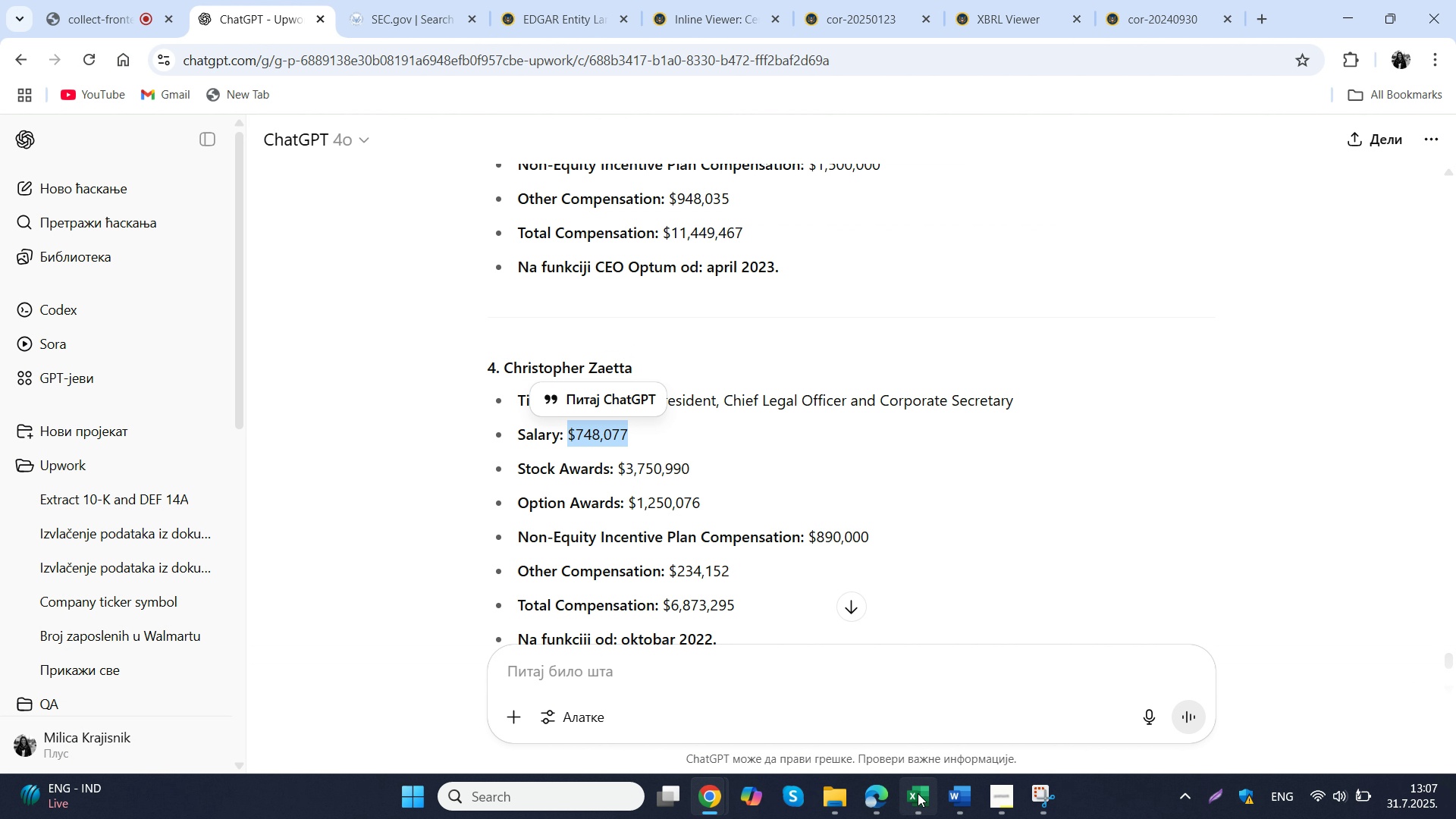 
left_click([918, 793])
 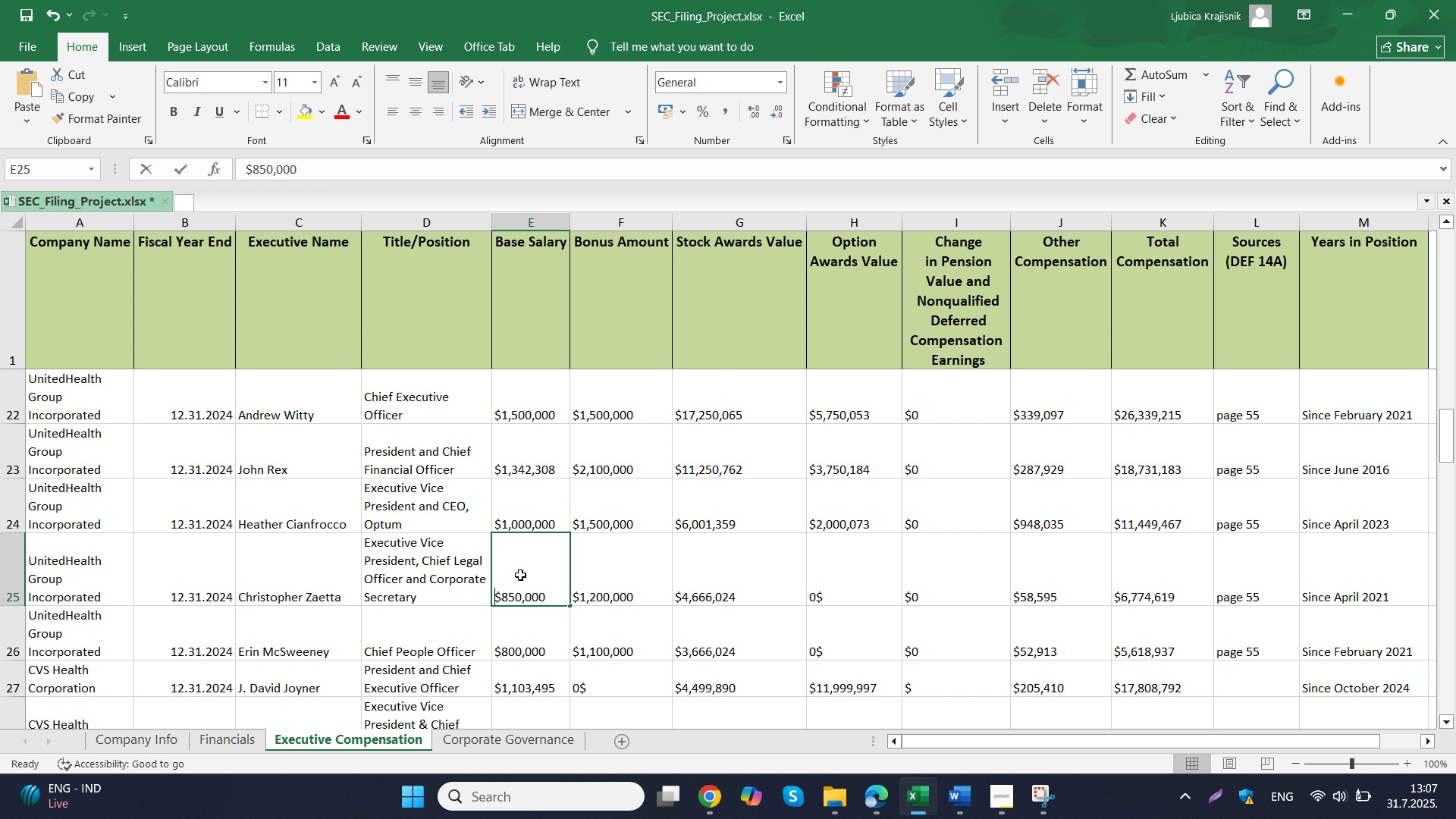 
double_click([520, 575])
 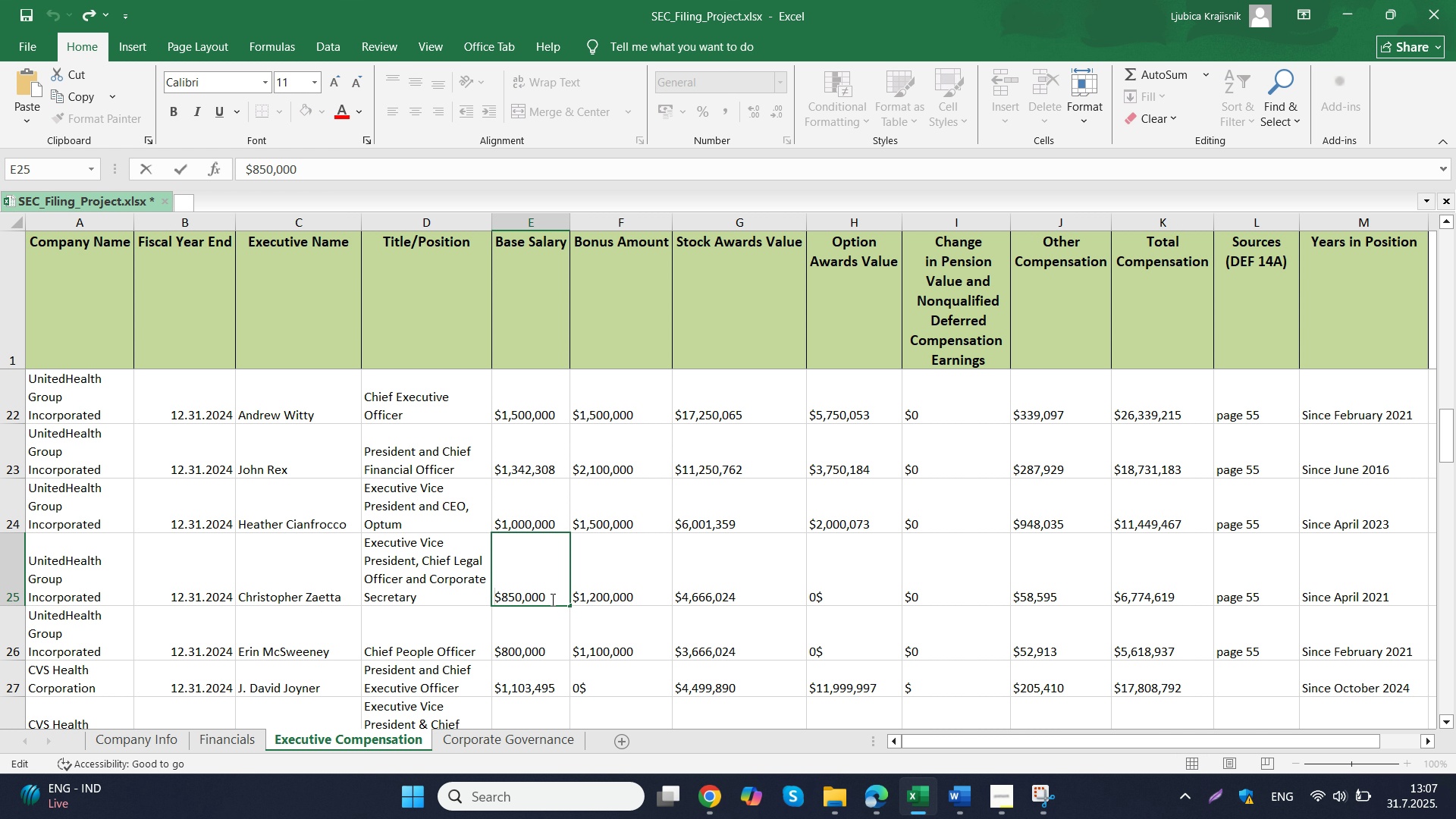 
left_click_drag(start_coordinate=[551, 599], to_coordinate=[485, 598])
 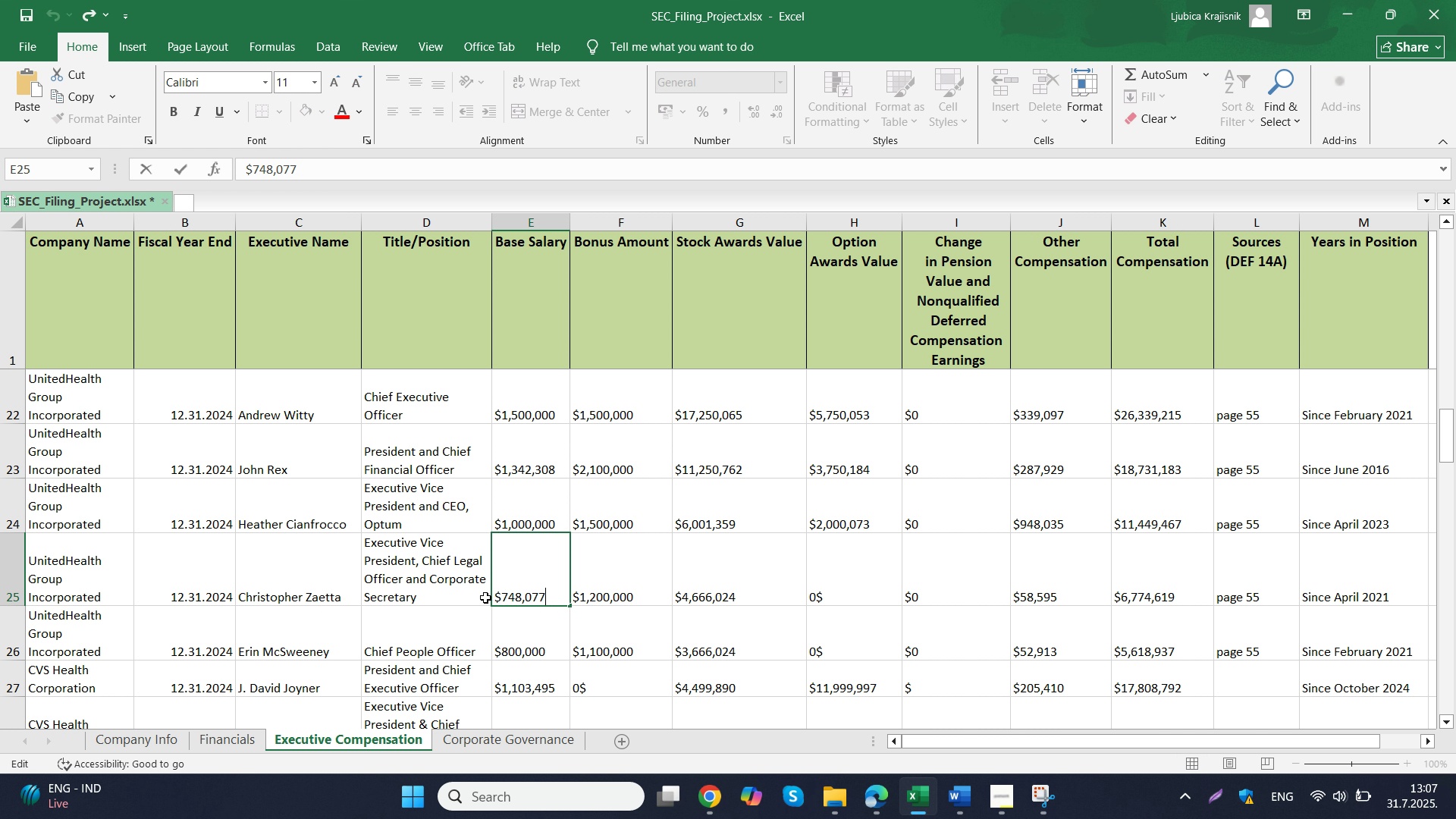 
key(Control+ControlLeft)
 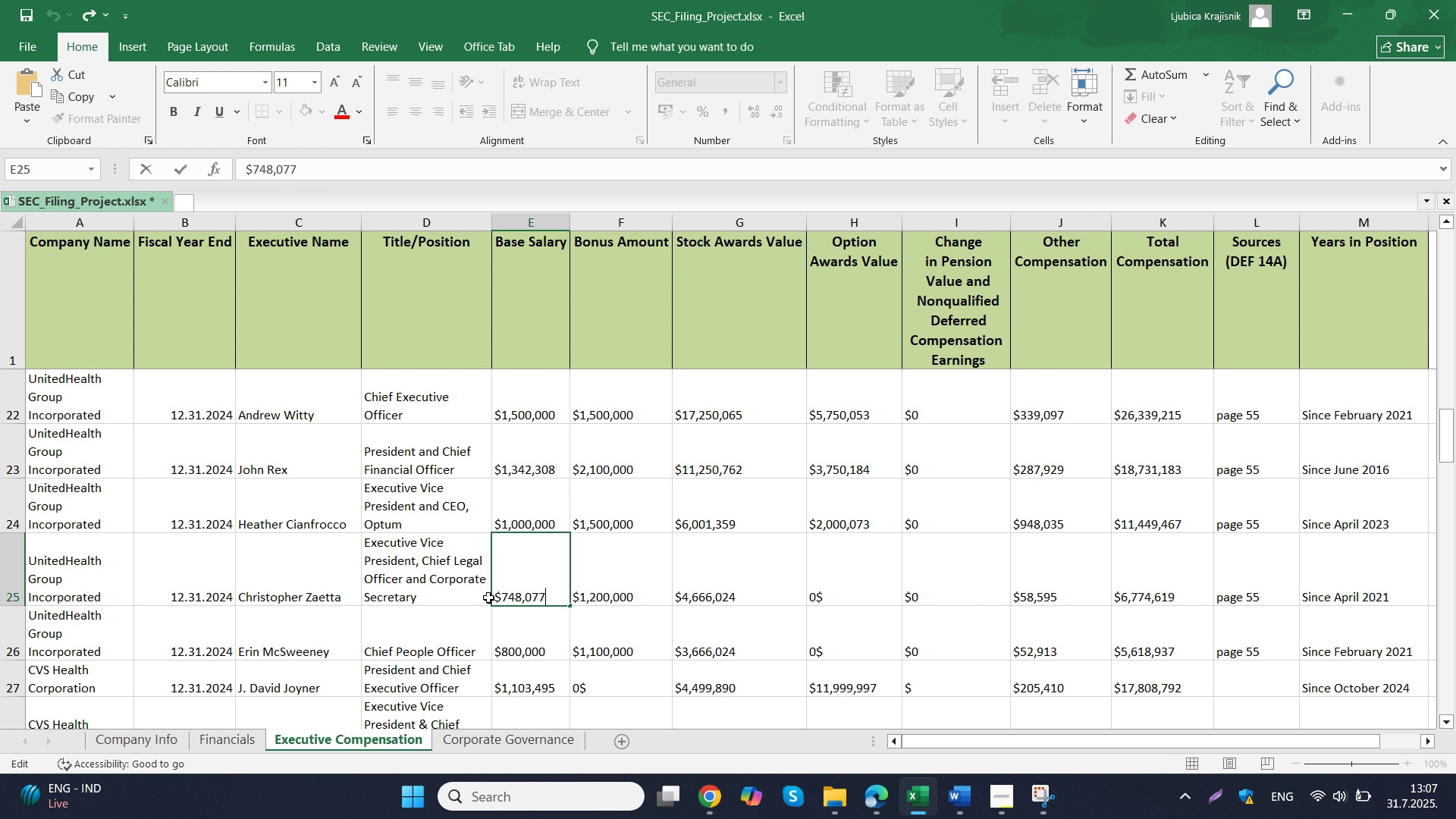 
key(Control+V)
 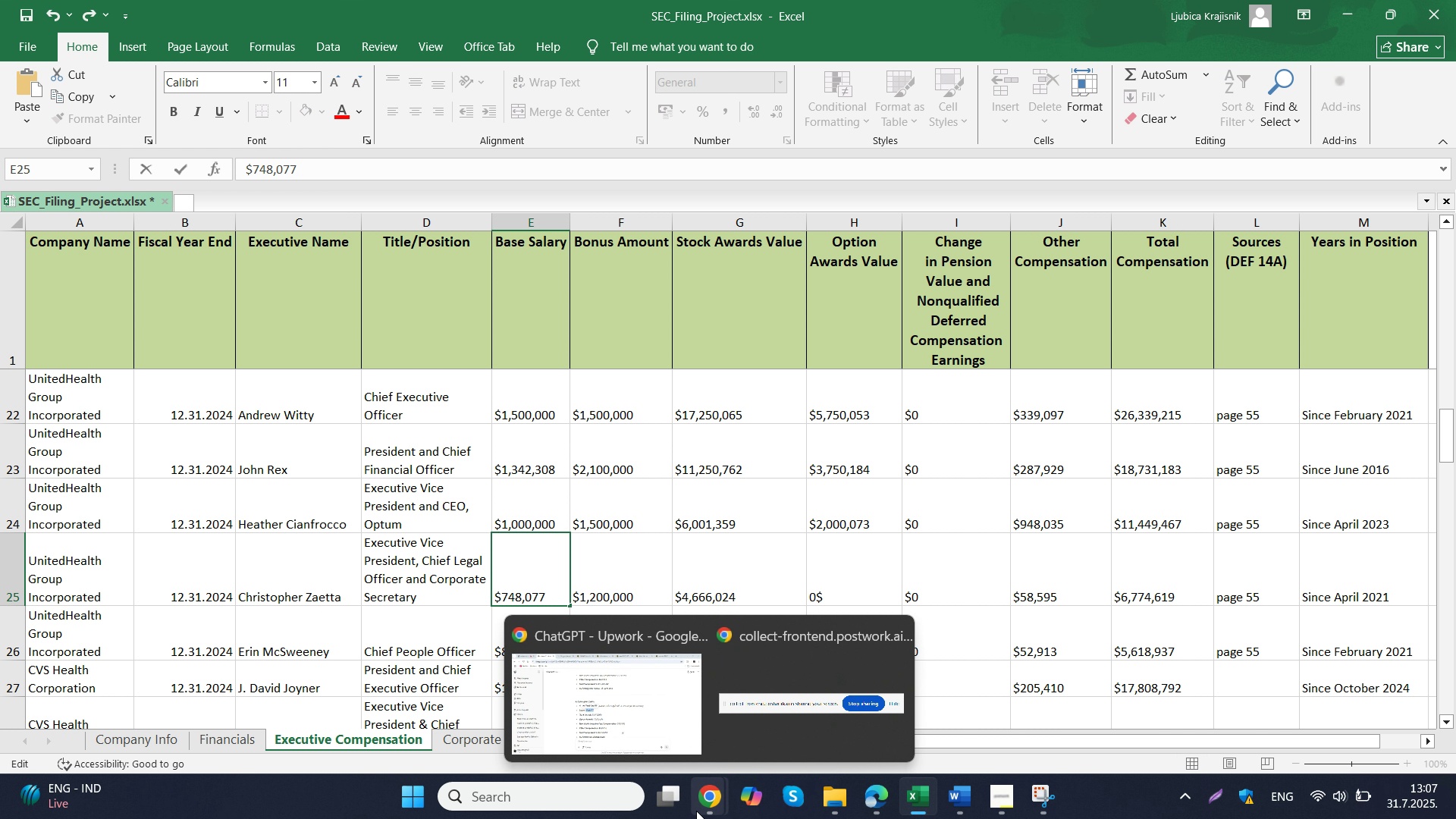 
left_click([641, 695])
 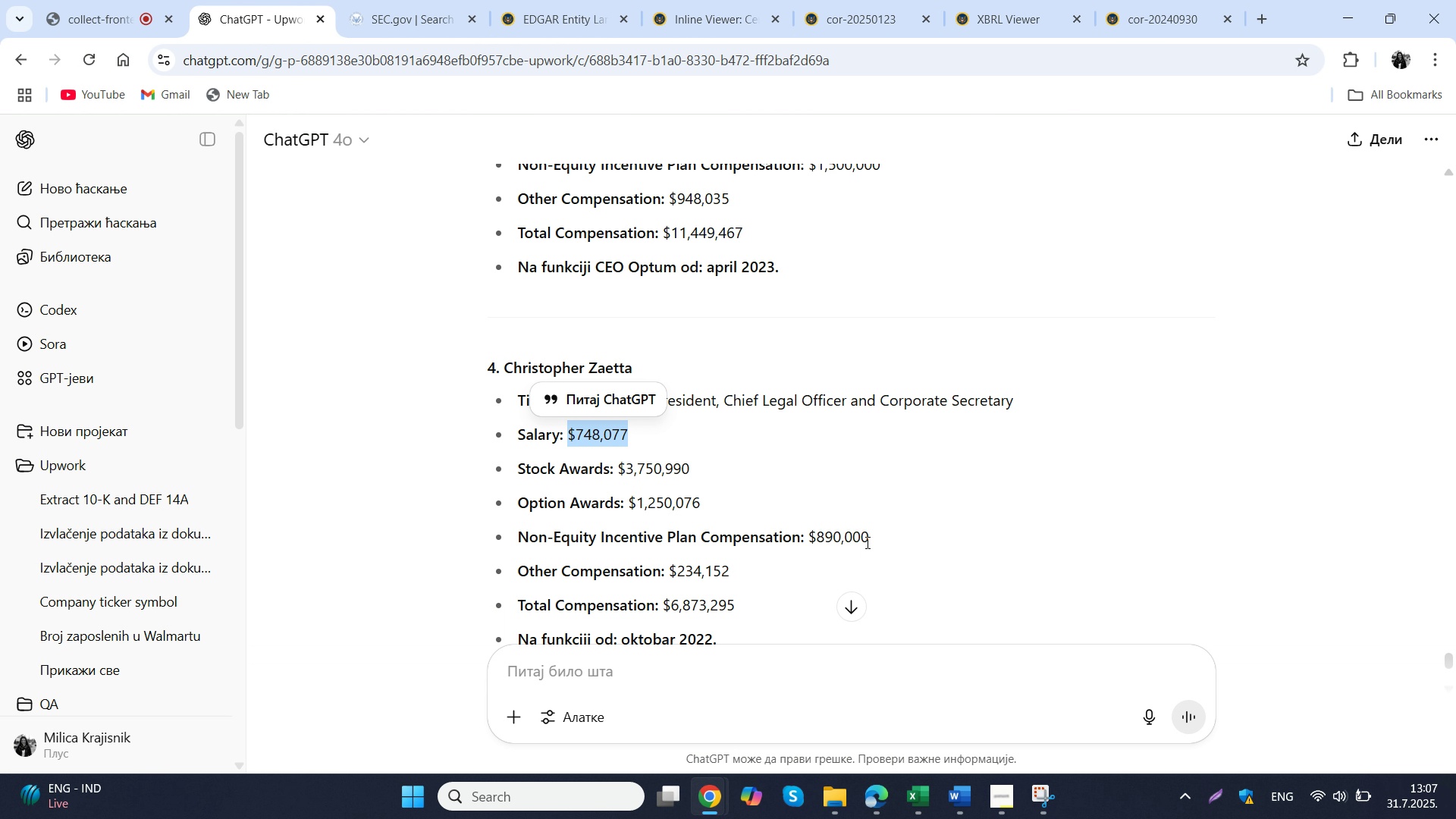 
left_click_drag(start_coordinate=[874, 539], to_coordinate=[807, 539])
 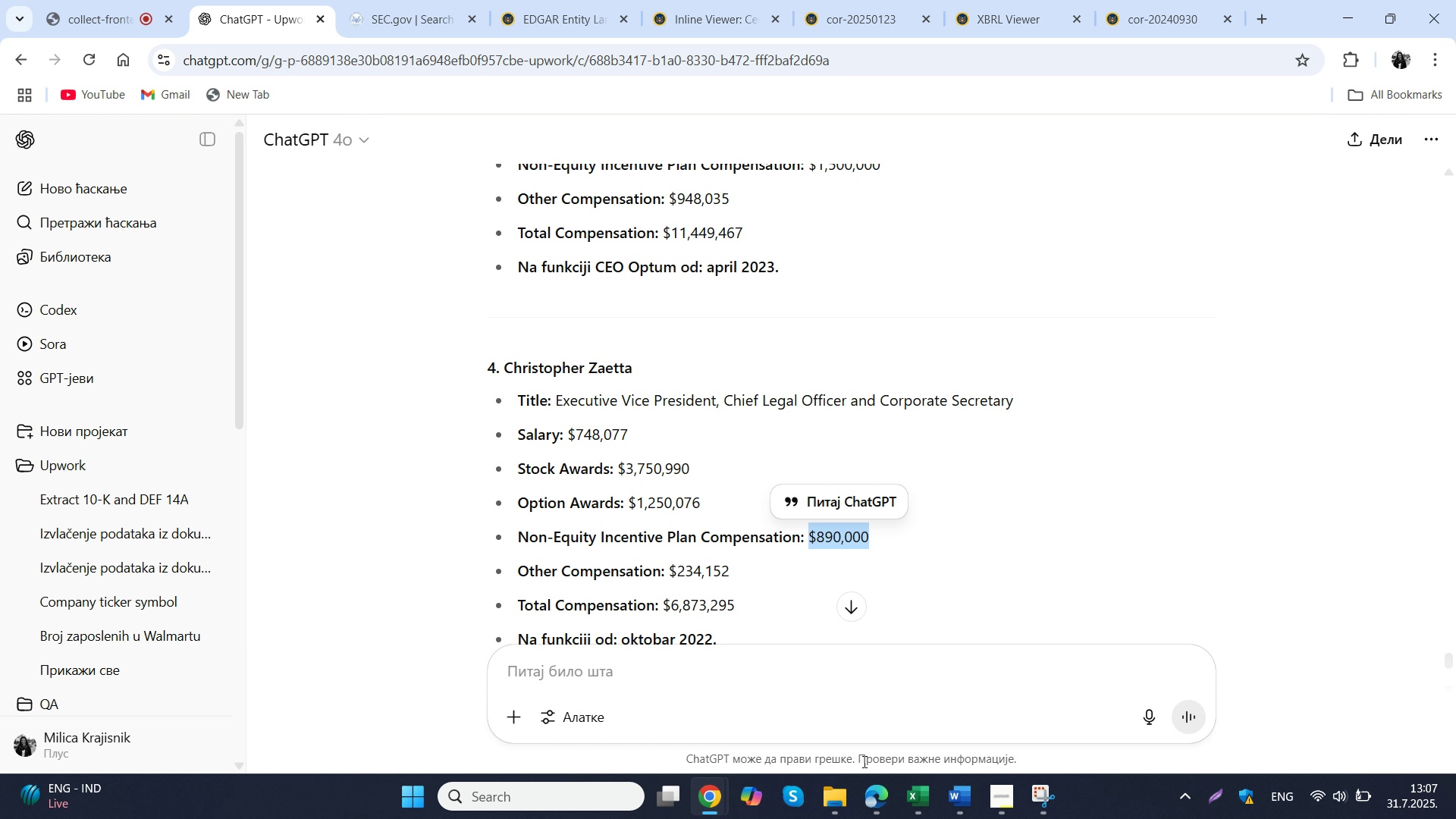 
key(Control+ControlLeft)
 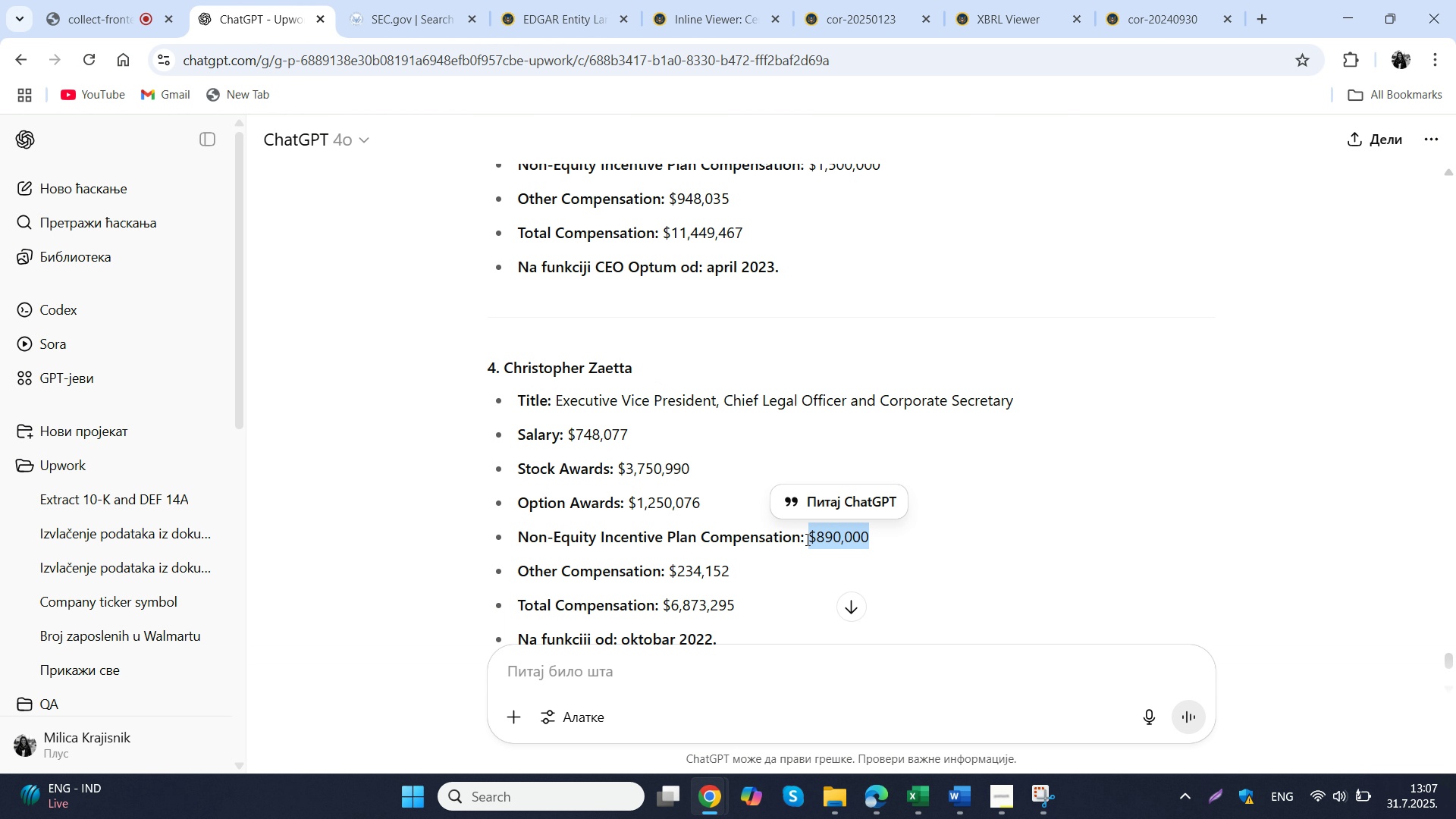 
key(Control+C)
 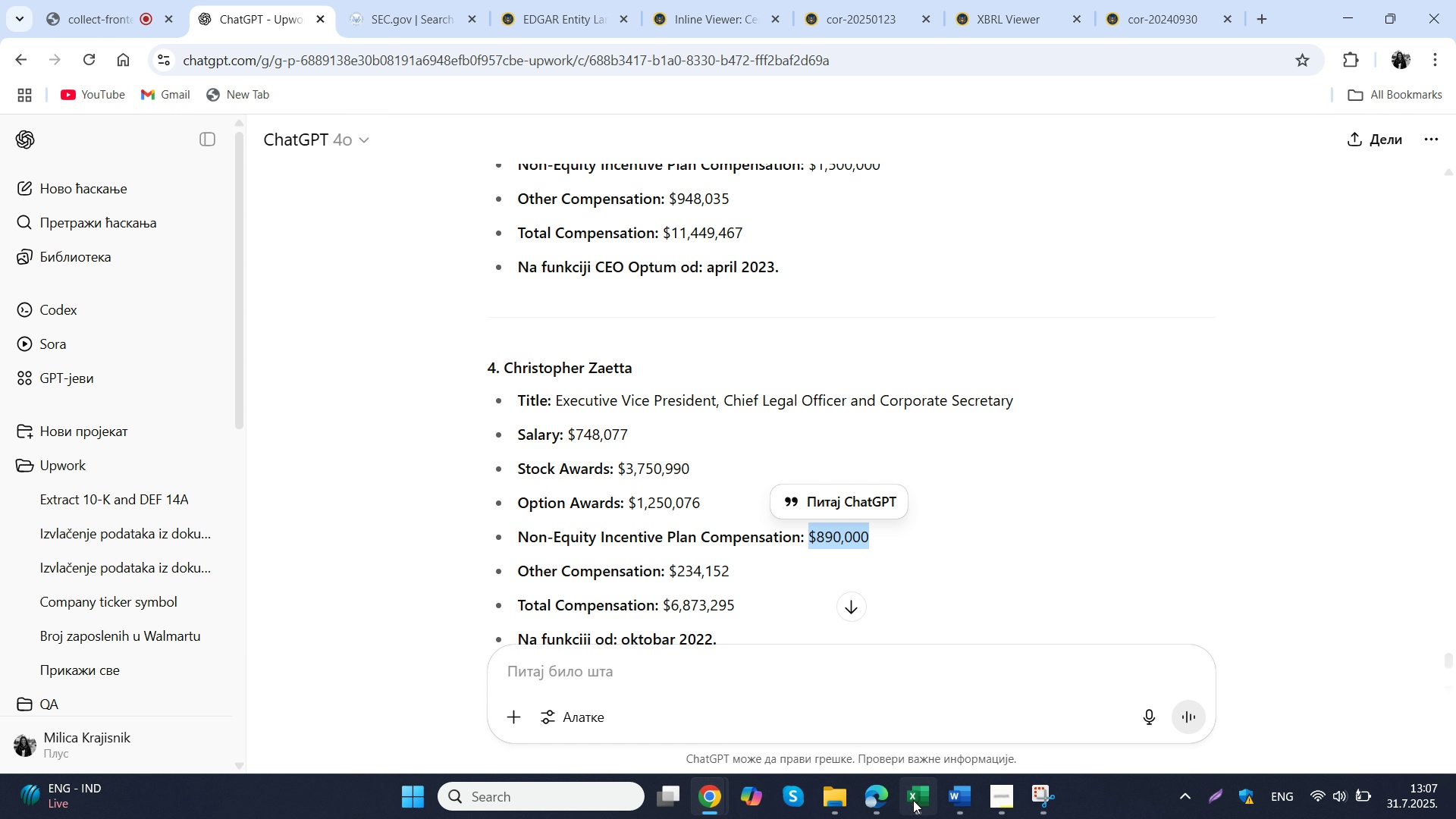 
left_click([913, 800])
 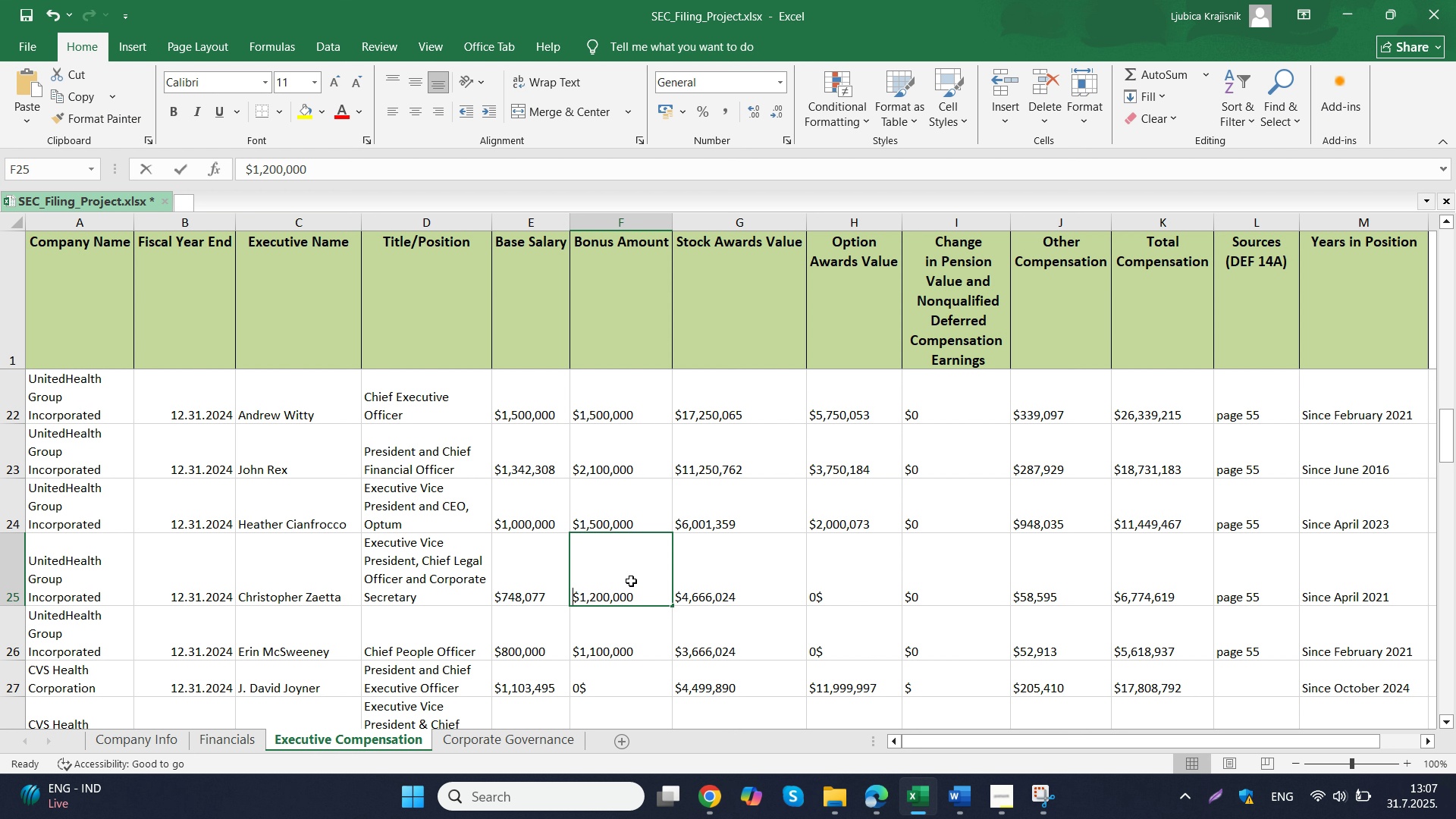 
double_click([631, 581])
 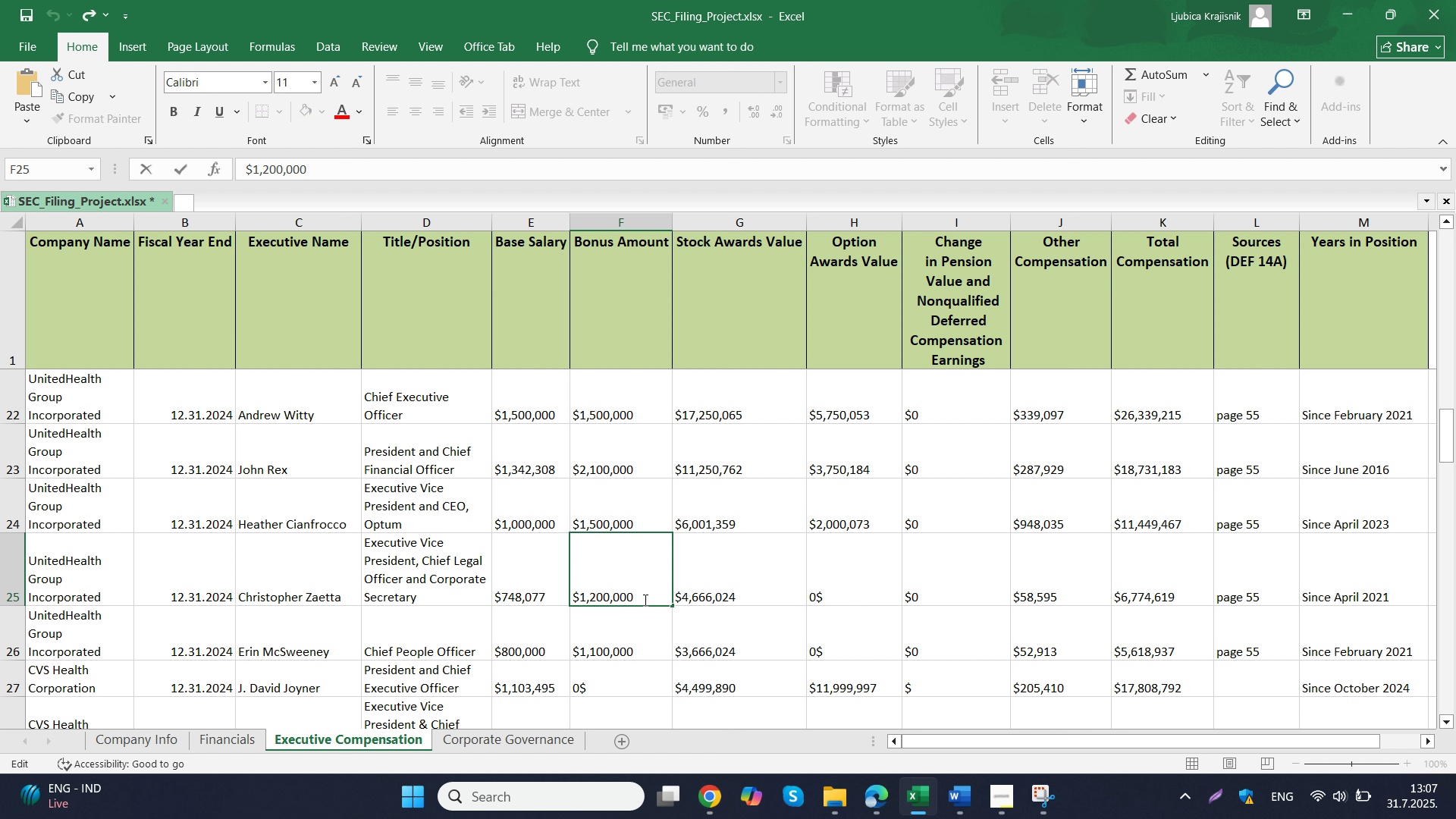 
left_click_drag(start_coordinate=[646, 597], to_coordinate=[562, 600])
 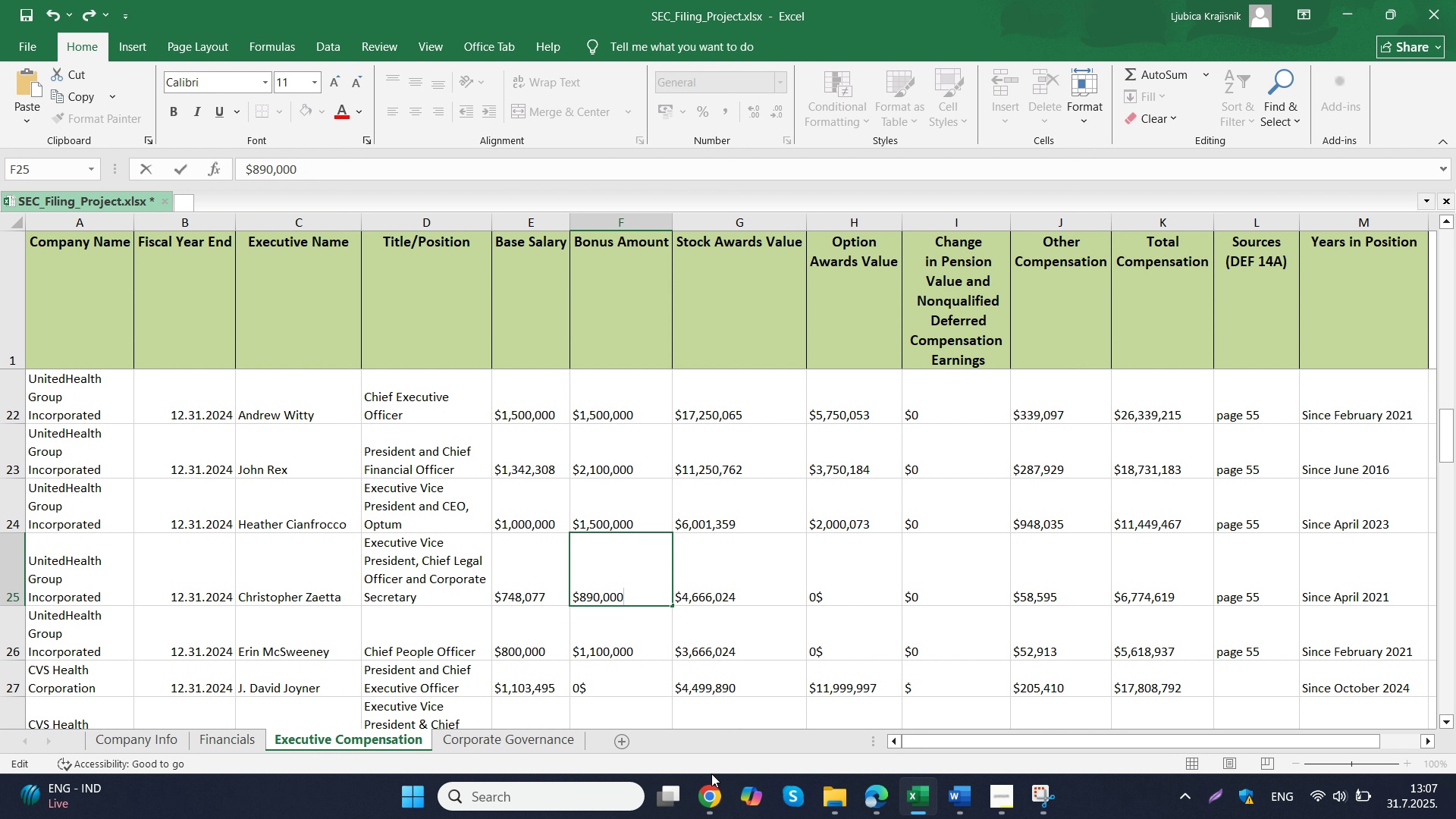 
key(Control+V)
 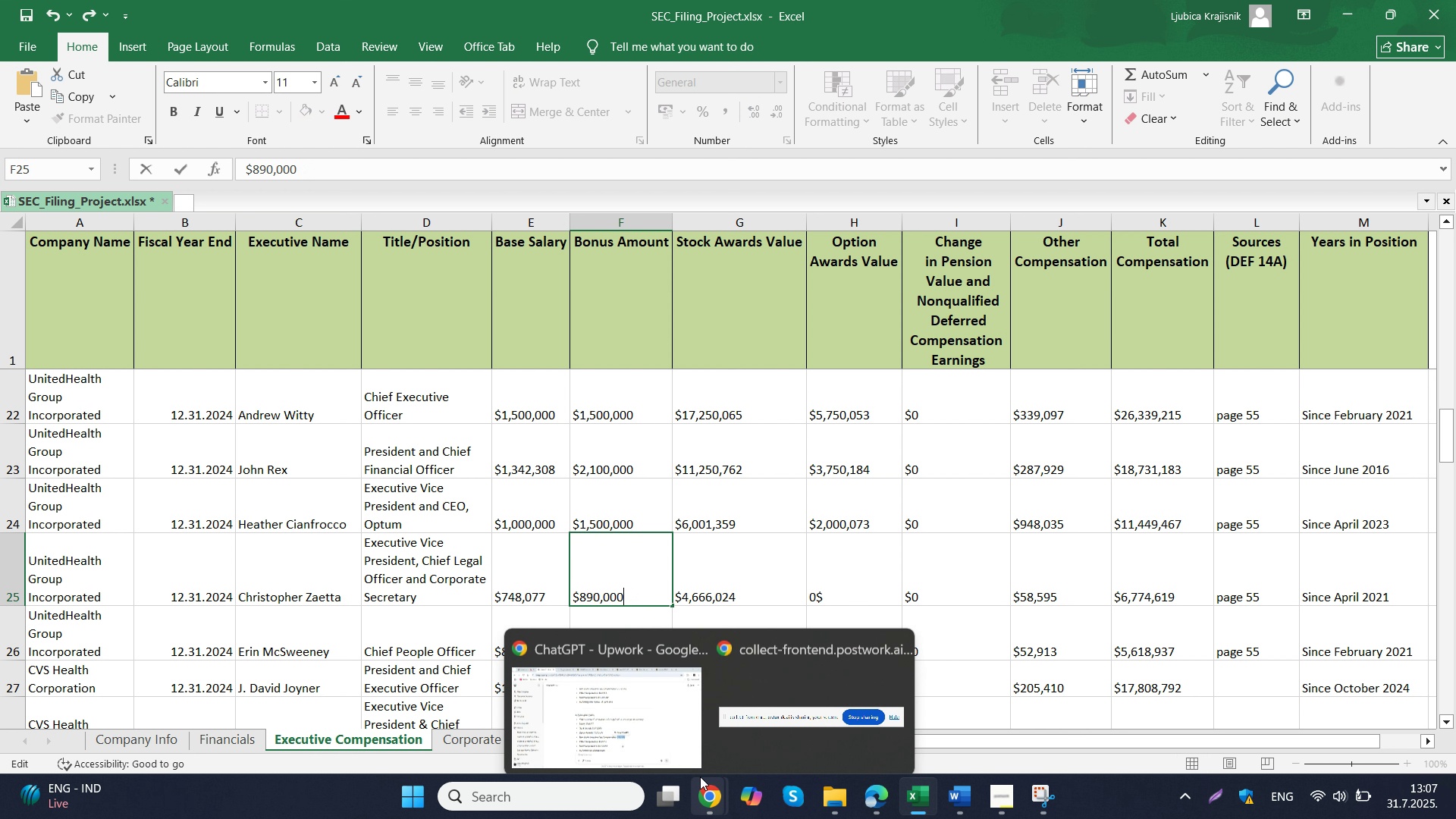 
left_click([629, 686])
 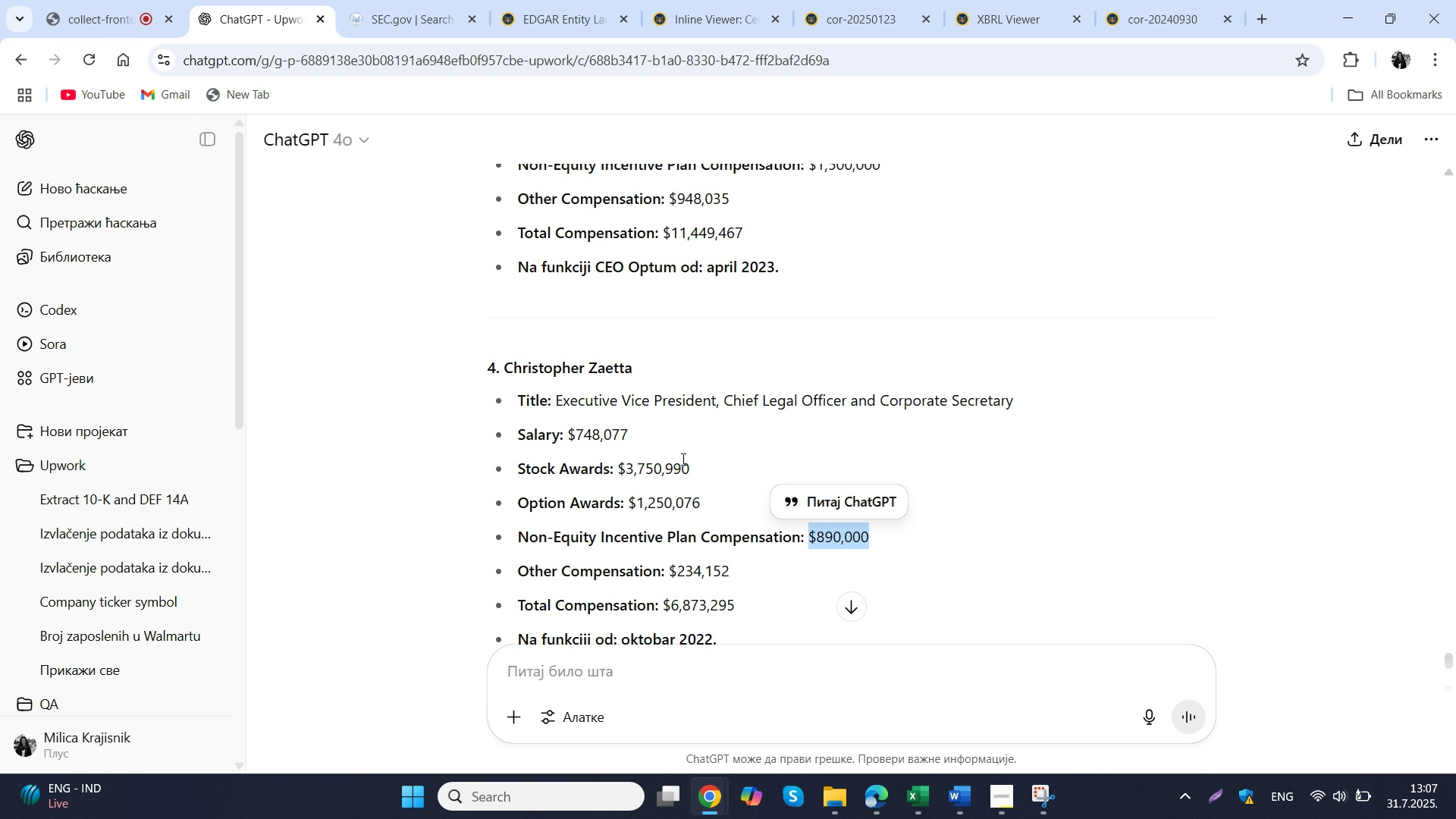 
left_click_drag(start_coordinate=[695, 471], to_coordinate=[618, 472])
 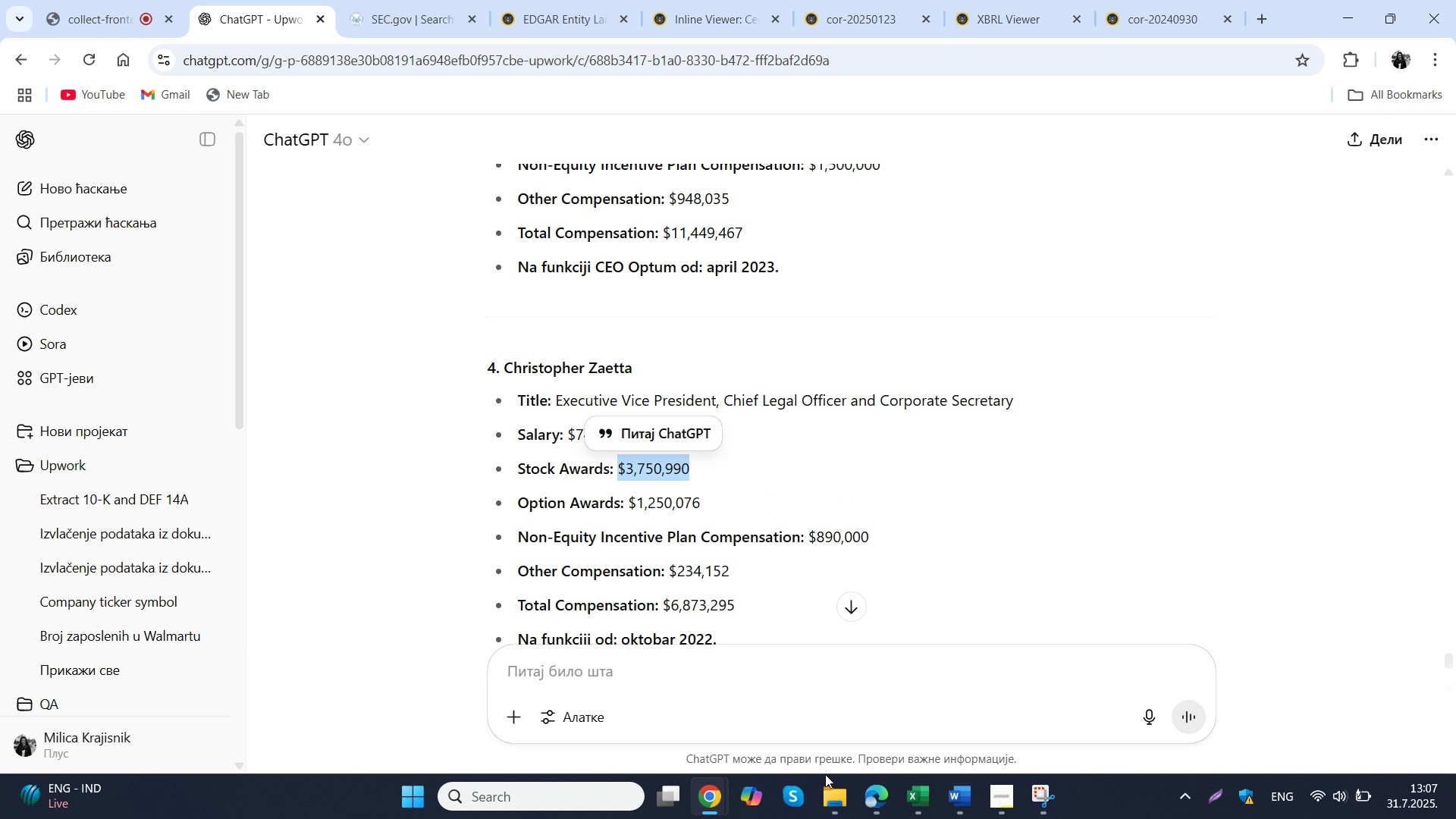 
key(Control+ControlLeft)
 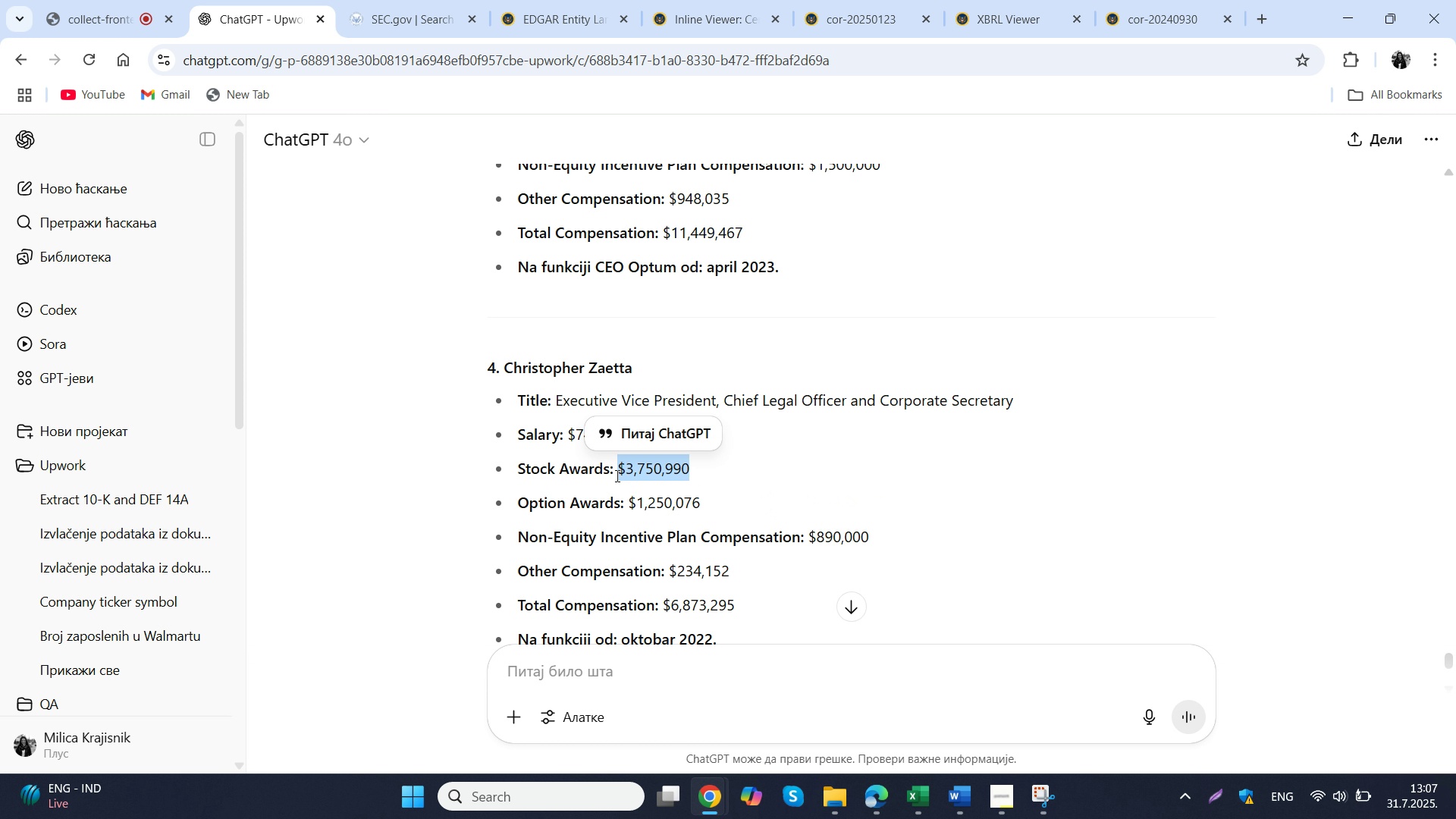 
key(Control+C)
 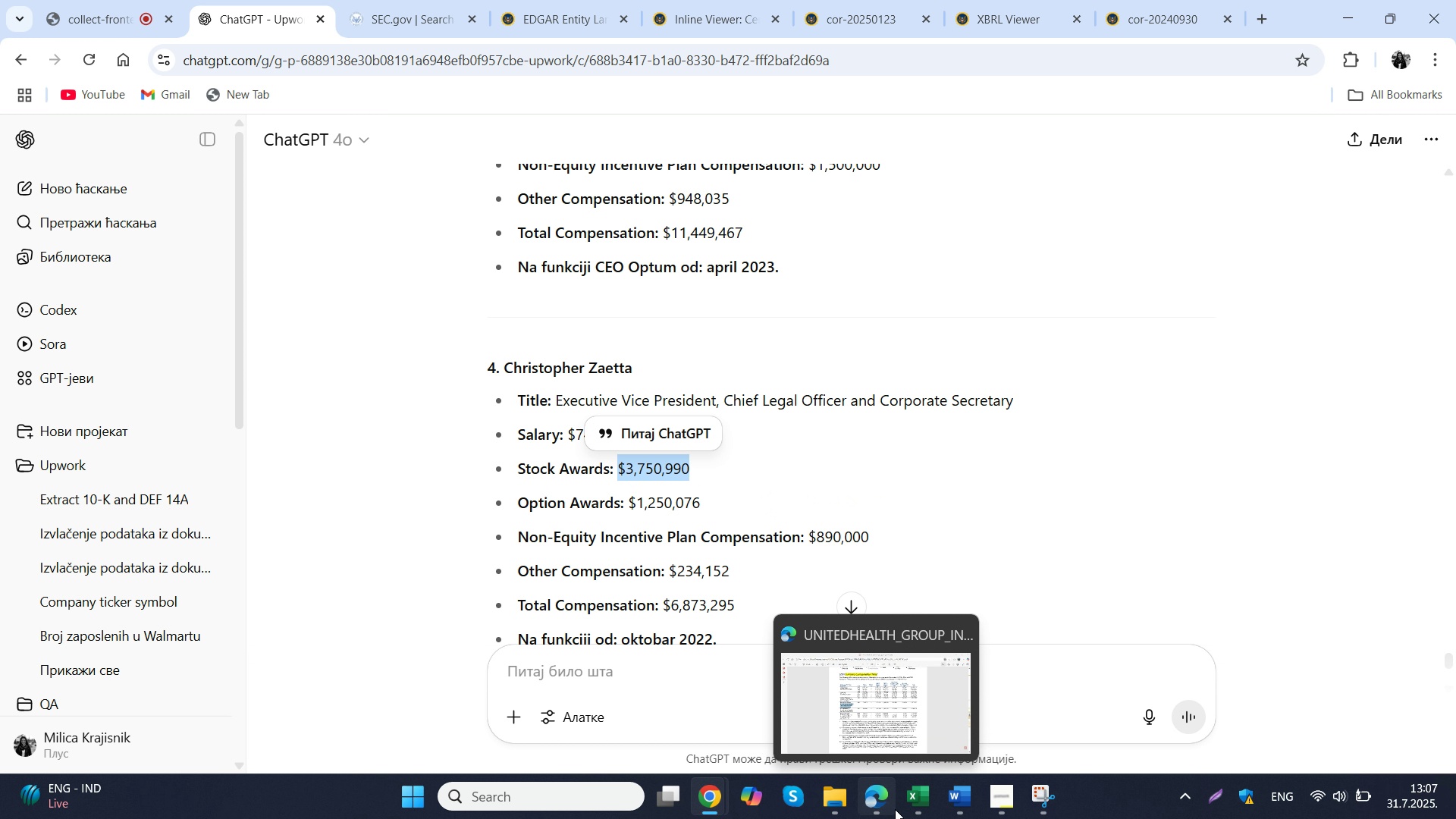 
left_click([911, 805])
 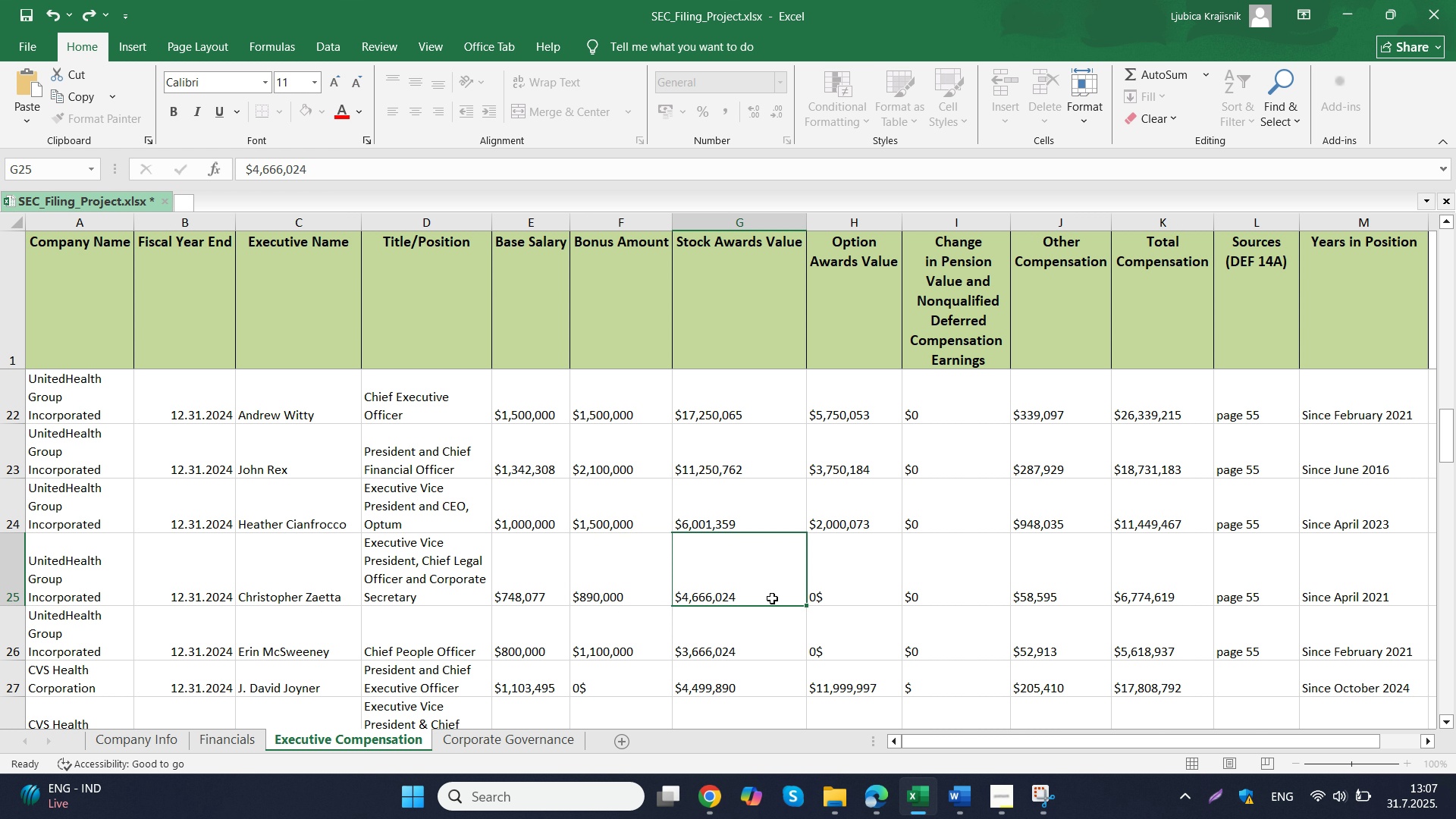 
double_click([772, 598])
 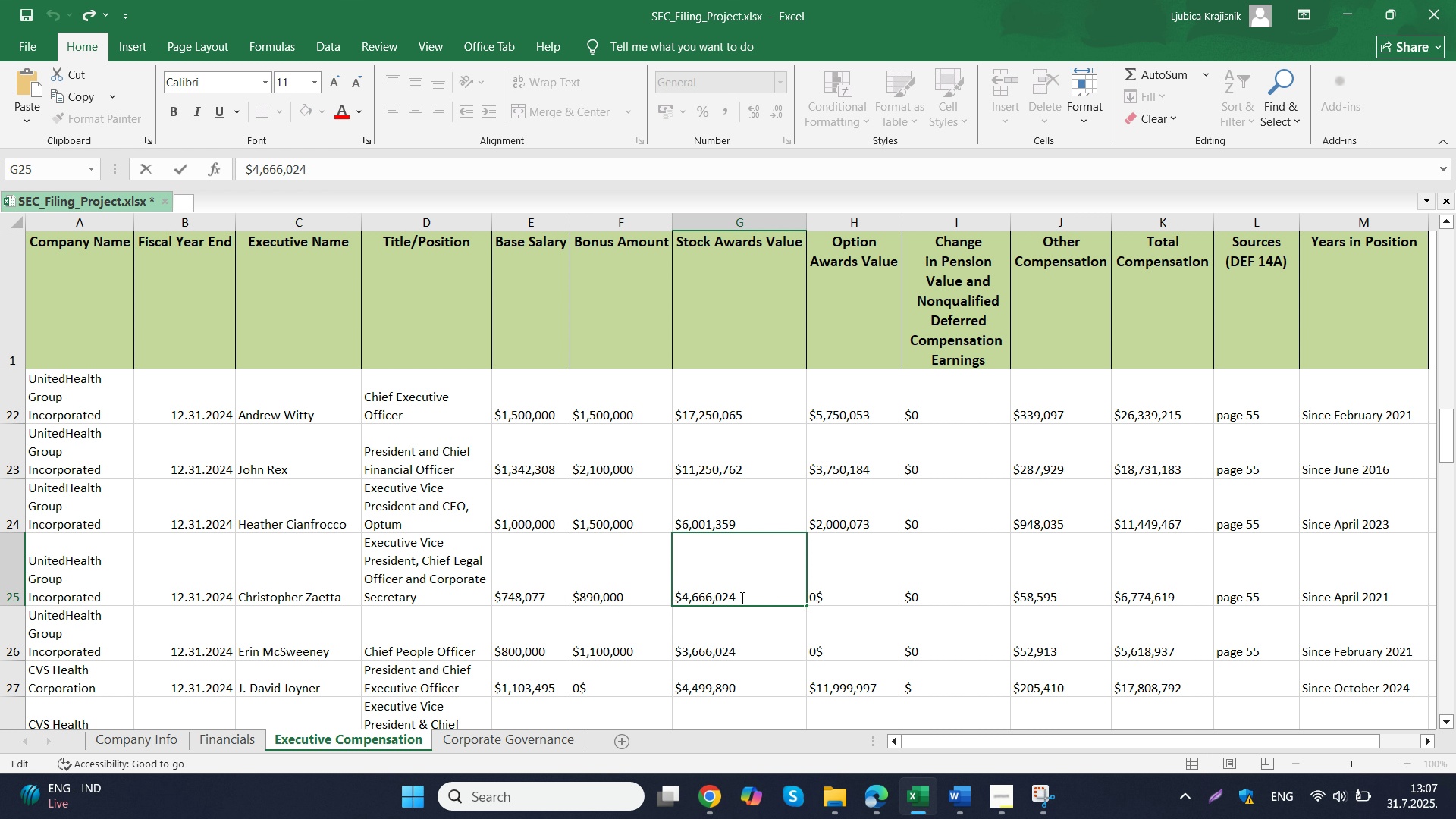 
left_click_drag(start_coordinate=[763, 592], to_coordinate=[663, 598])
 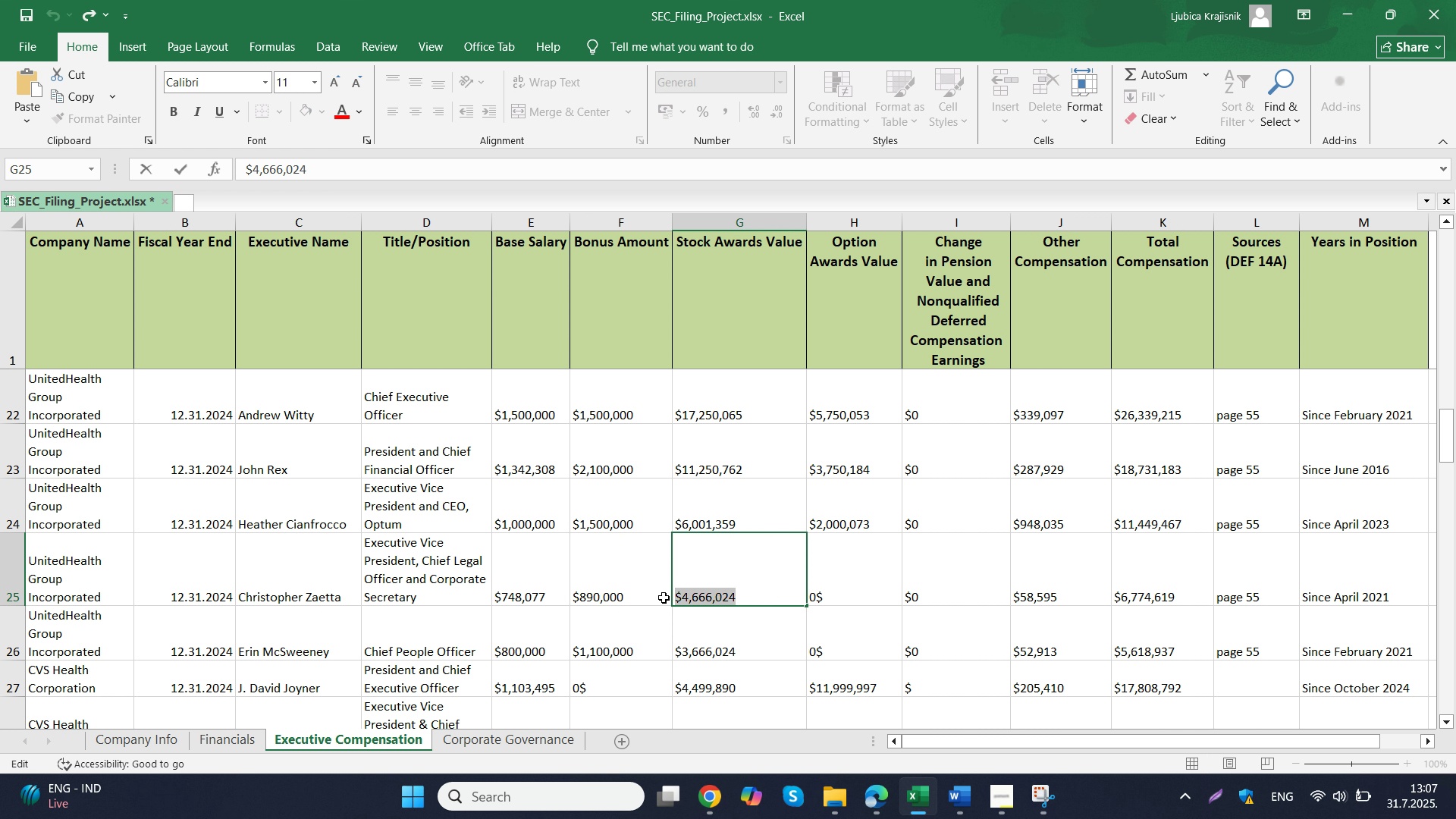 
key(Control+ControlLeft)
 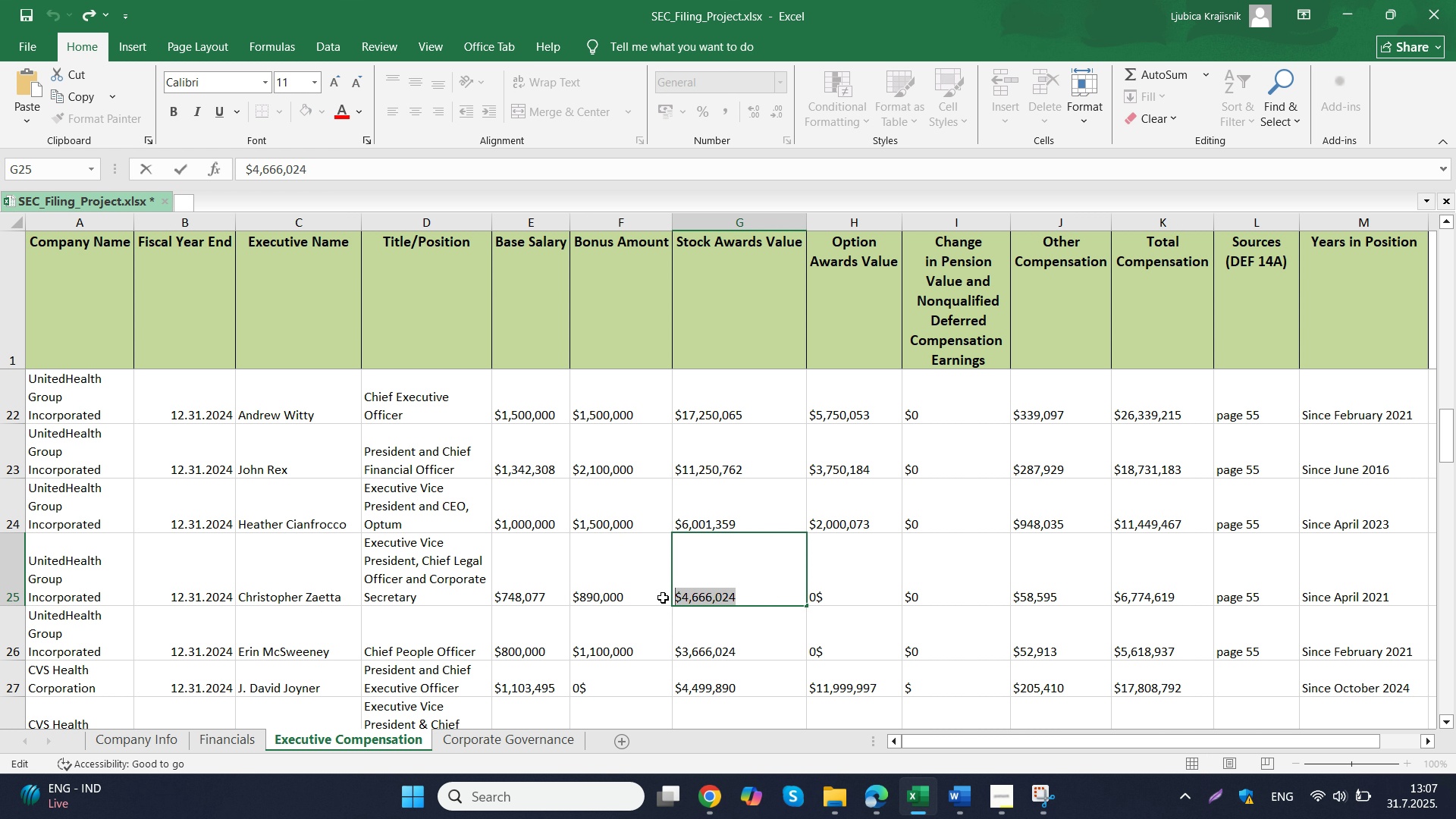 
key(Control+C)
 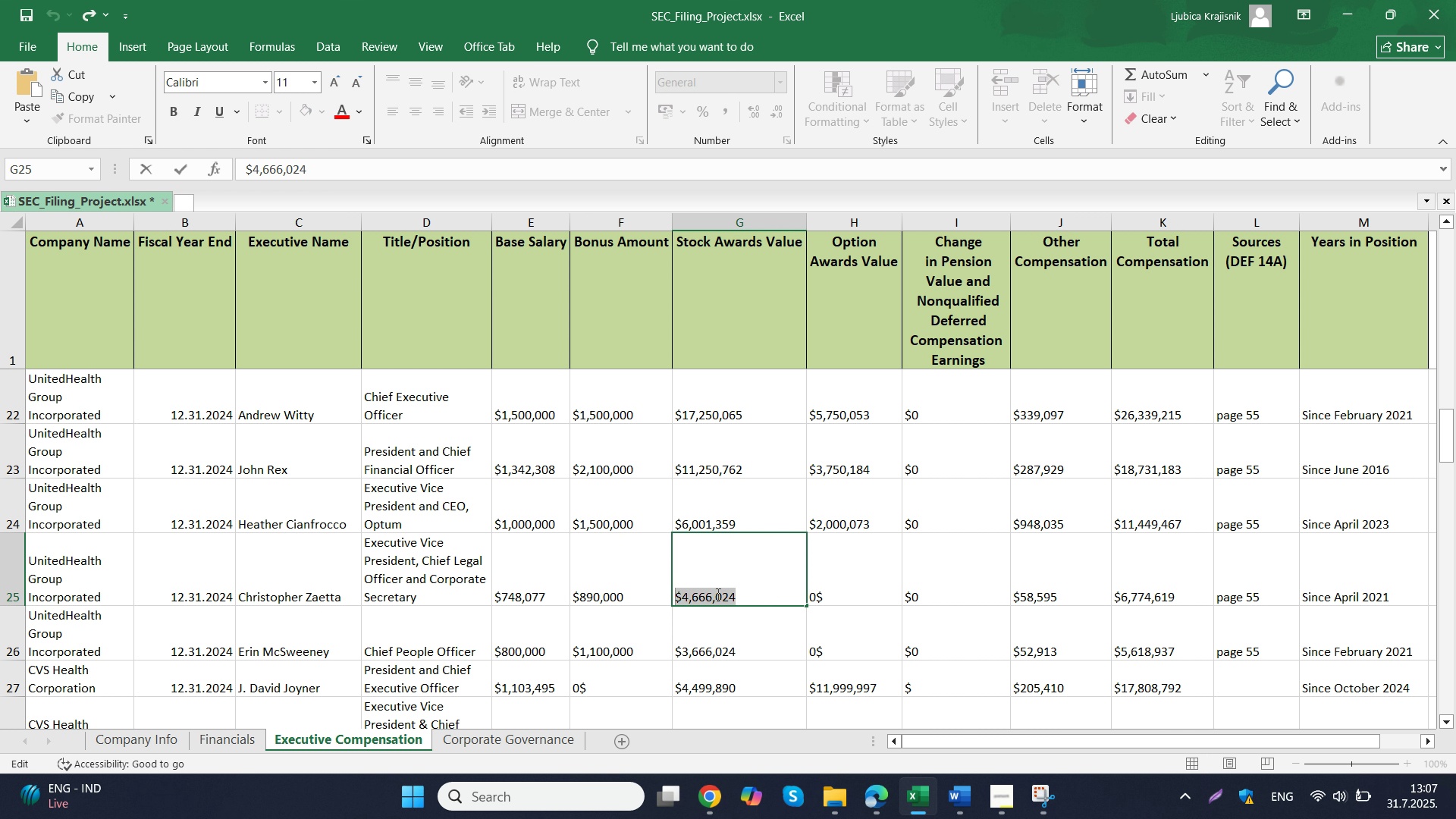 
left_click([717, 594])
 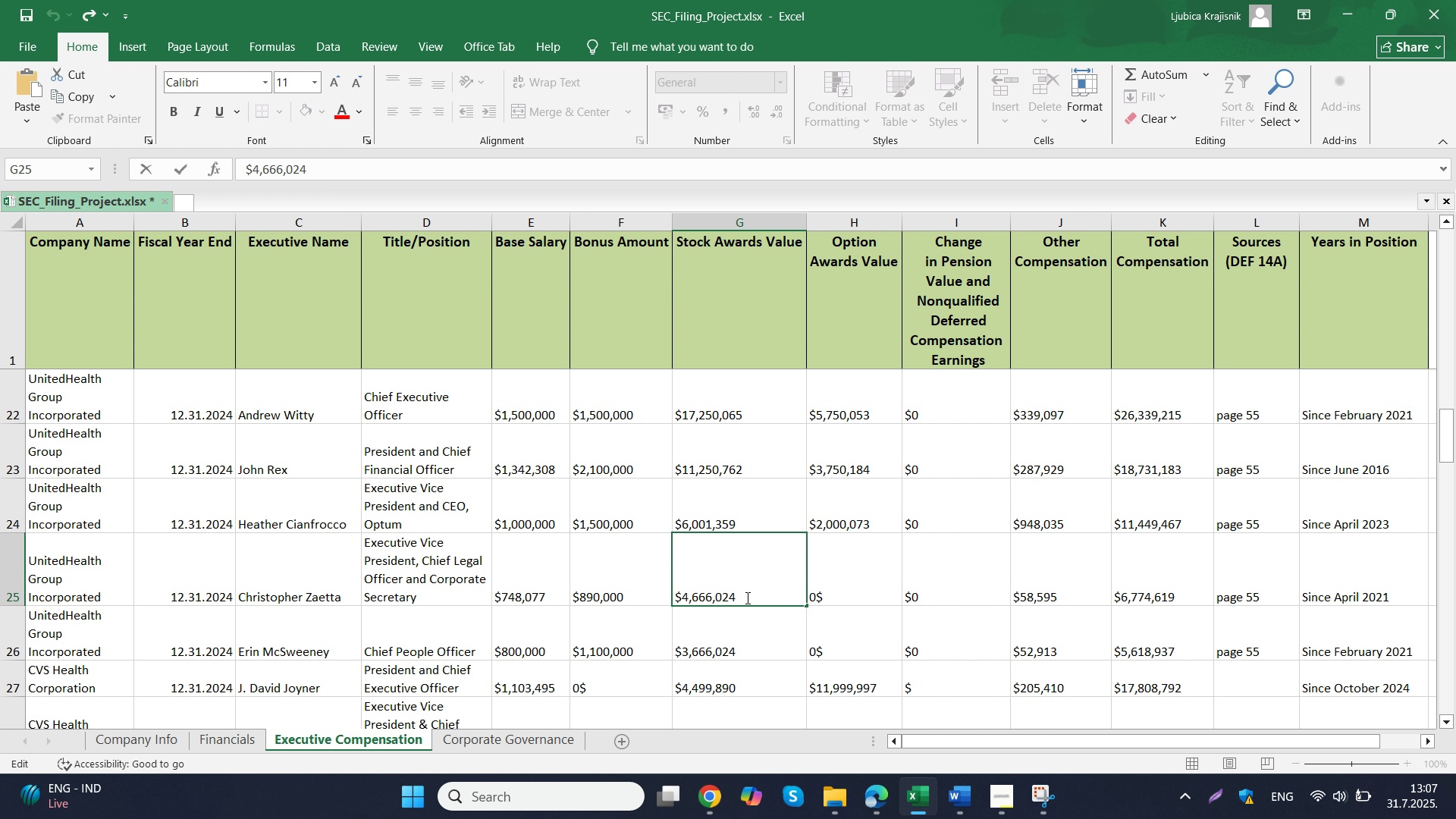 
left_click_drag(start_coordinate=[755, 594], to_coordinate=[671, 598])
 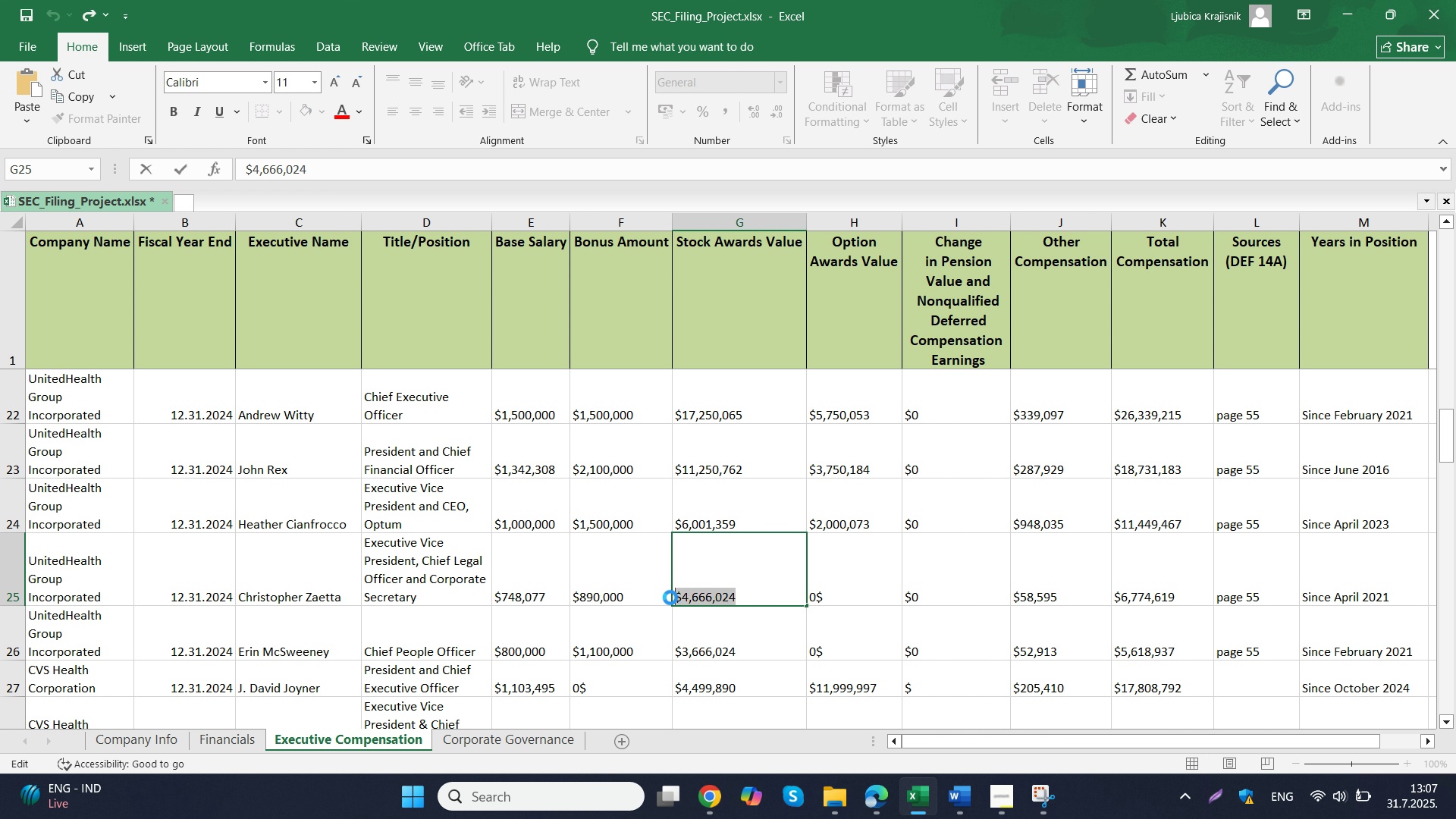 
key(Control+C)
 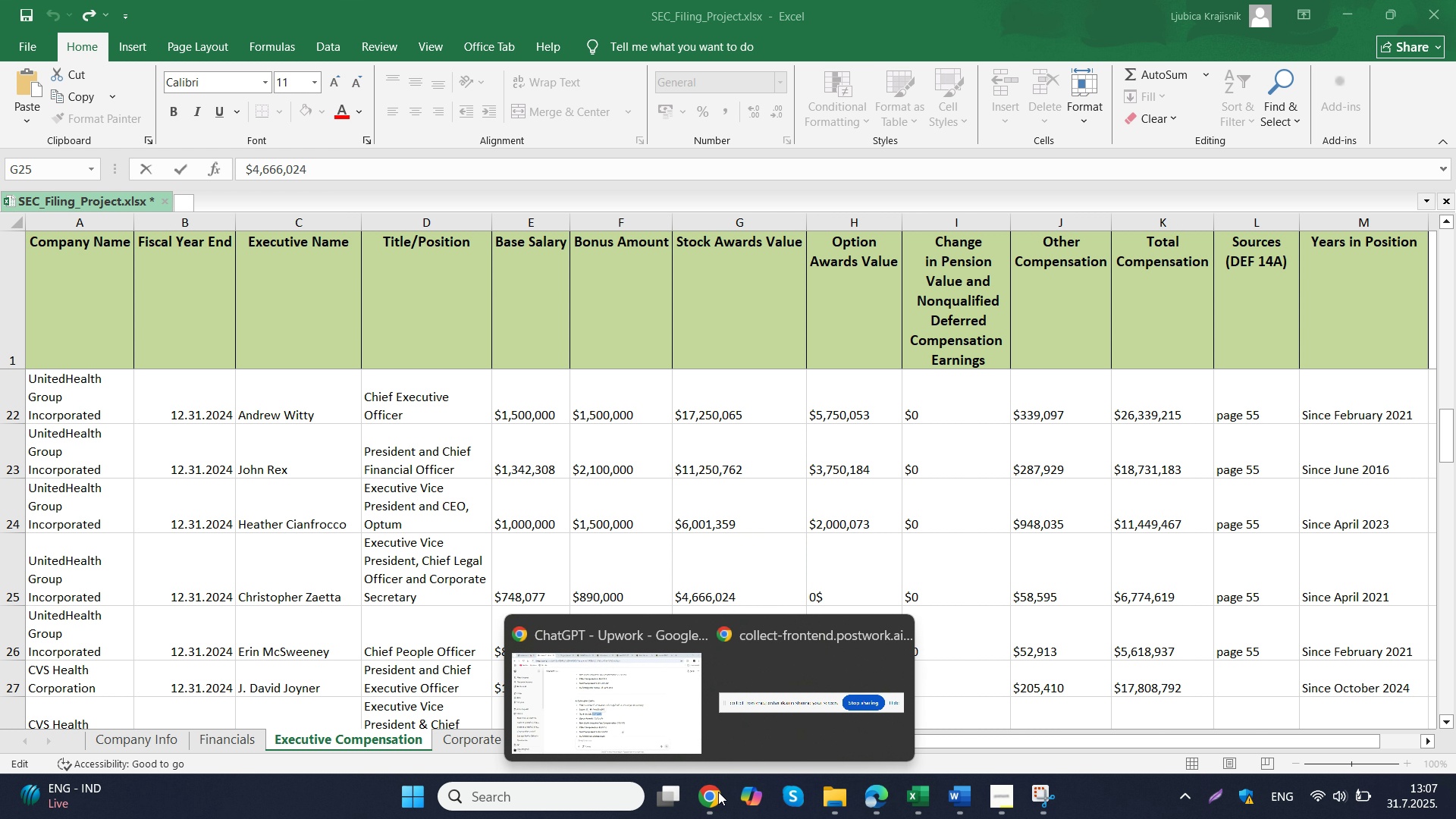 
key(Control+ControlLeft)
 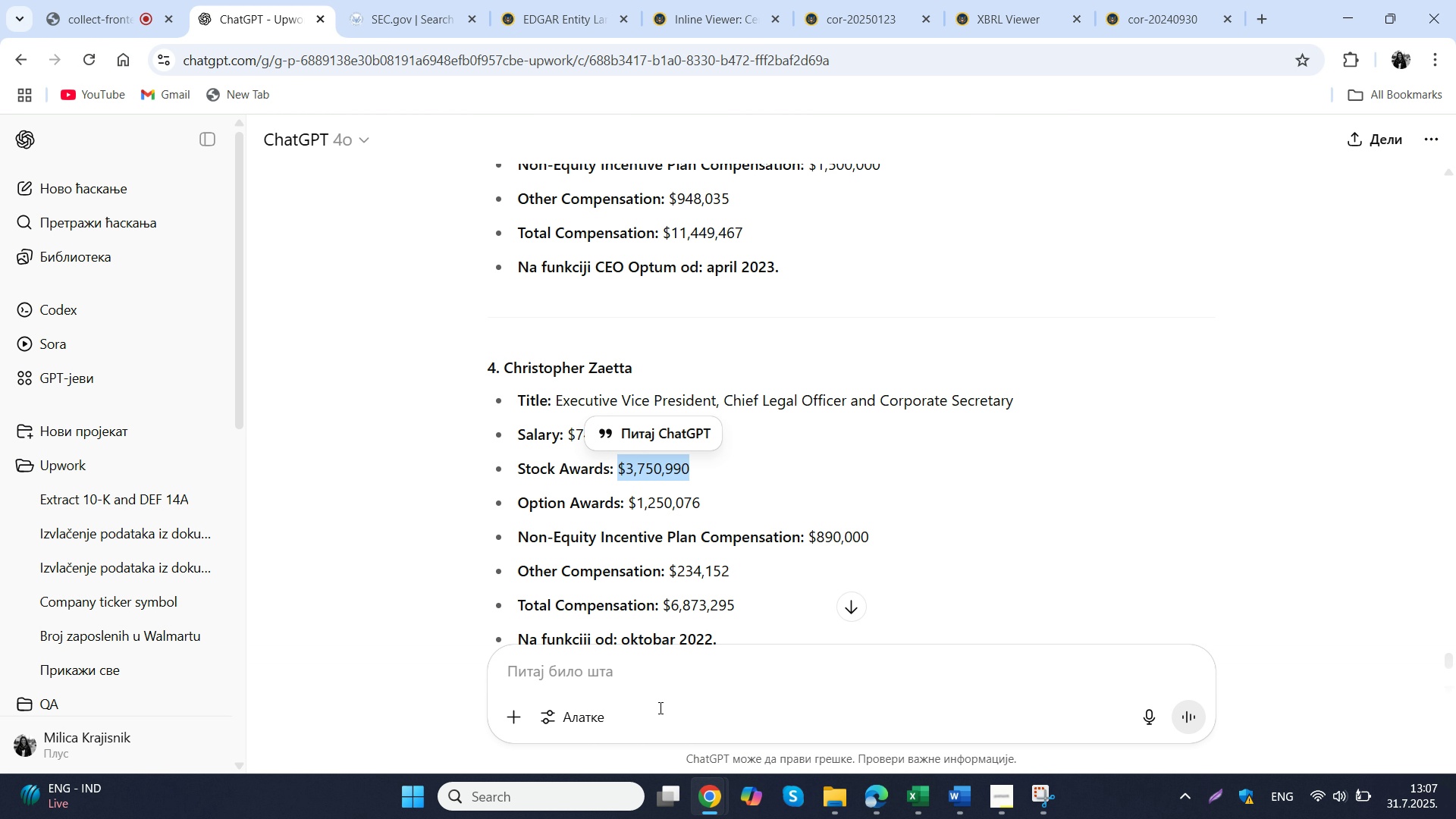 
key(Control+C)
 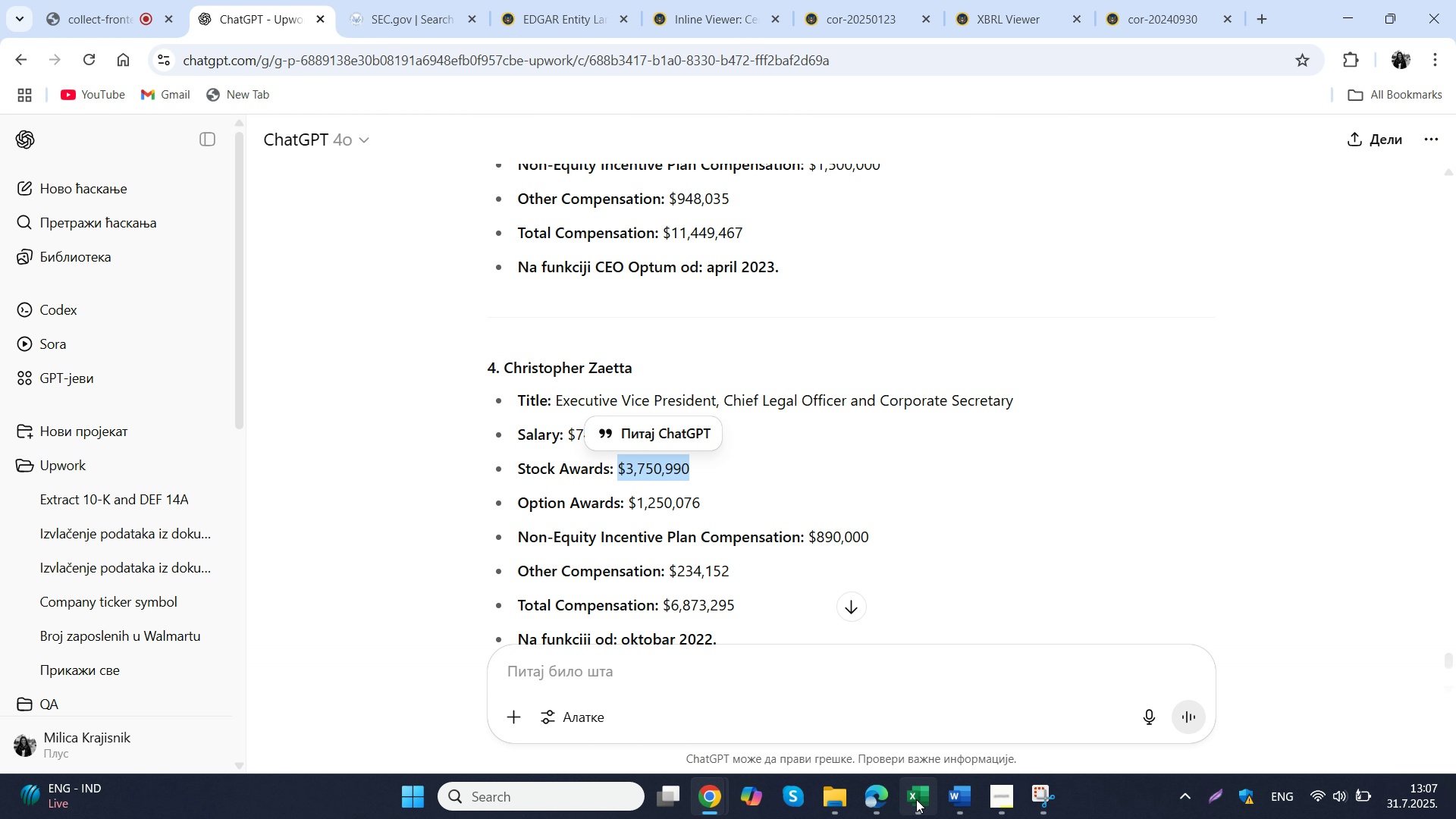 
left_click([914, 799])
 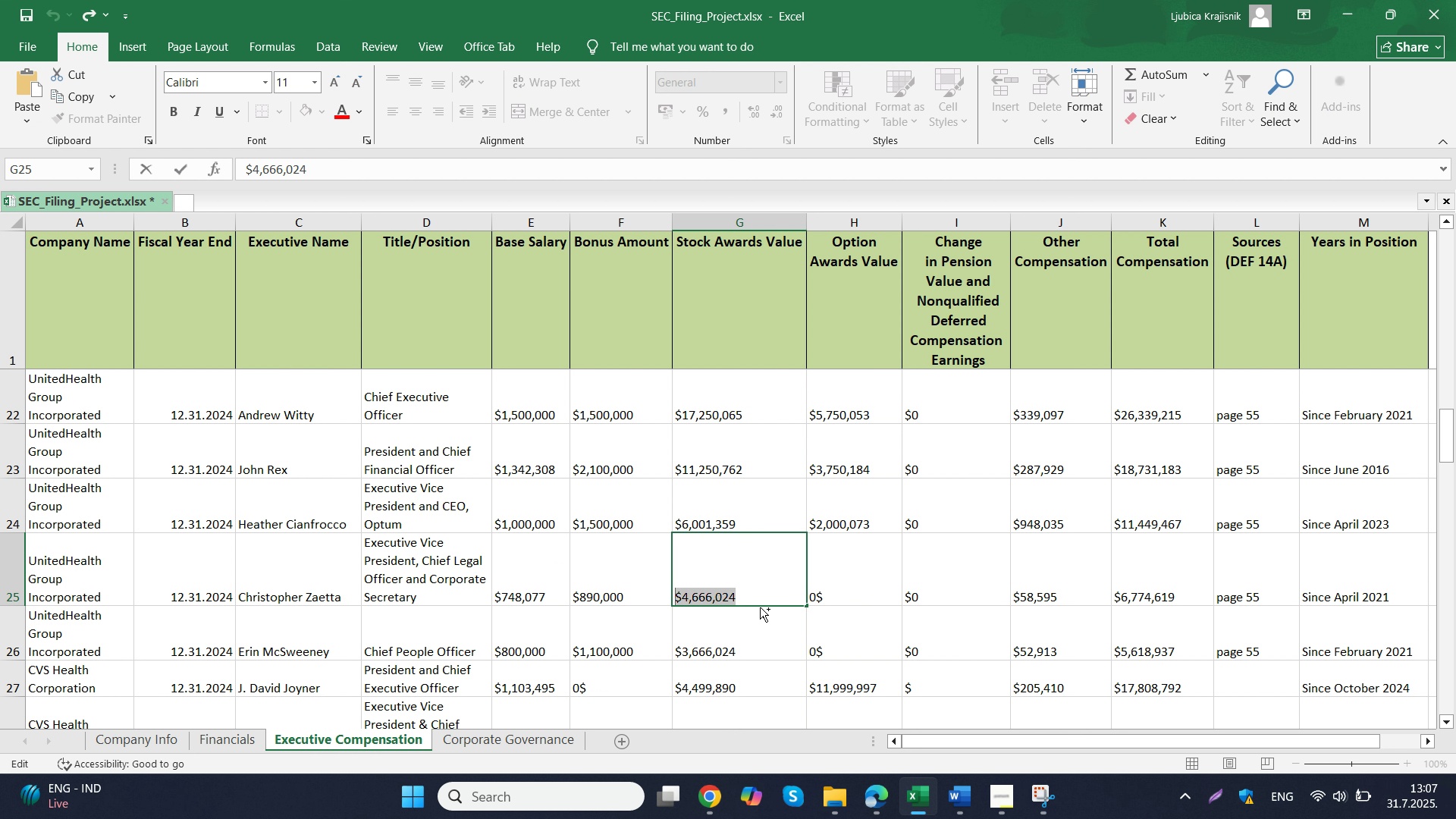 
key(Control+ControlLeft)
 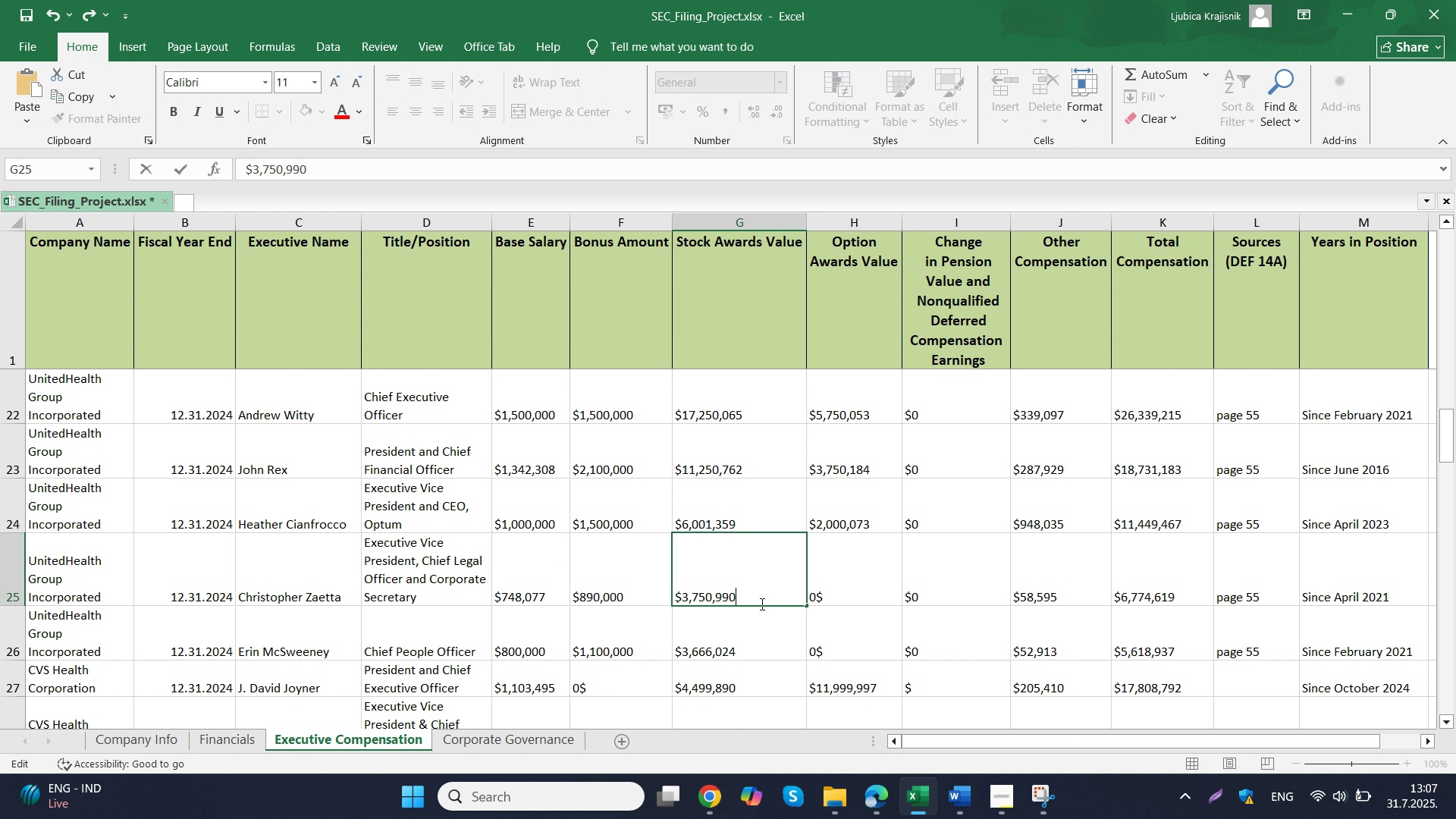 
key(Control+V)
 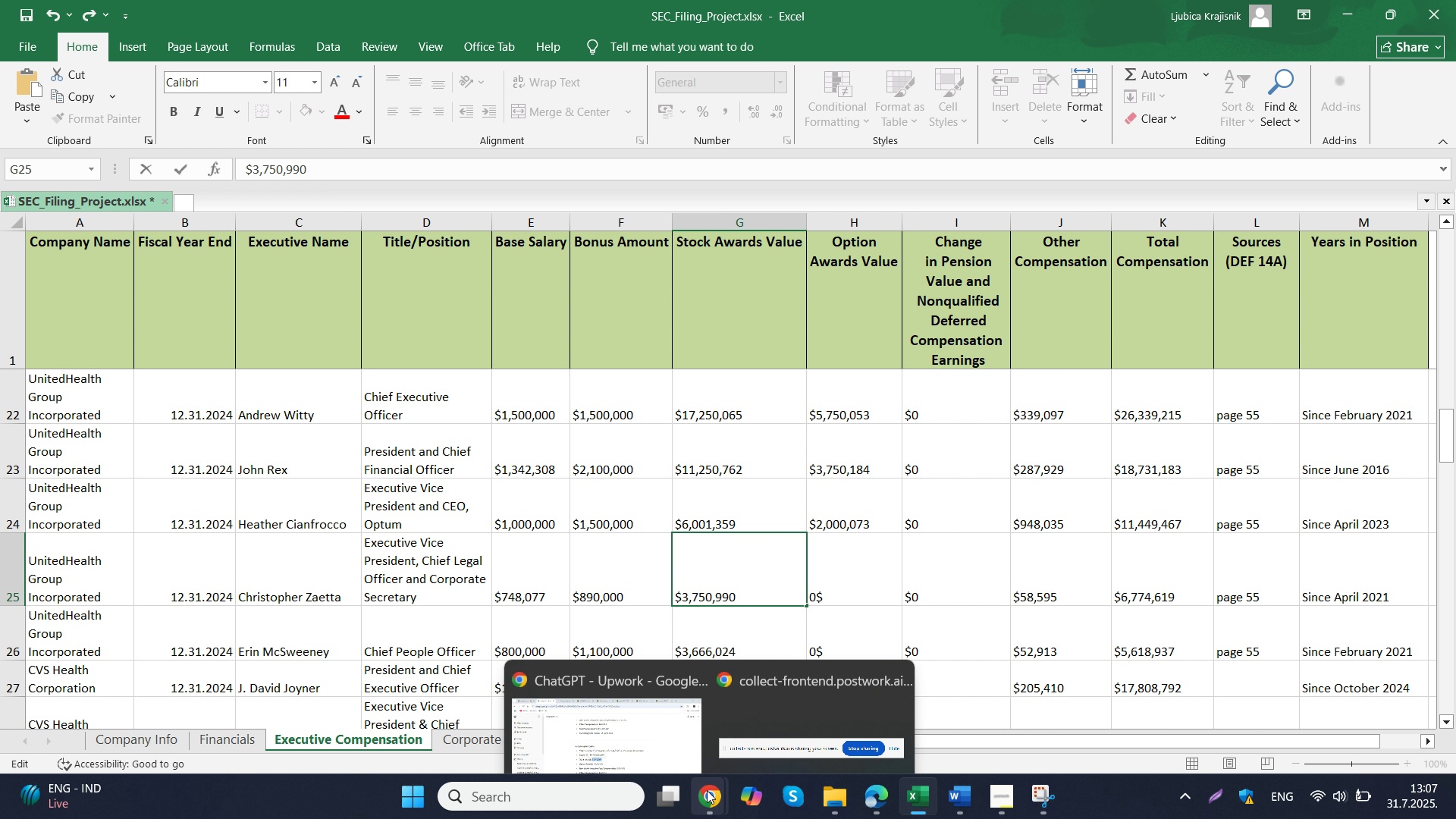 
left_click([674, 698])
 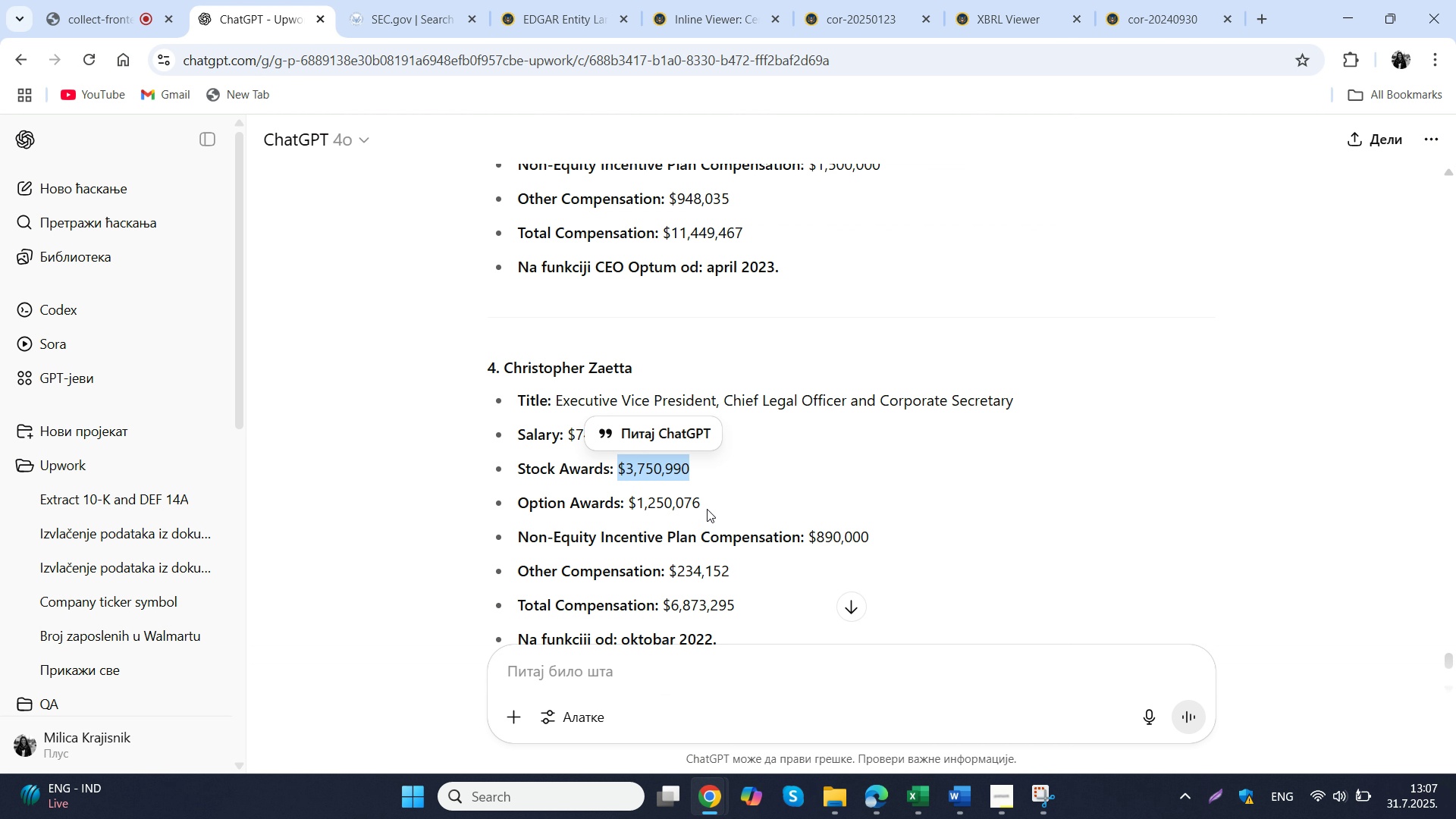 
left_click_drag(start_coordinate=[713, 502], to_coordinate=[628, 511])
 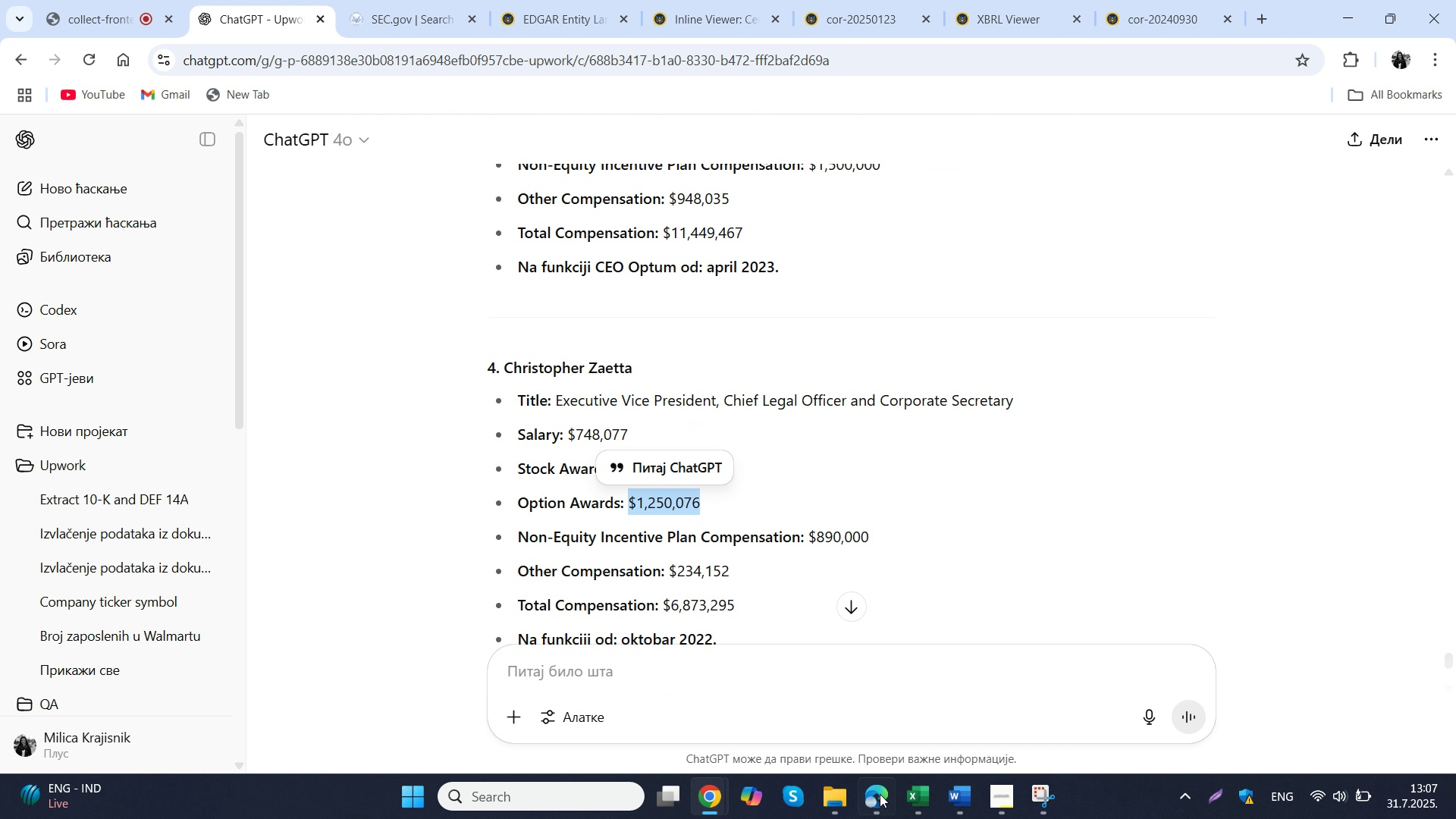 
key(Control+ControlLeft)
 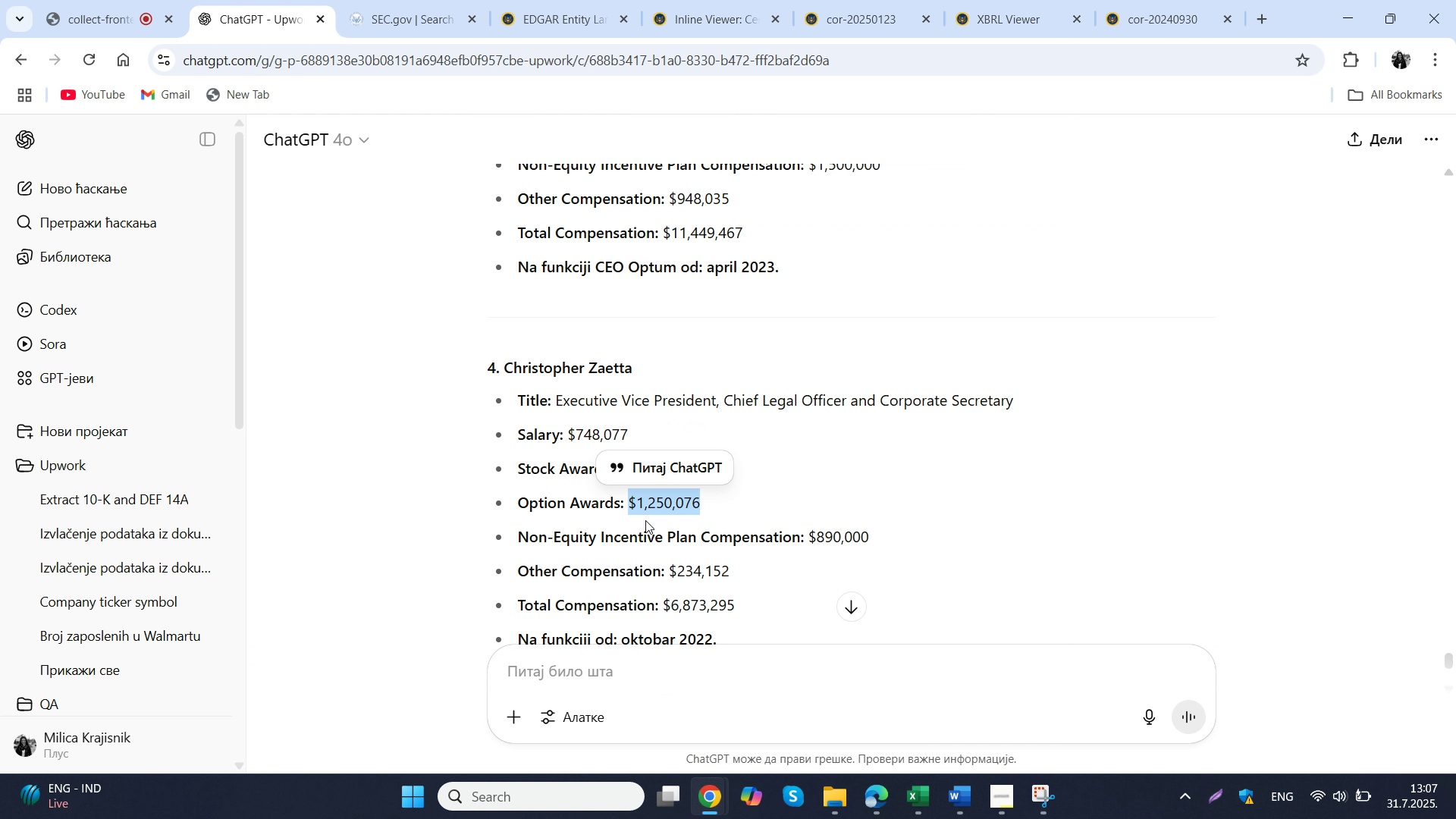 
key(Control+C)
 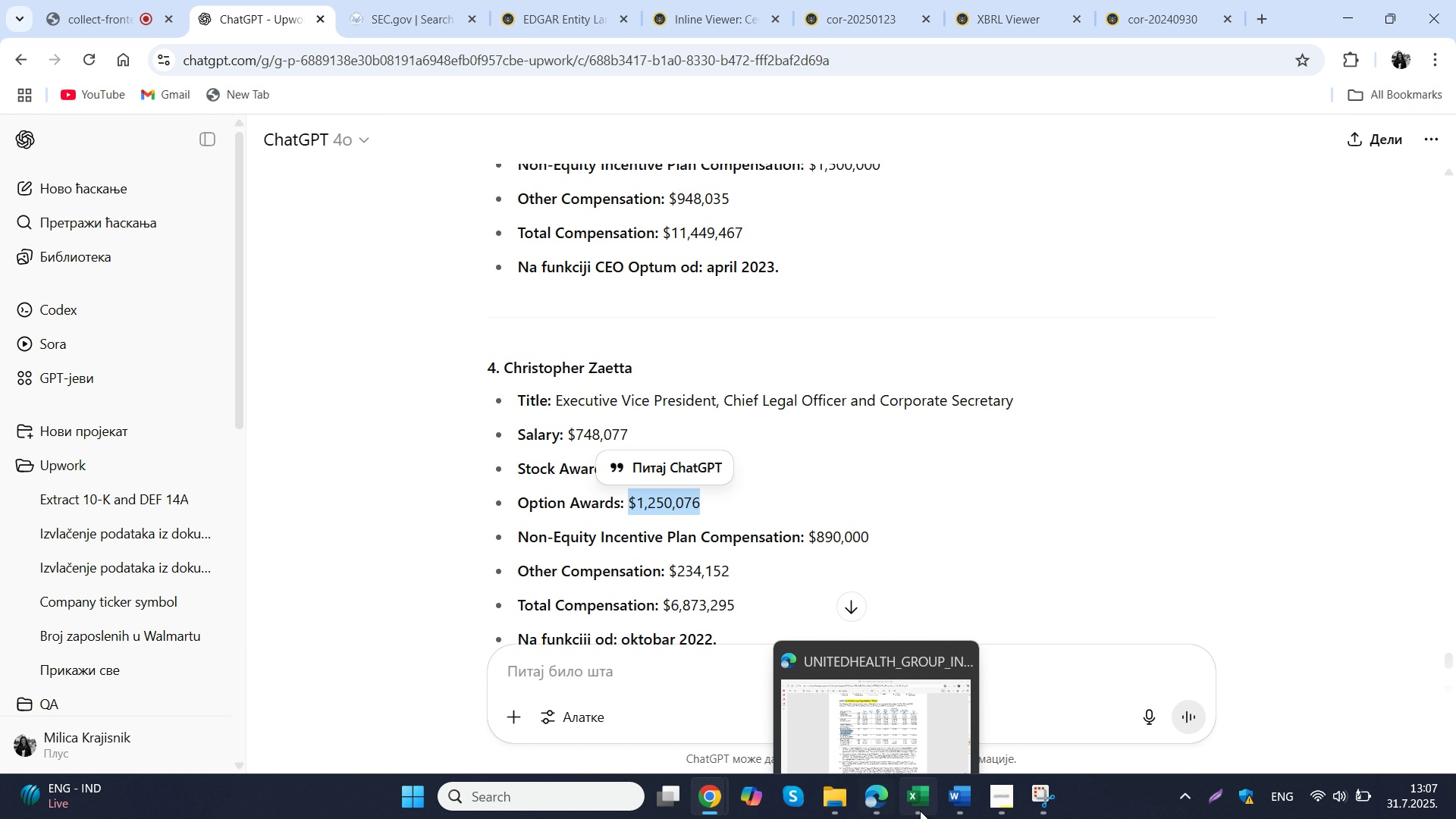 
left_click([920, 811])
 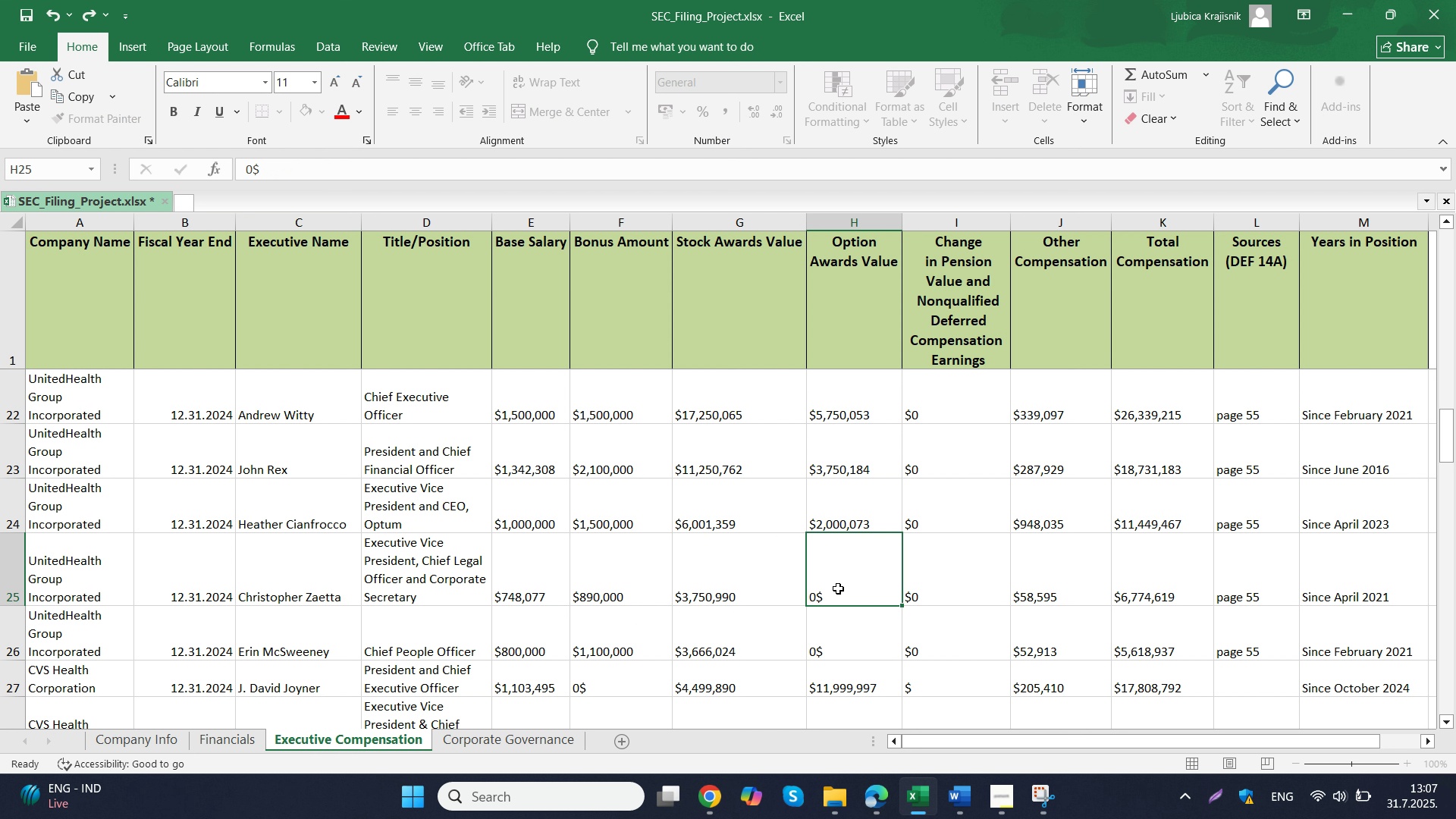 
double_click([838, 588])
 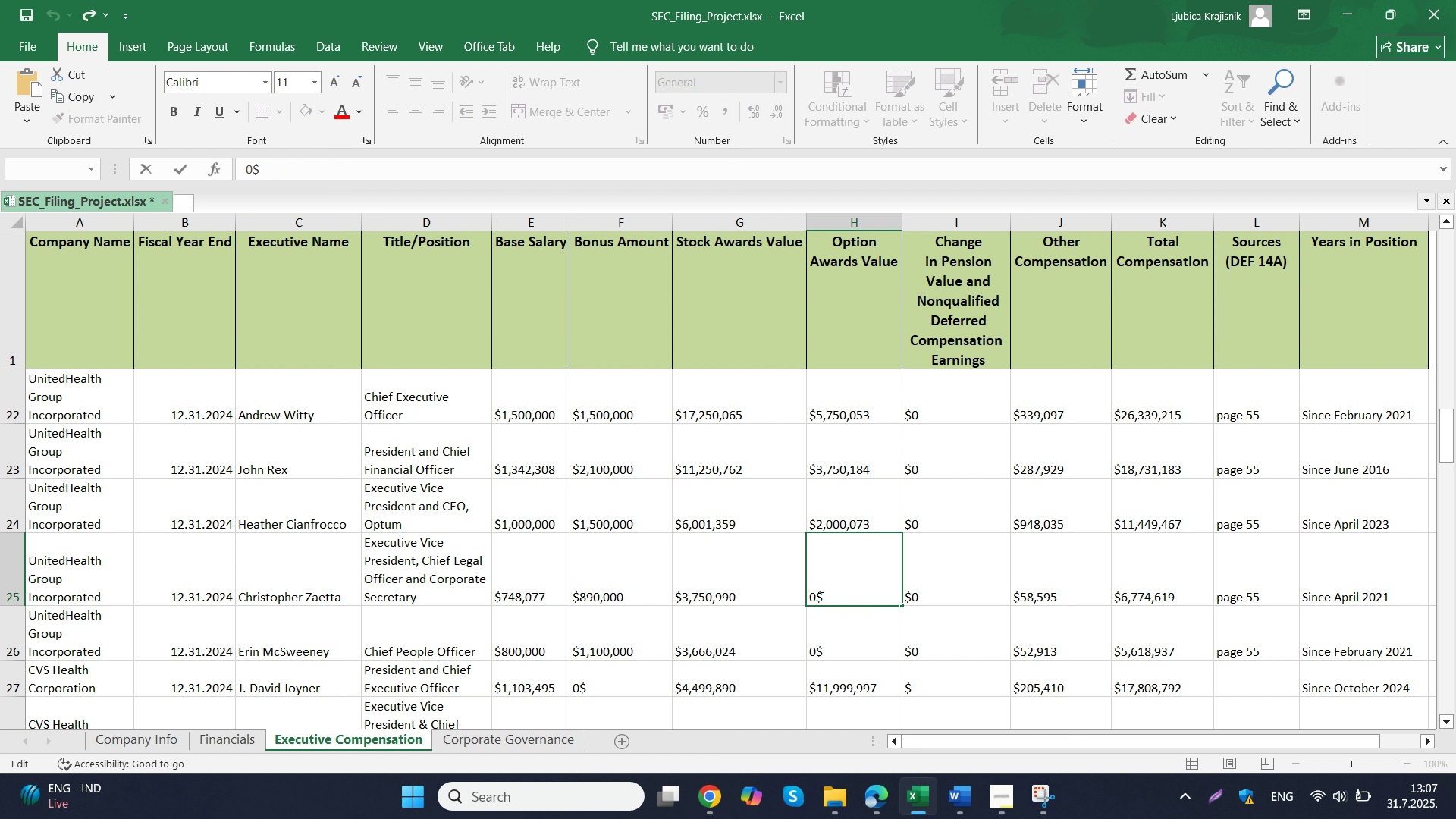 
left_click_drag(start_coordinate=[849, 598], to_coordinate=[803, 598])
 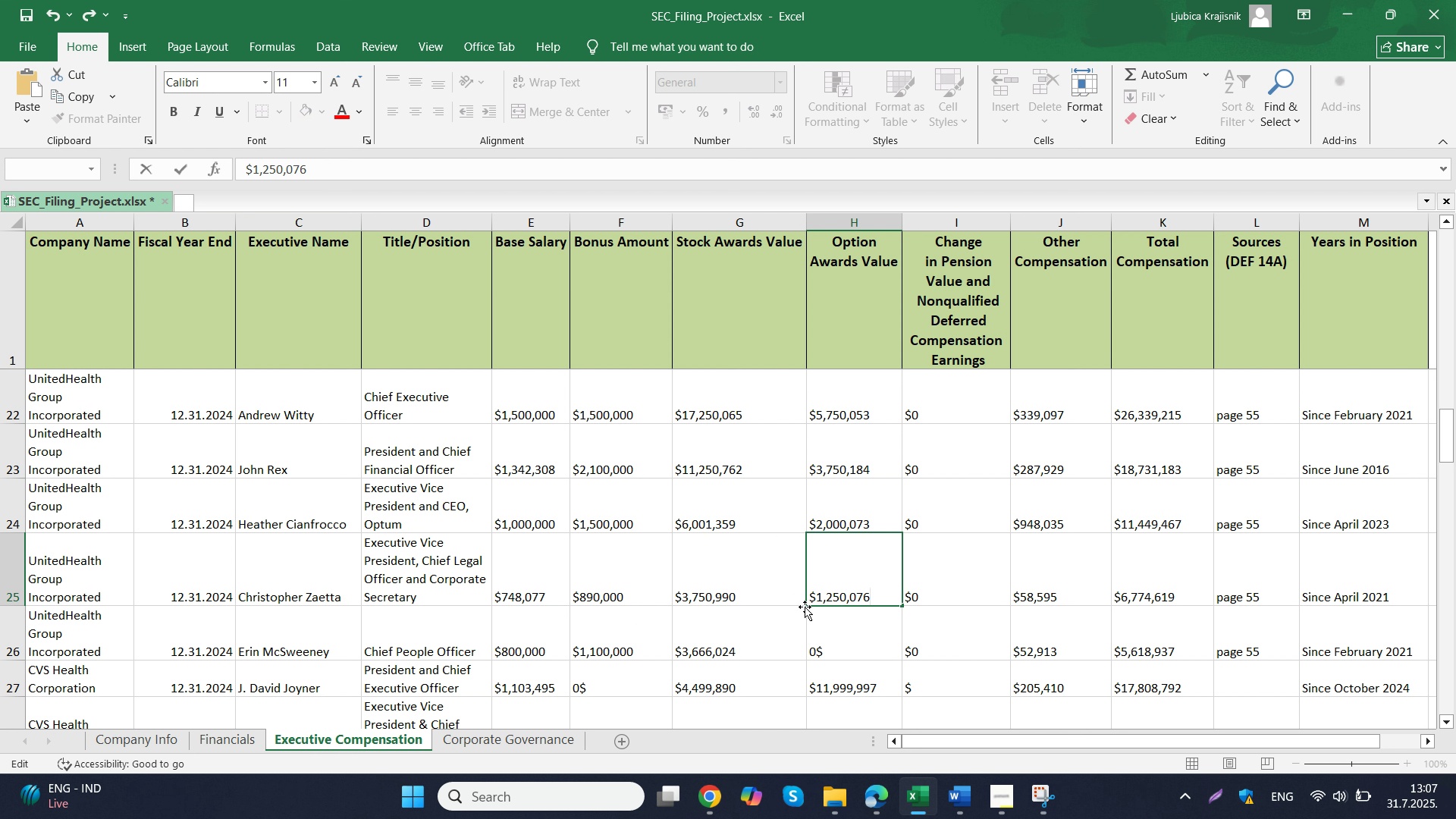 
key(Control+ControlLeft)
 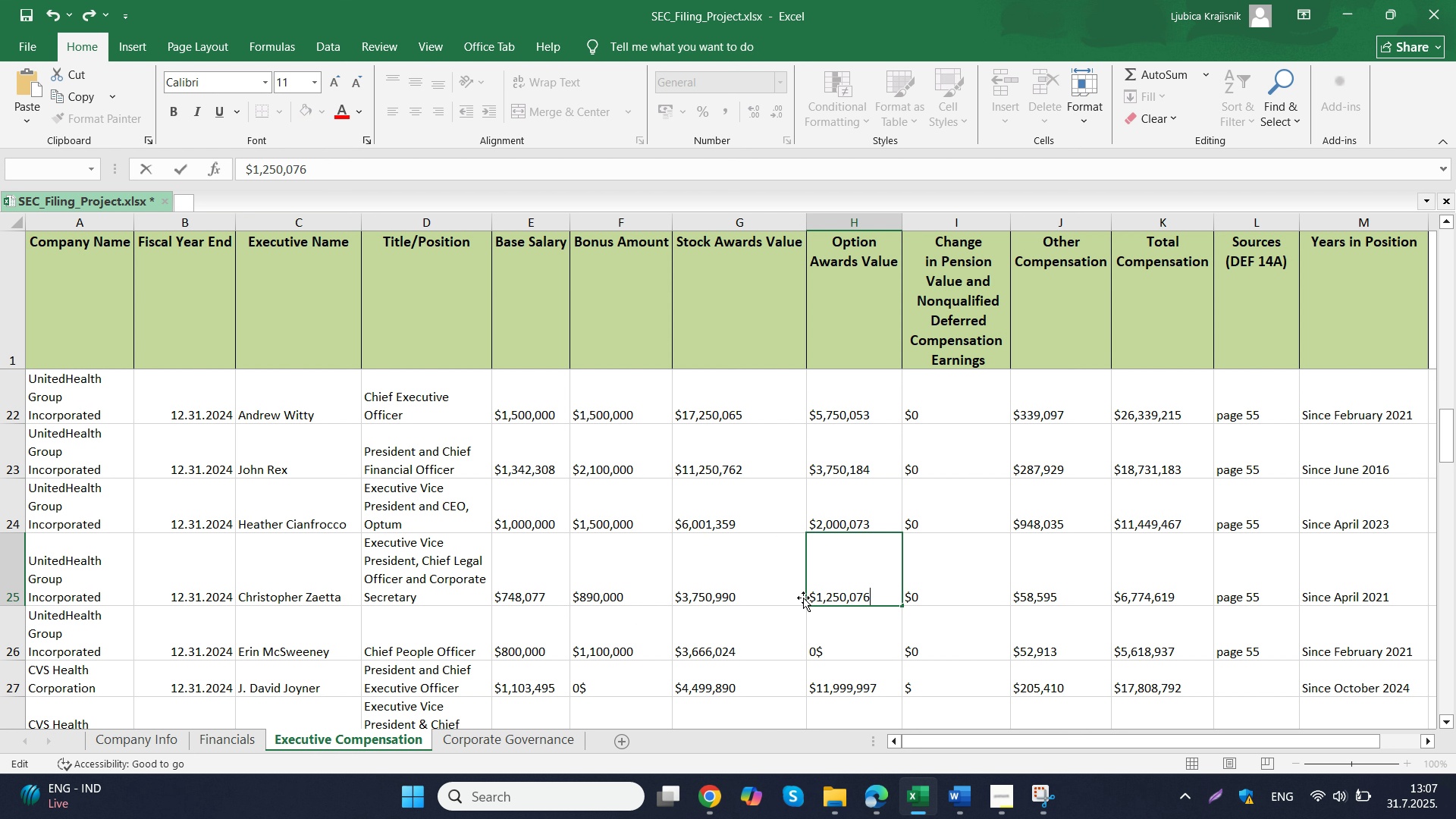 
key(Control+V)
 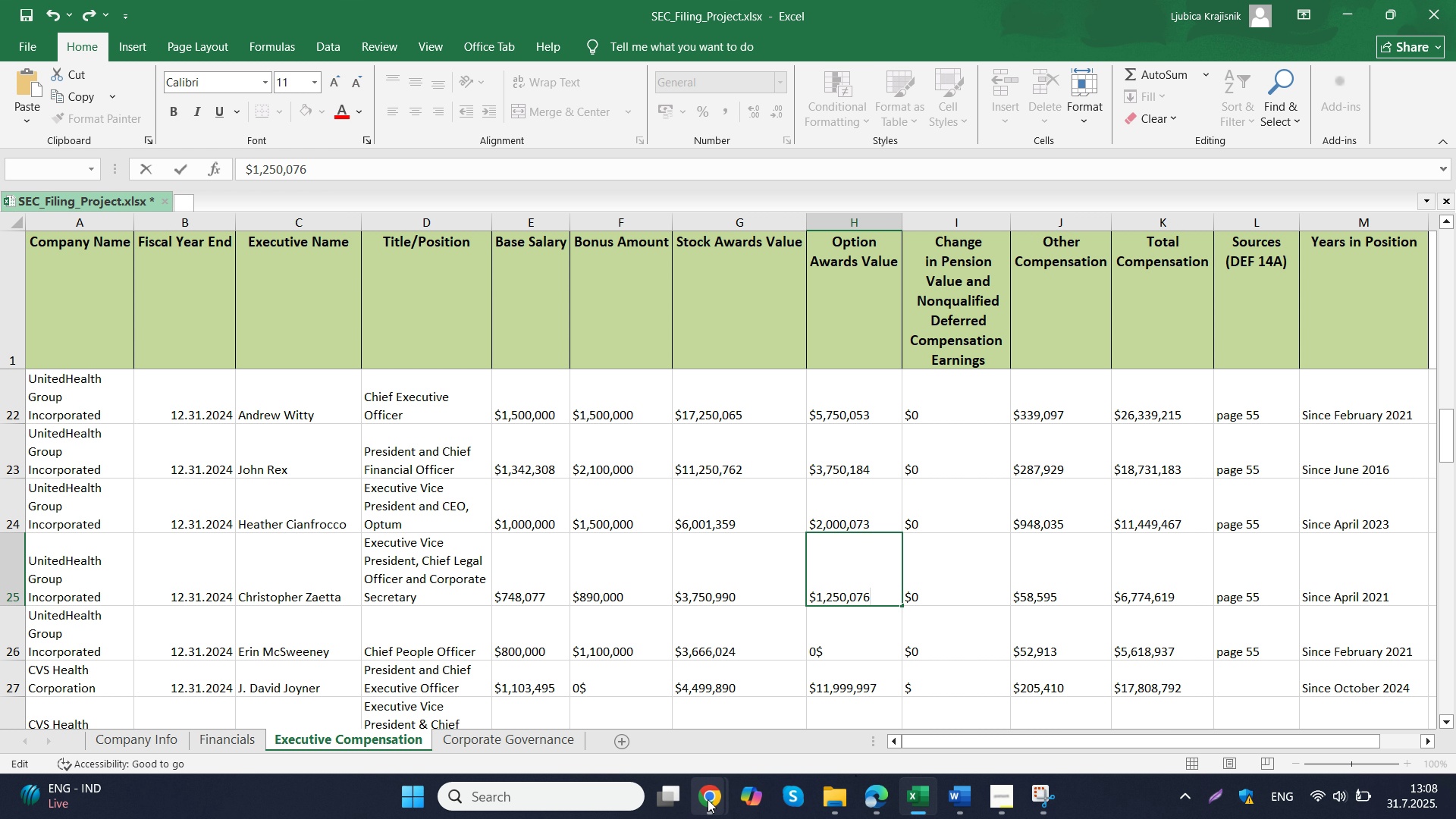 
left_click([676, 716])
 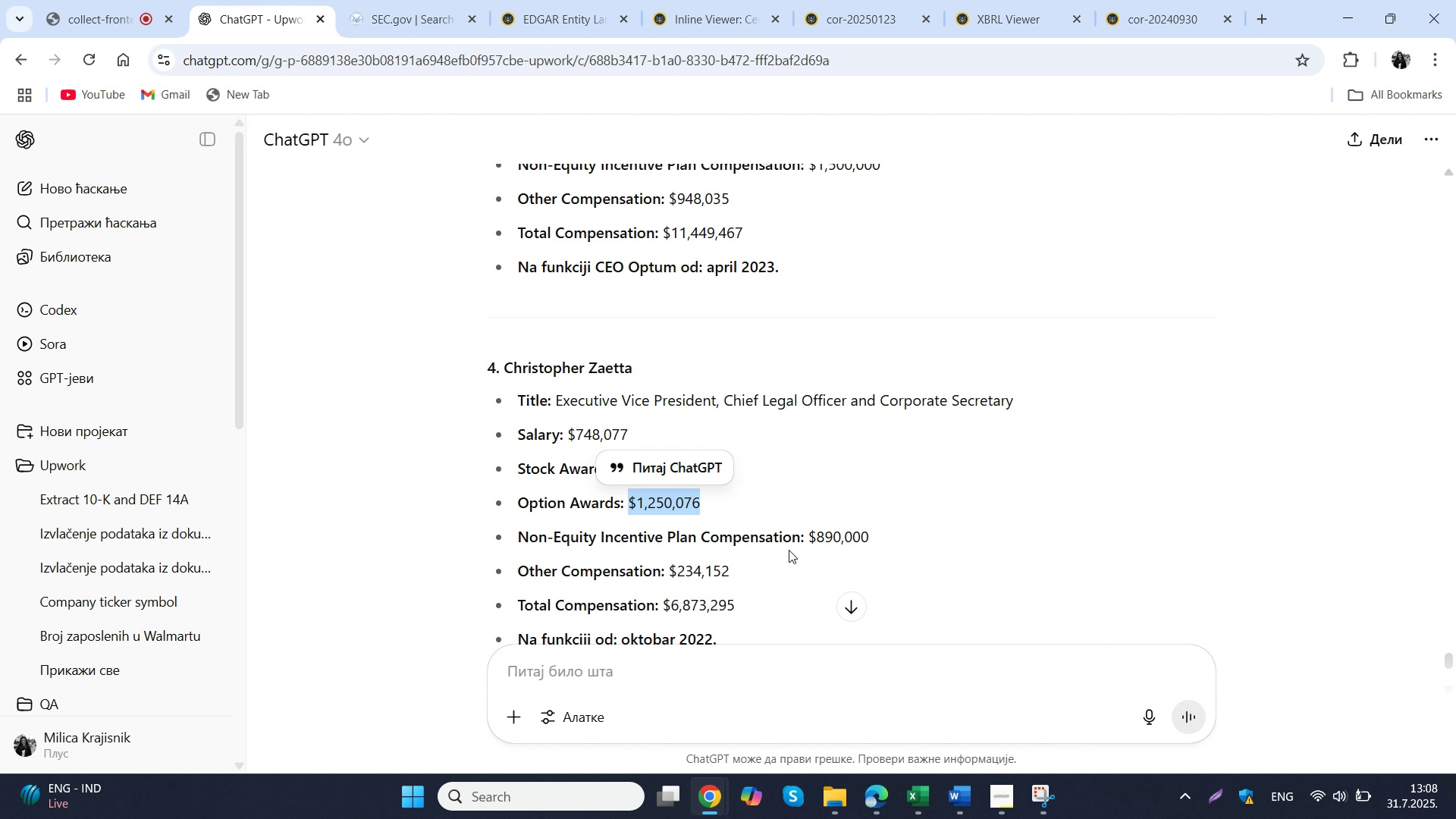 
left_click_drag(start_coordinate=[734, 569], to_coordinate=[669, 573])
 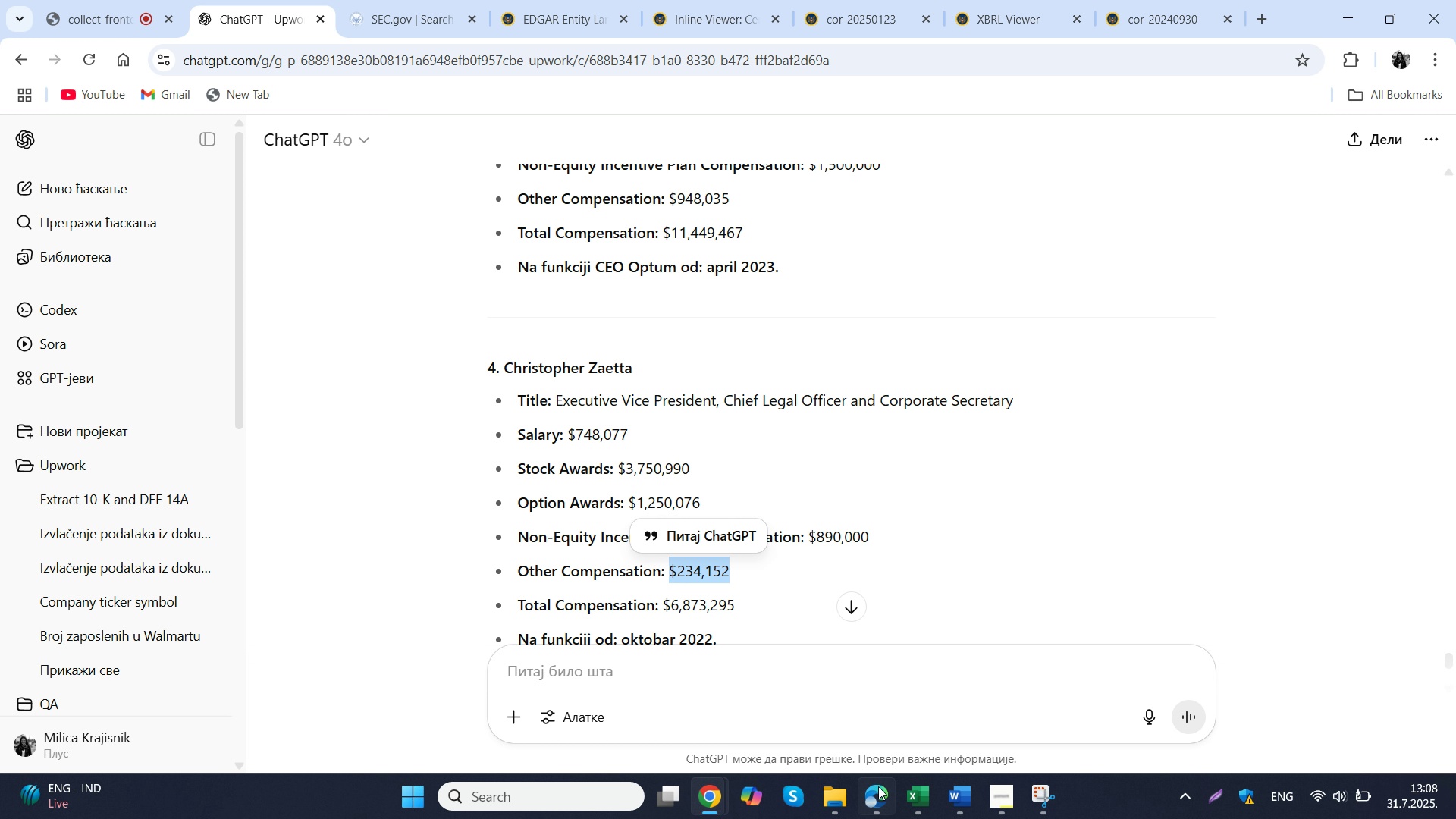 
key(Control+ControlLeft)
 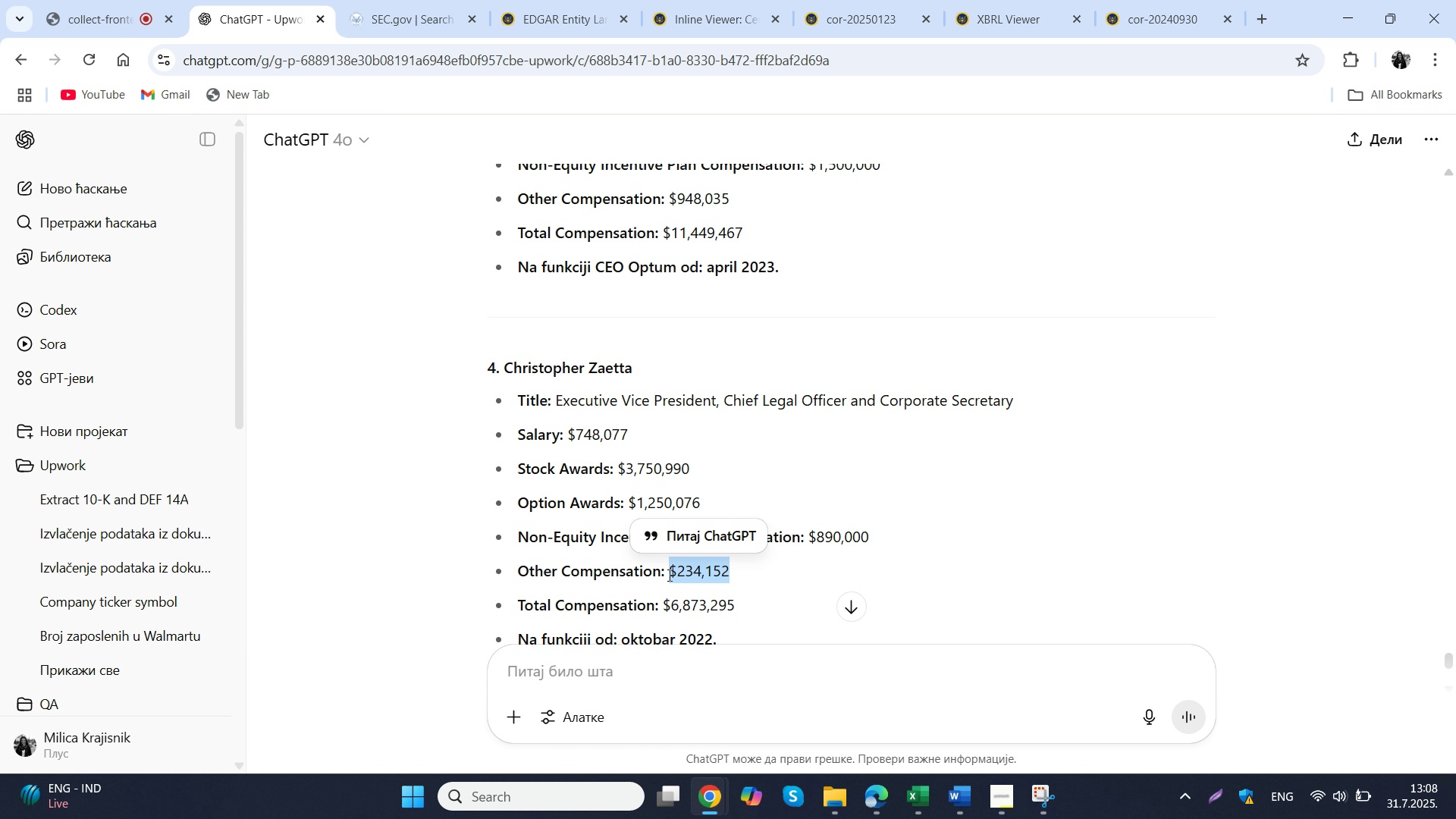 
key(Control+C)
 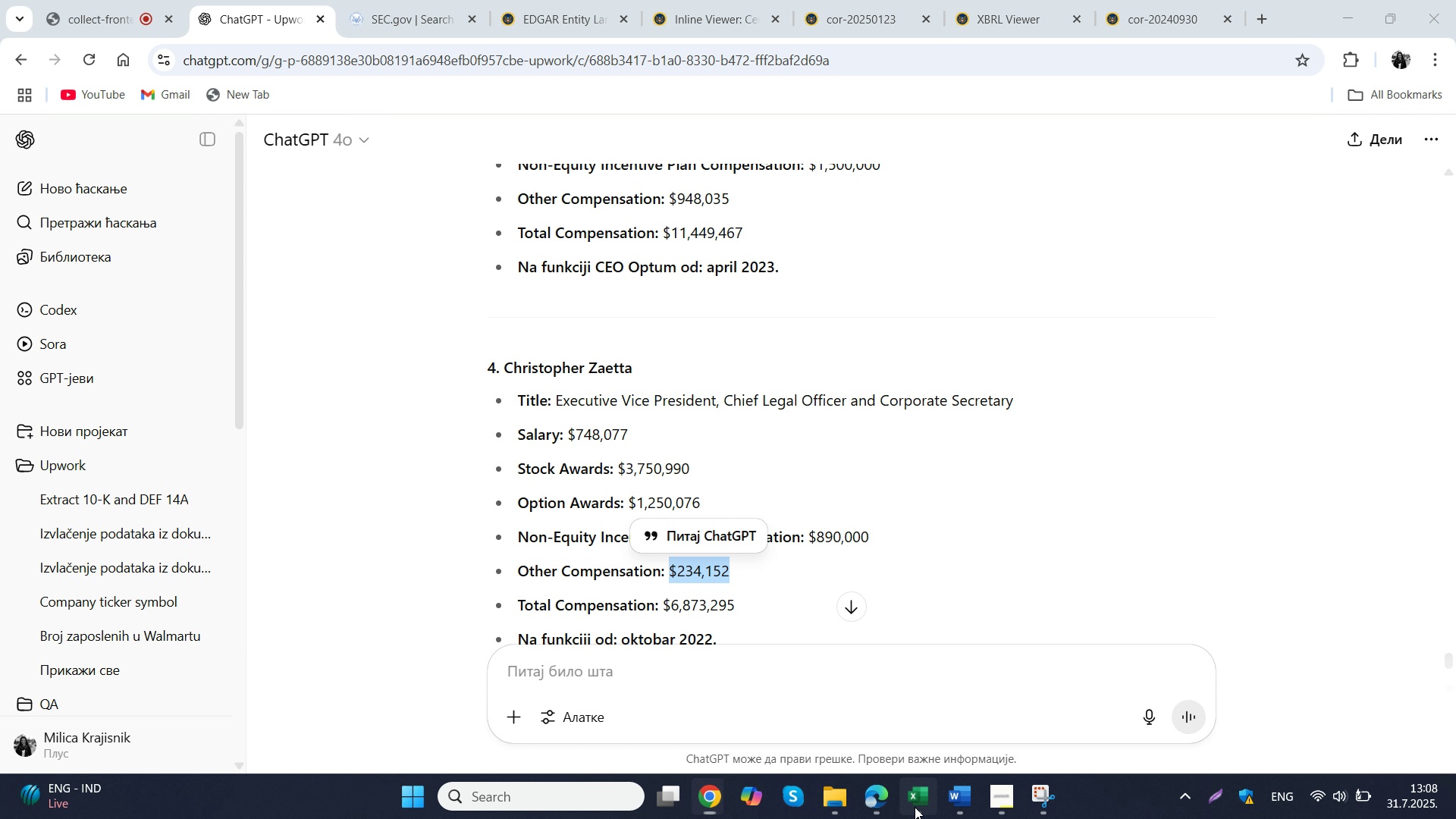 
left_click([915, 807])
 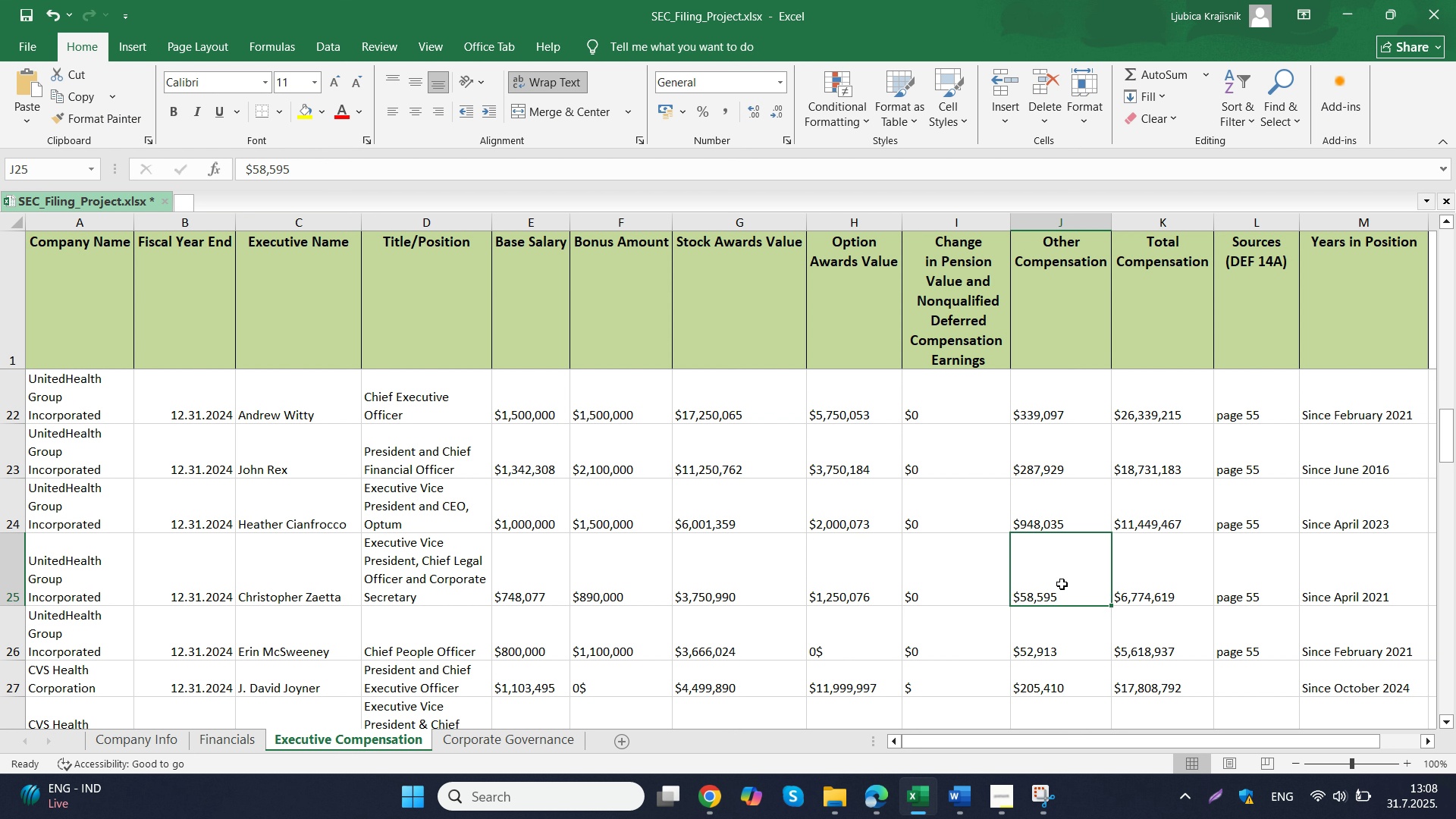 
double_click([1062, 584])
 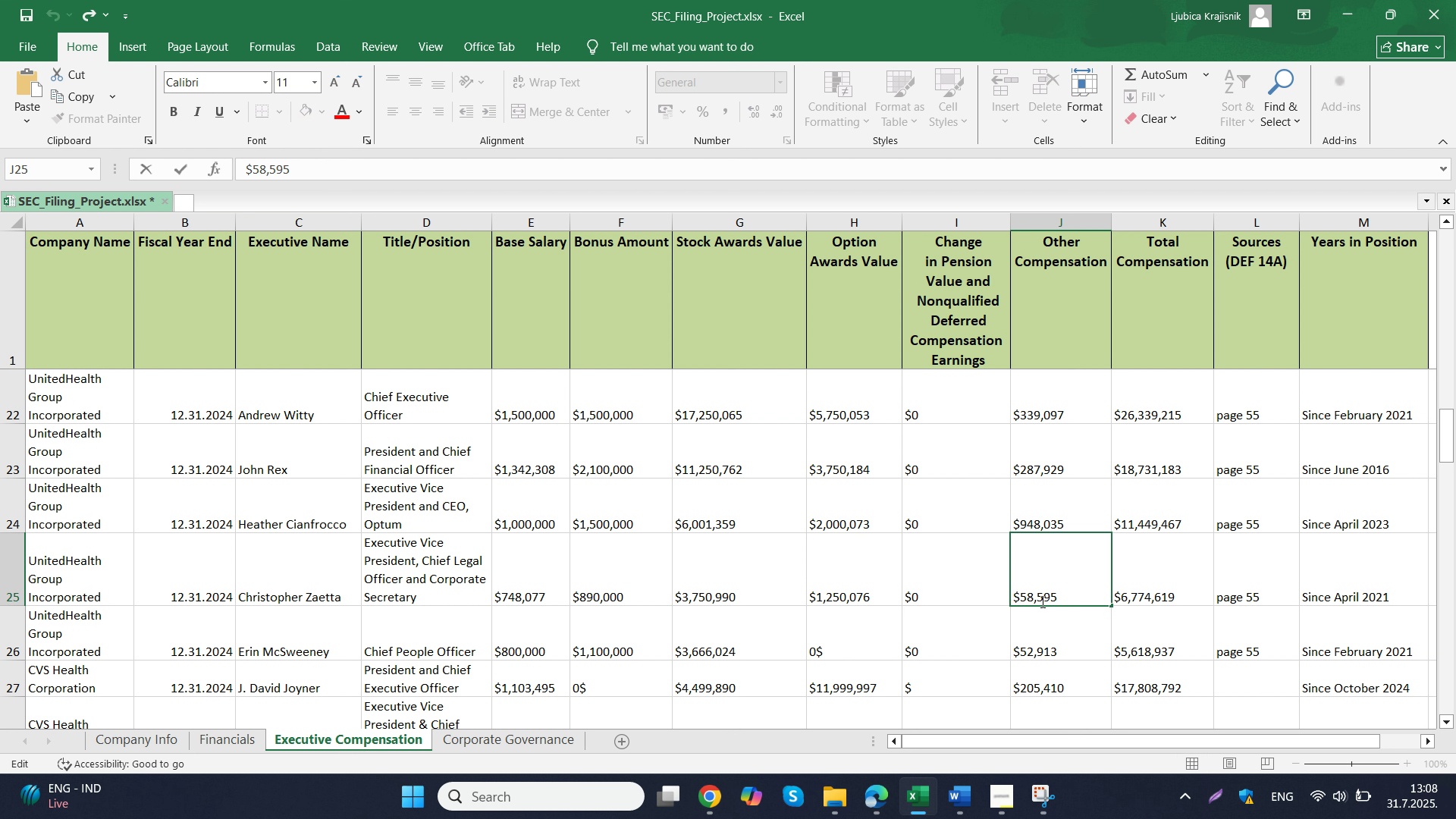 
left_click_drag(start_coordinate=[1072, 595], to_coordinate=[920, 601])
 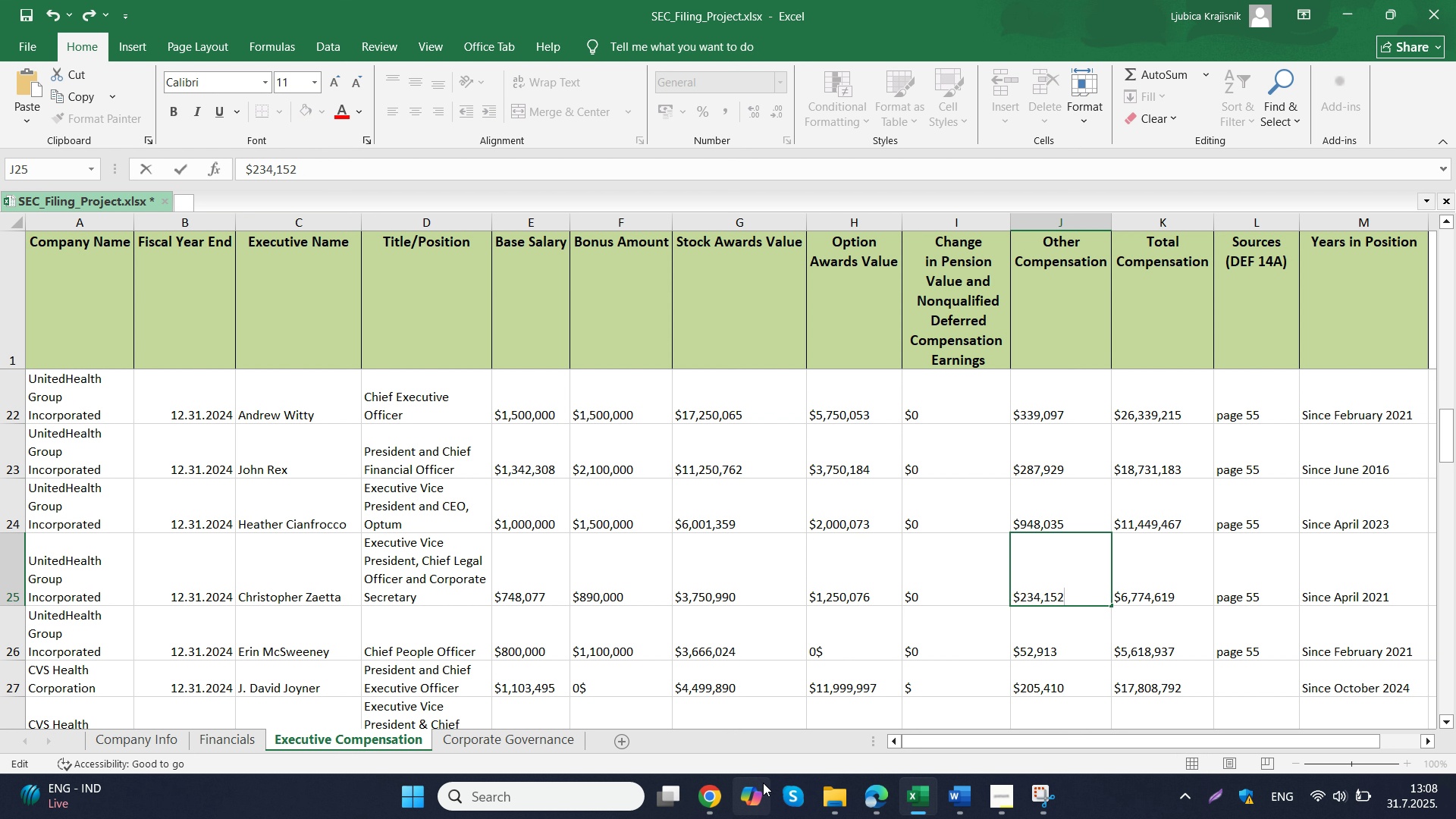 
key(Control+ControlLeft)
 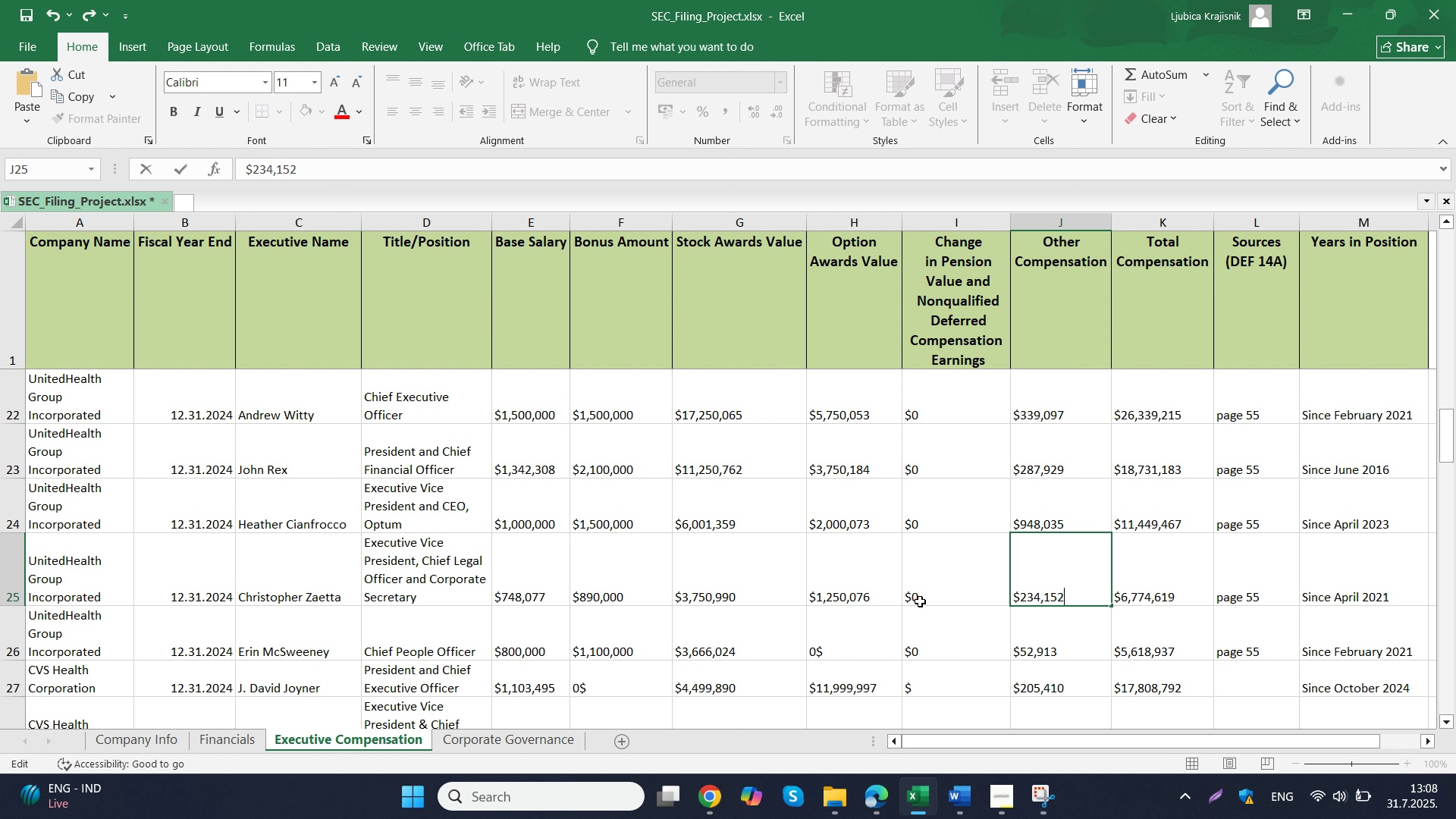 
key(Control+V)
 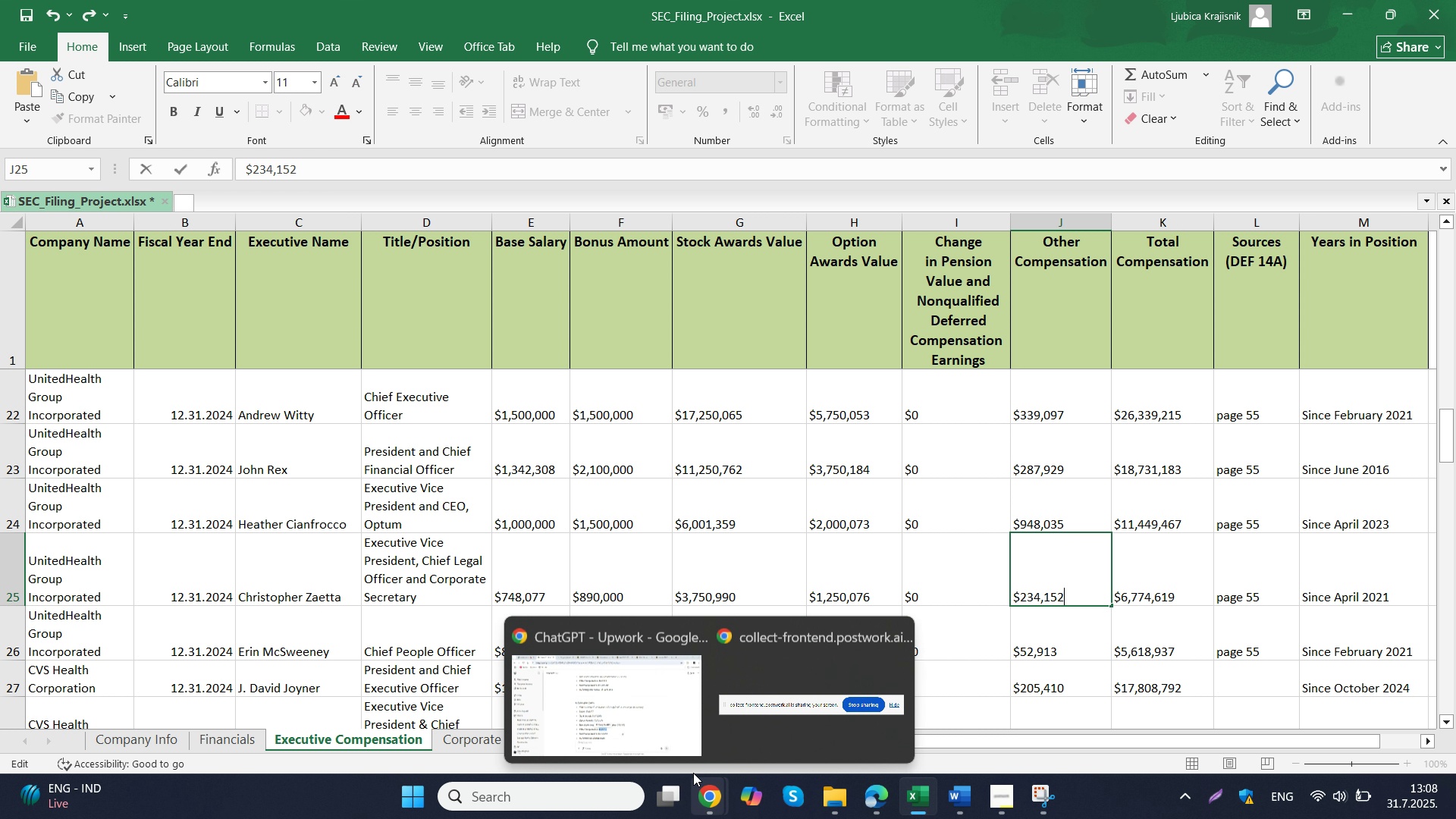 
left_click([664, 733])
 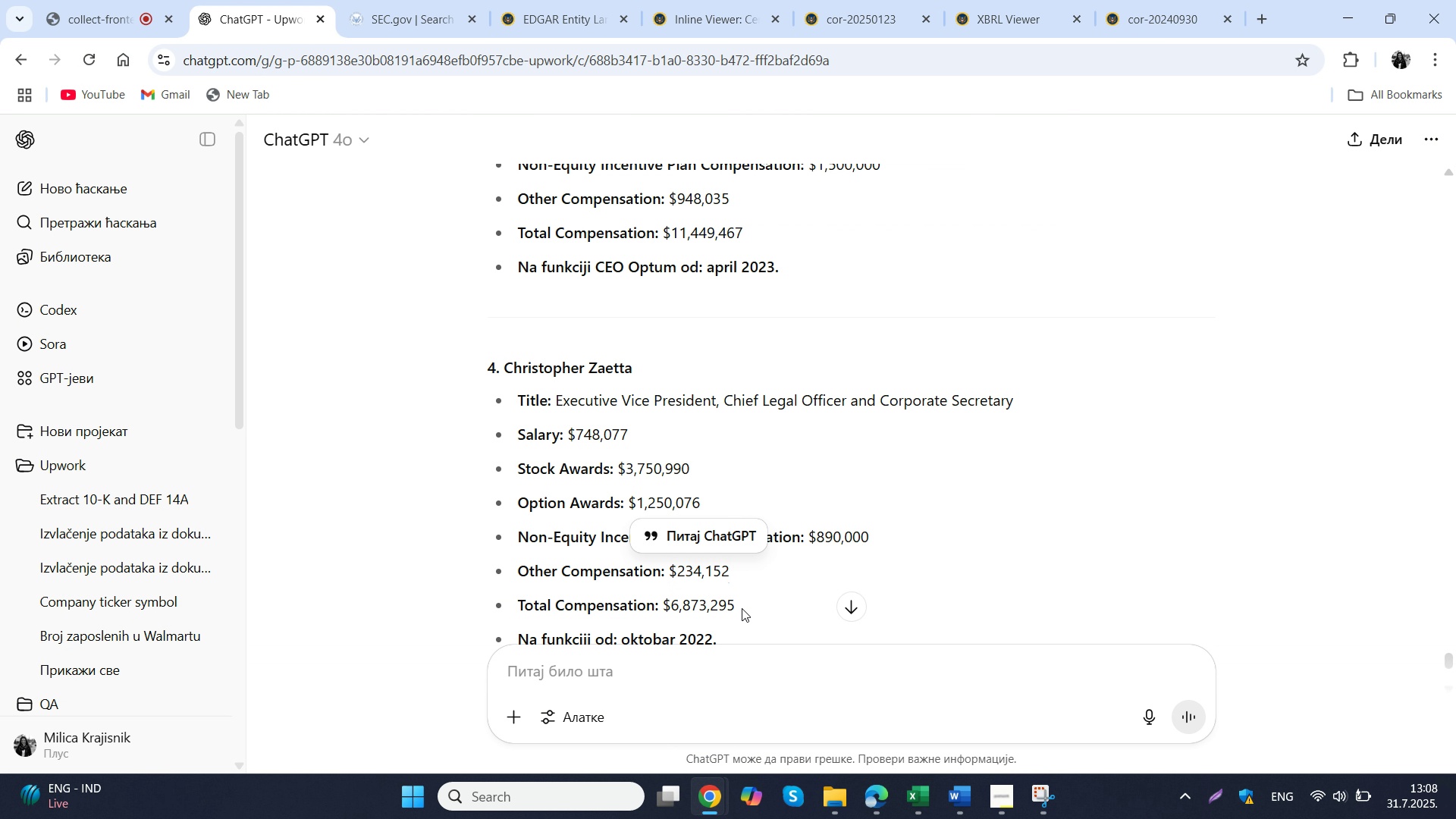 
left_click_drag(start_coordinate=[742, 608], to_coordinate=[665, 609])
 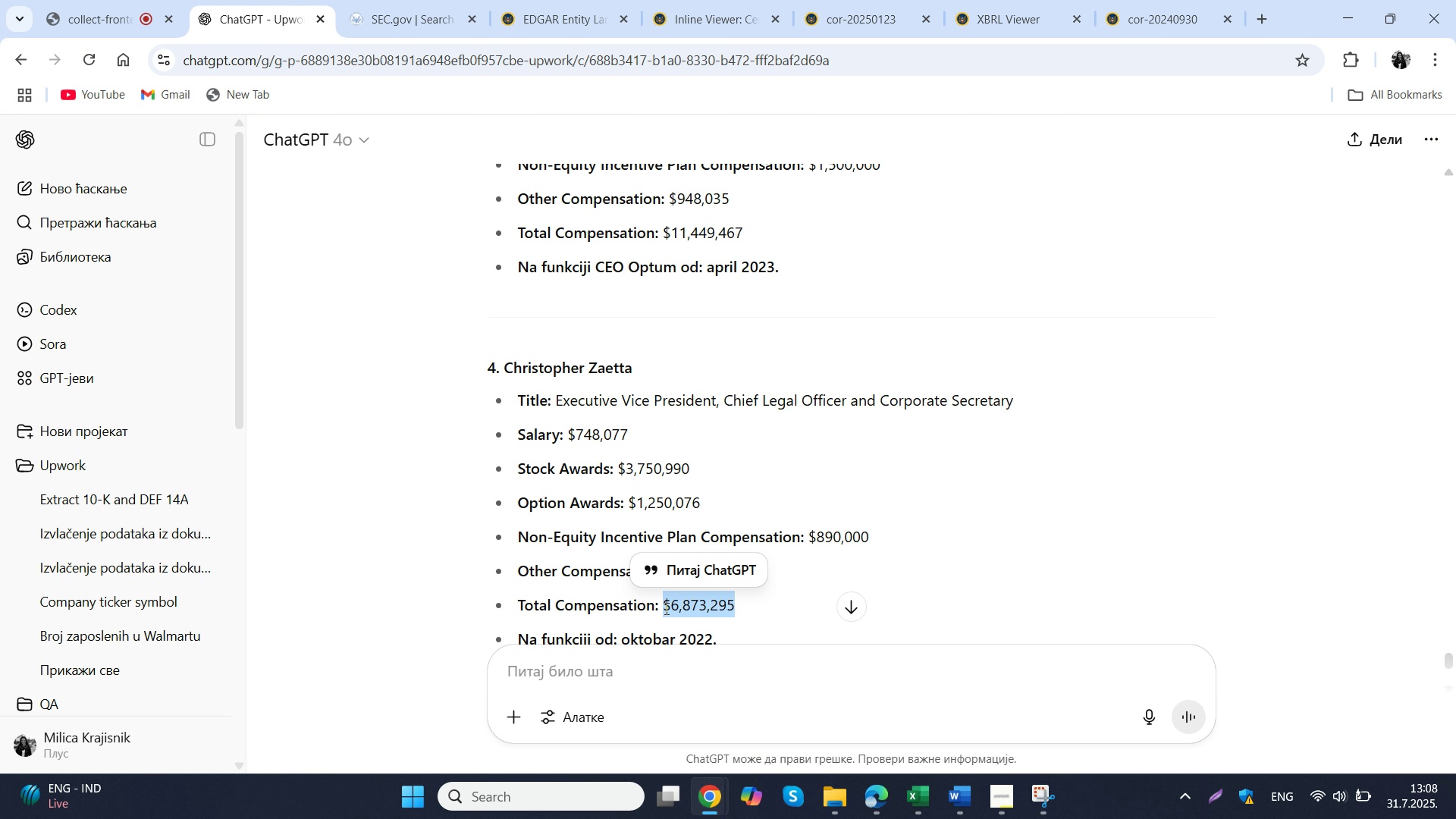 
key(Control+ControlLeft)
 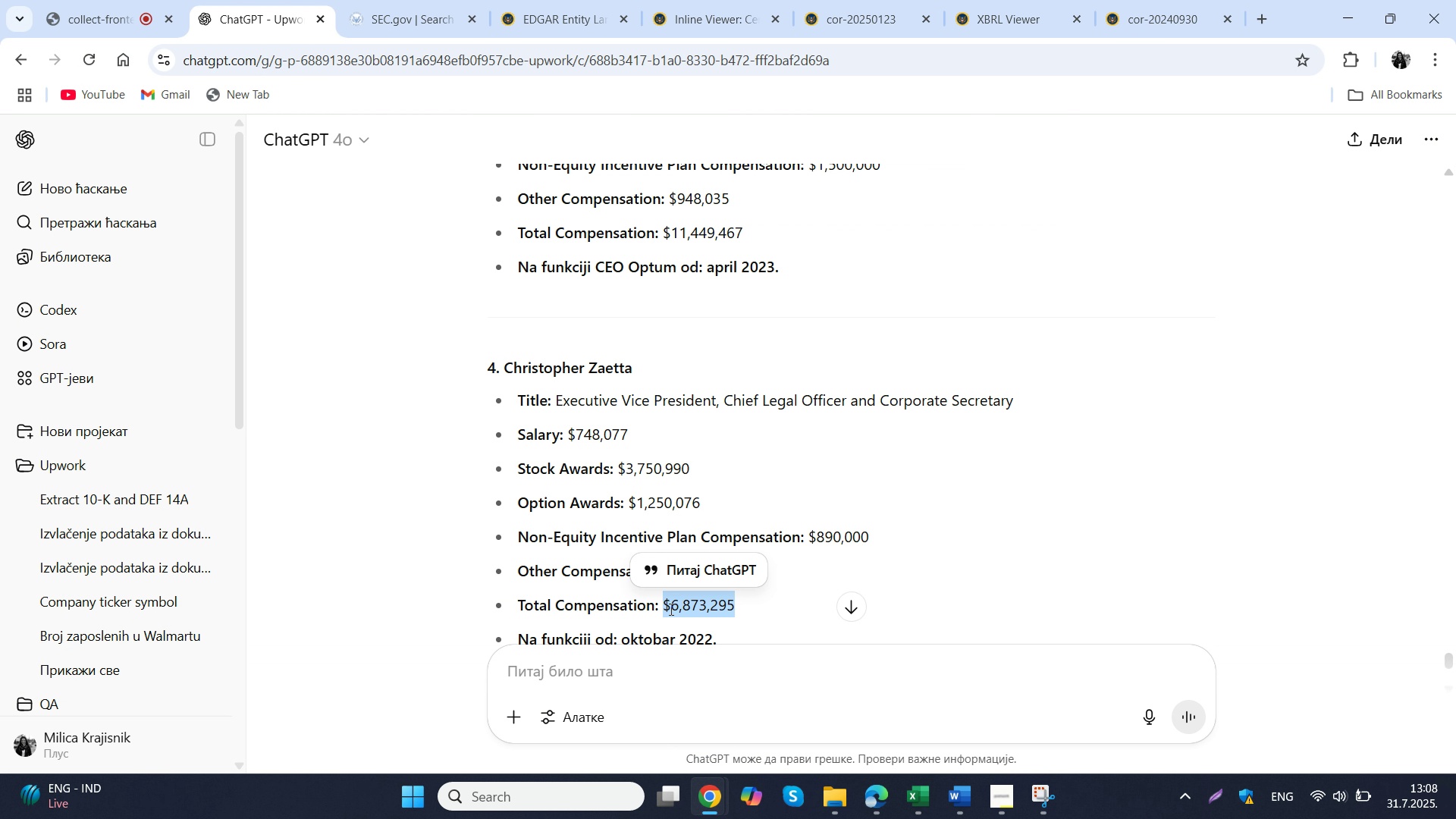 
key(Control+C)
 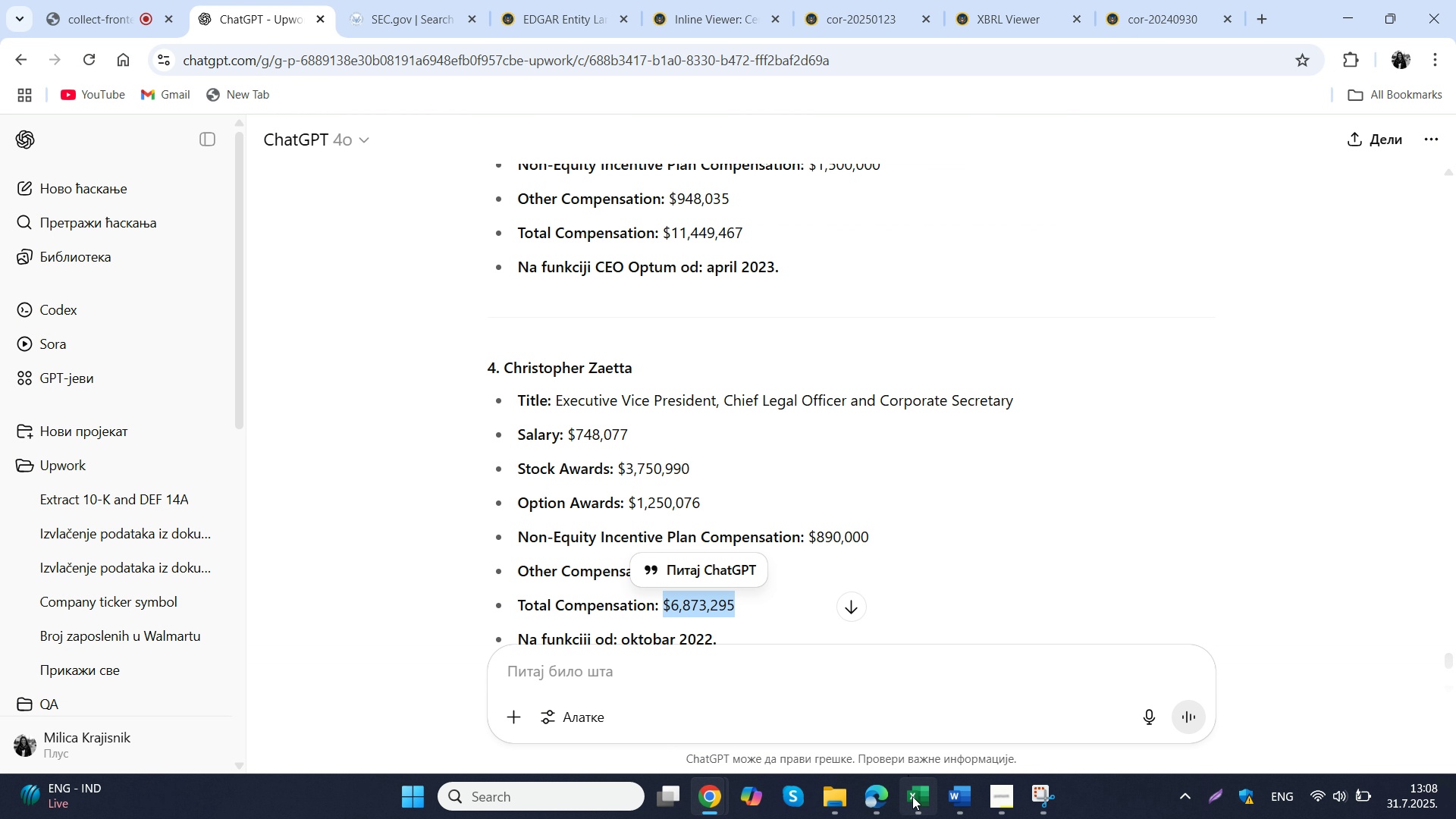 
left_click([913, 799])
 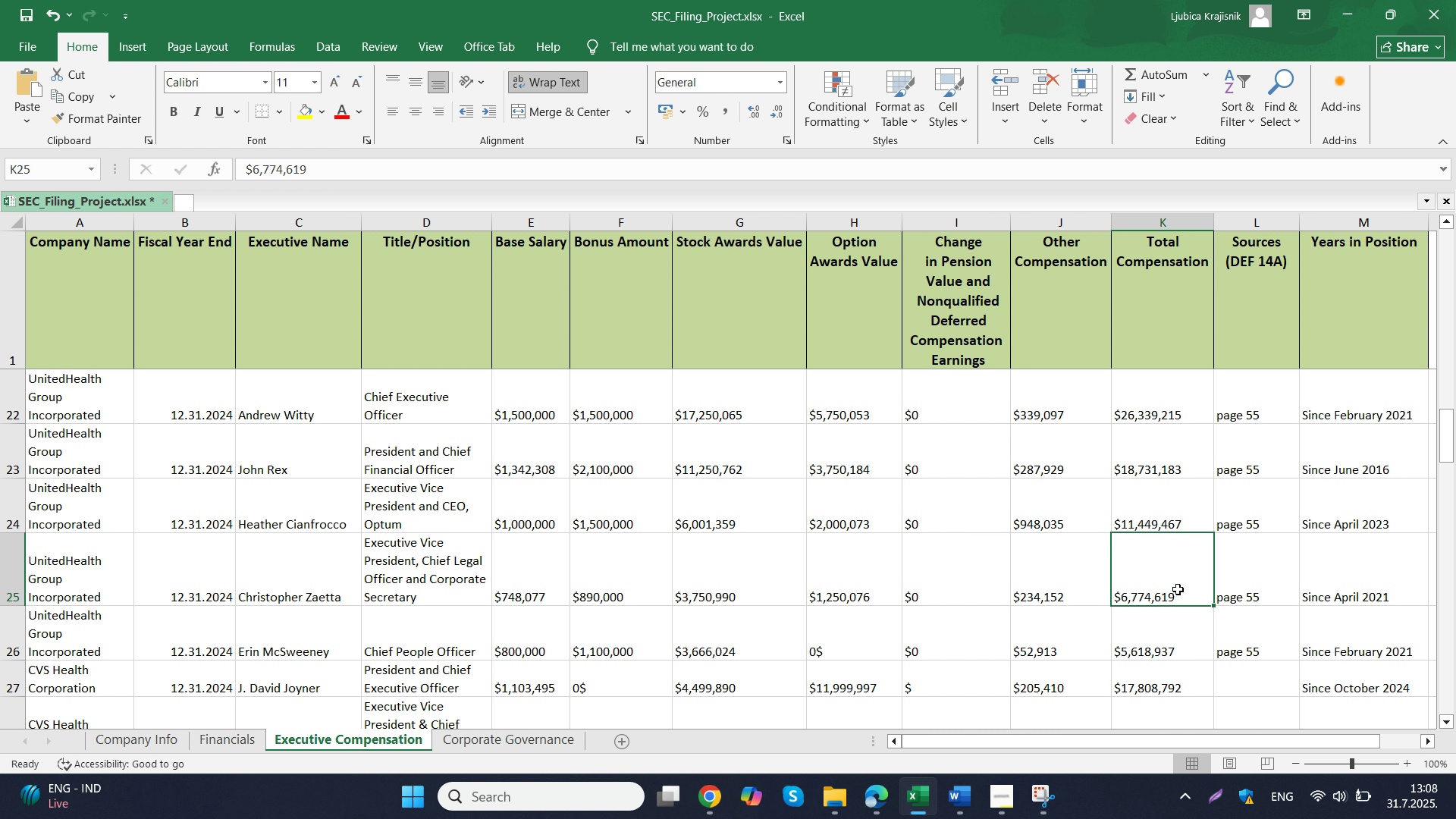 
double_click([1178, 589])
 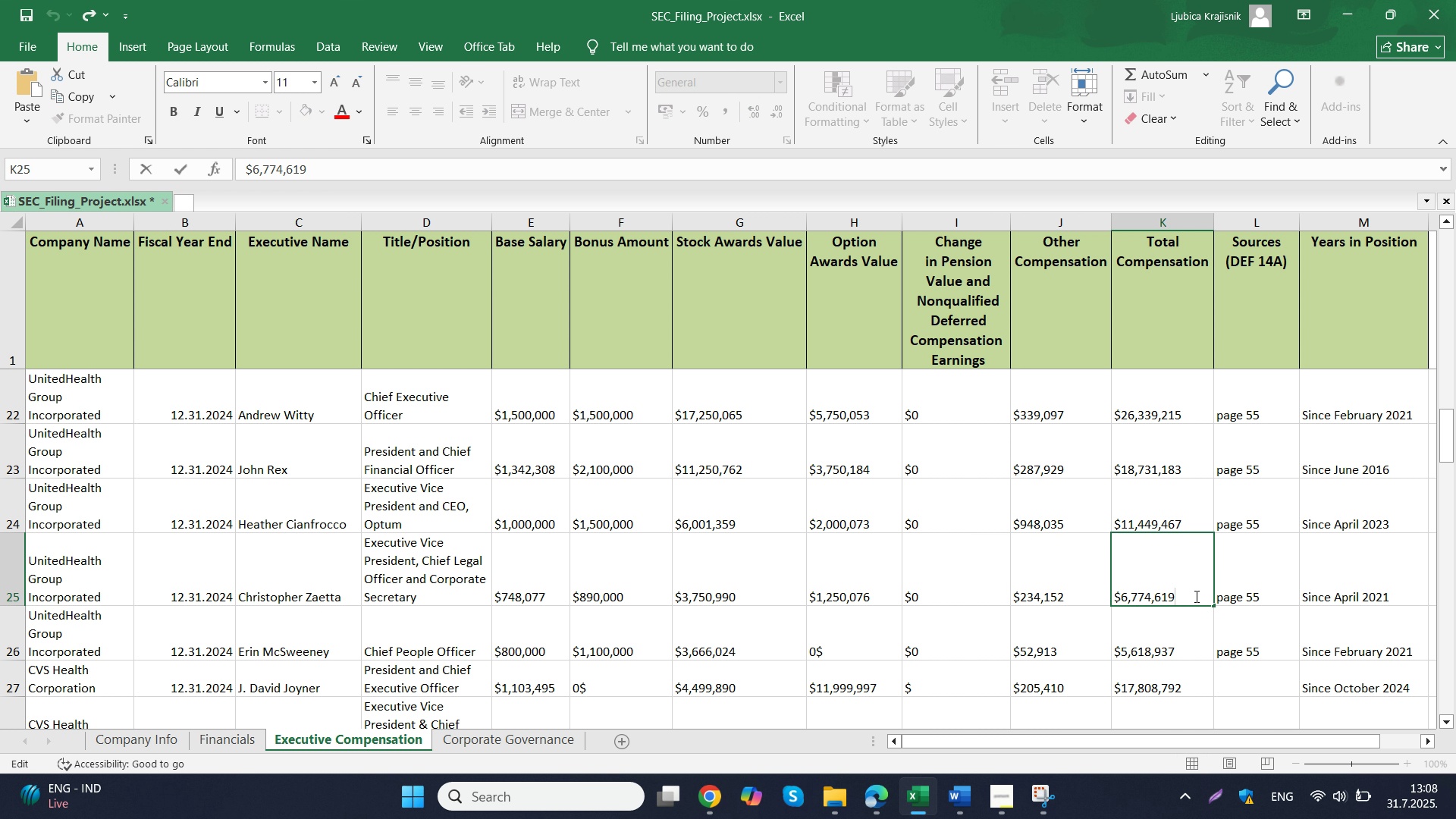 
left_click_drag(start_coordinate=[1194, 596], to_coordinate=[1073, 606])
 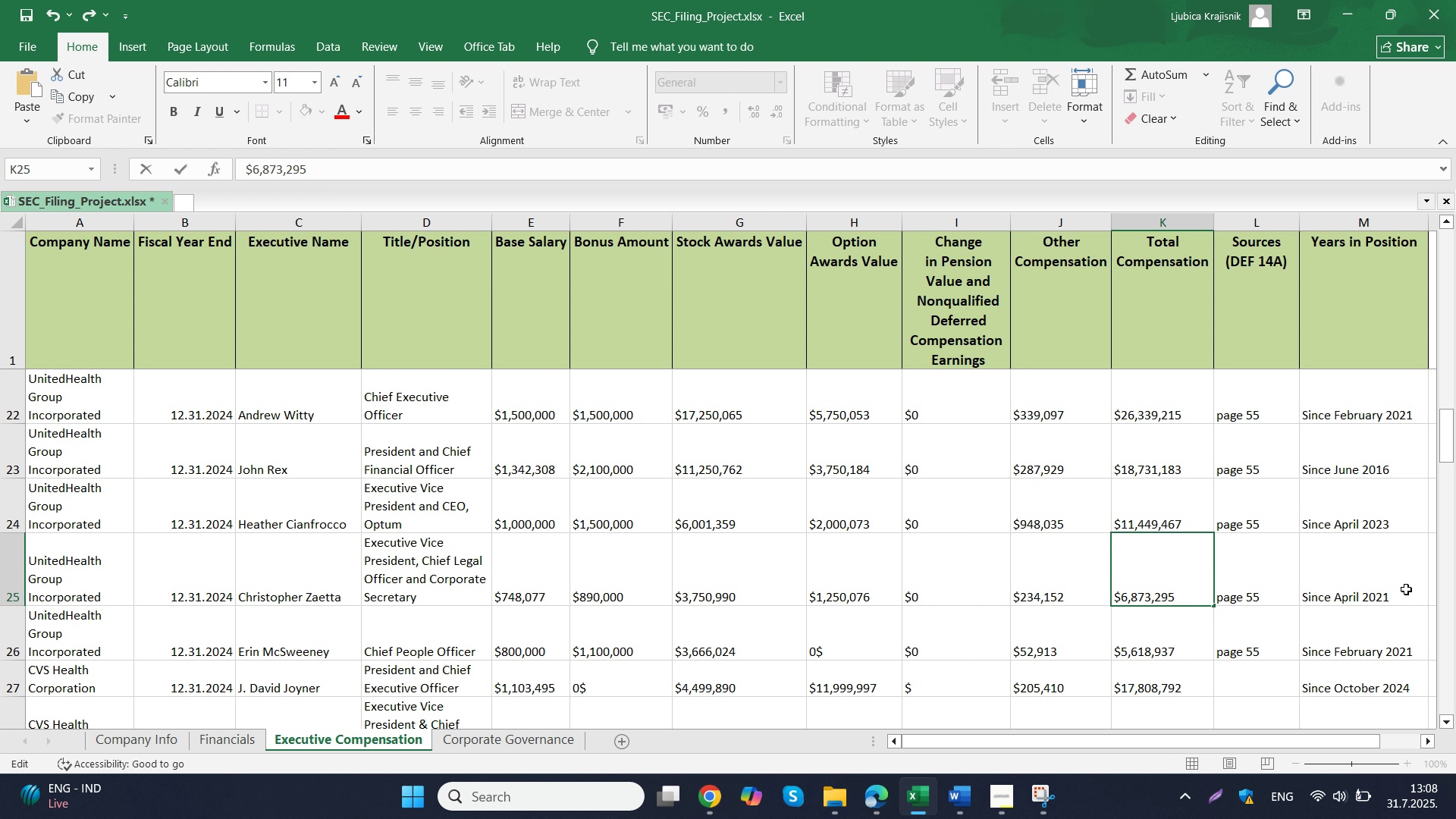 
key(Control+V)
 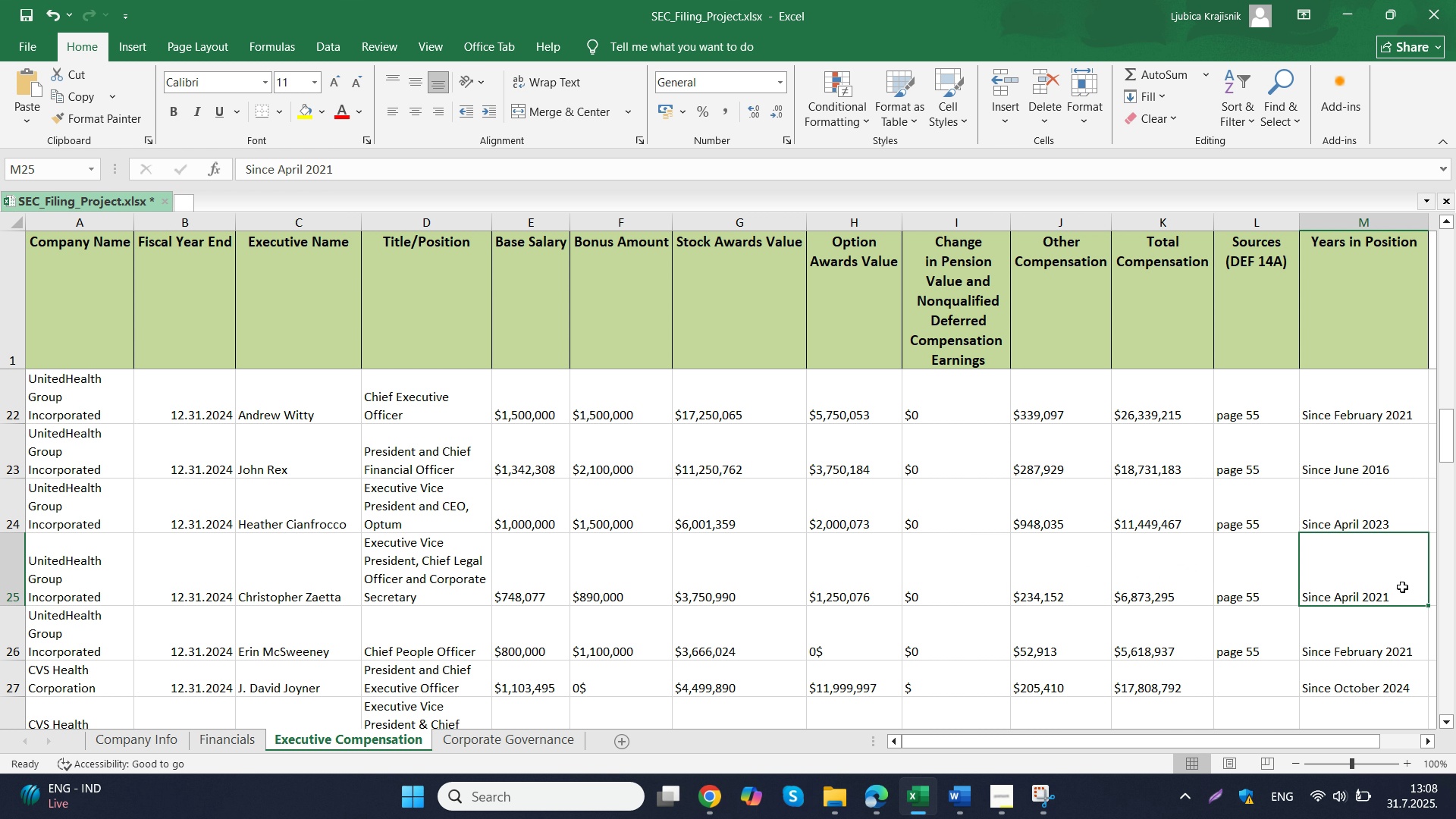 
double_click([1402, 587])
 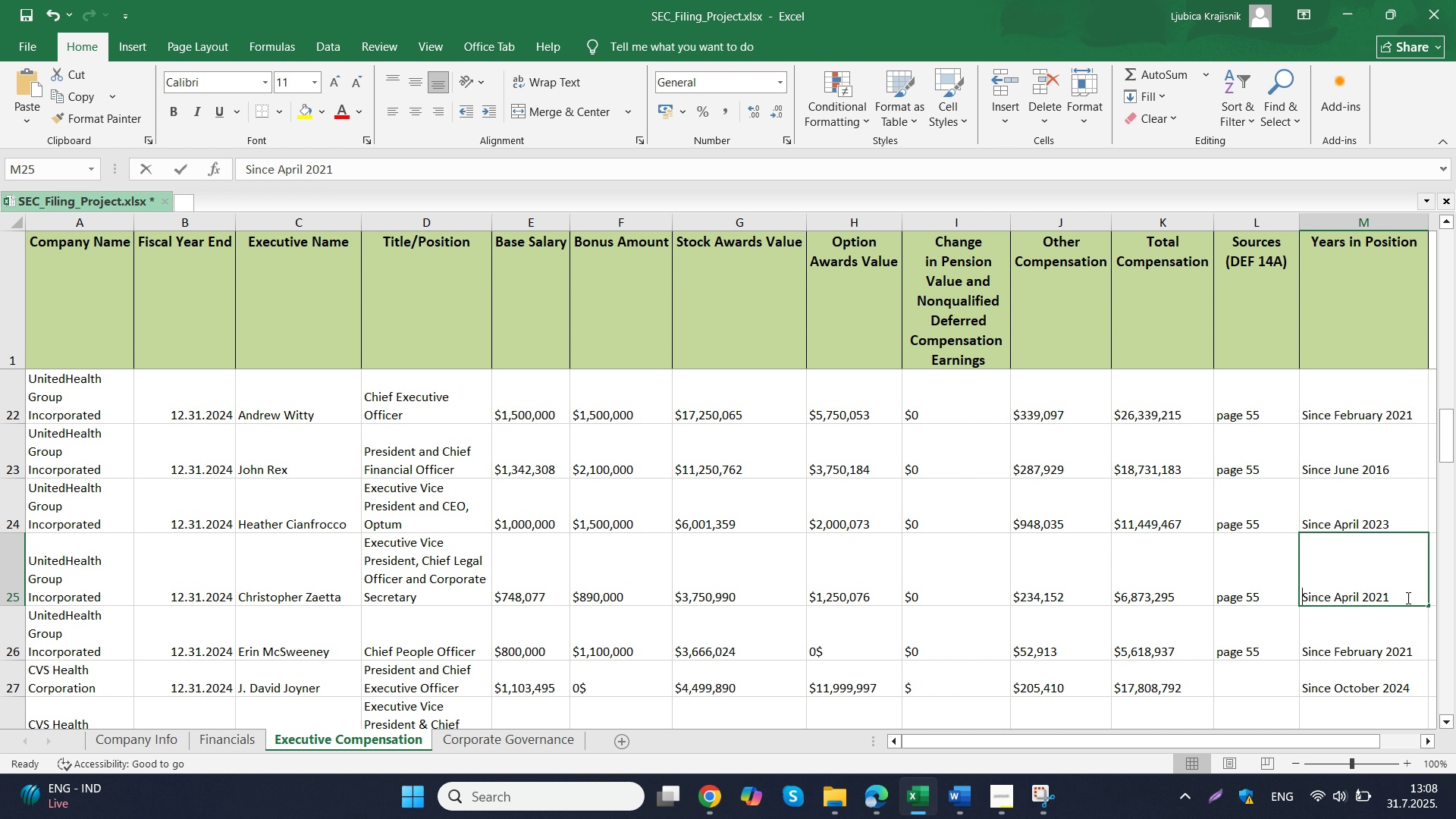 
double_click([1407, 598])
 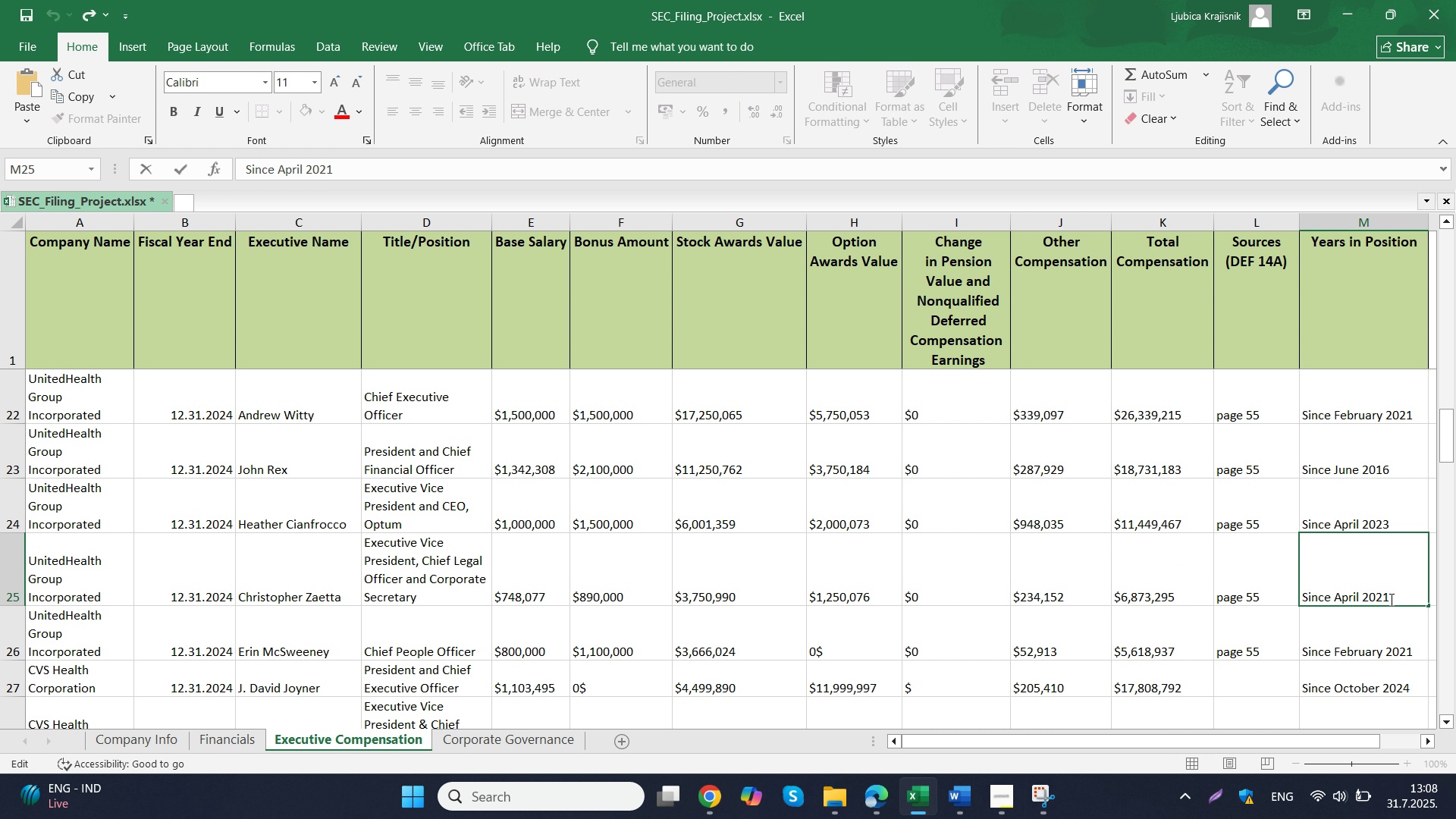 
left_click_drag(start_coordinate=[1399, 598], to_coordinate=[1332, 603])
 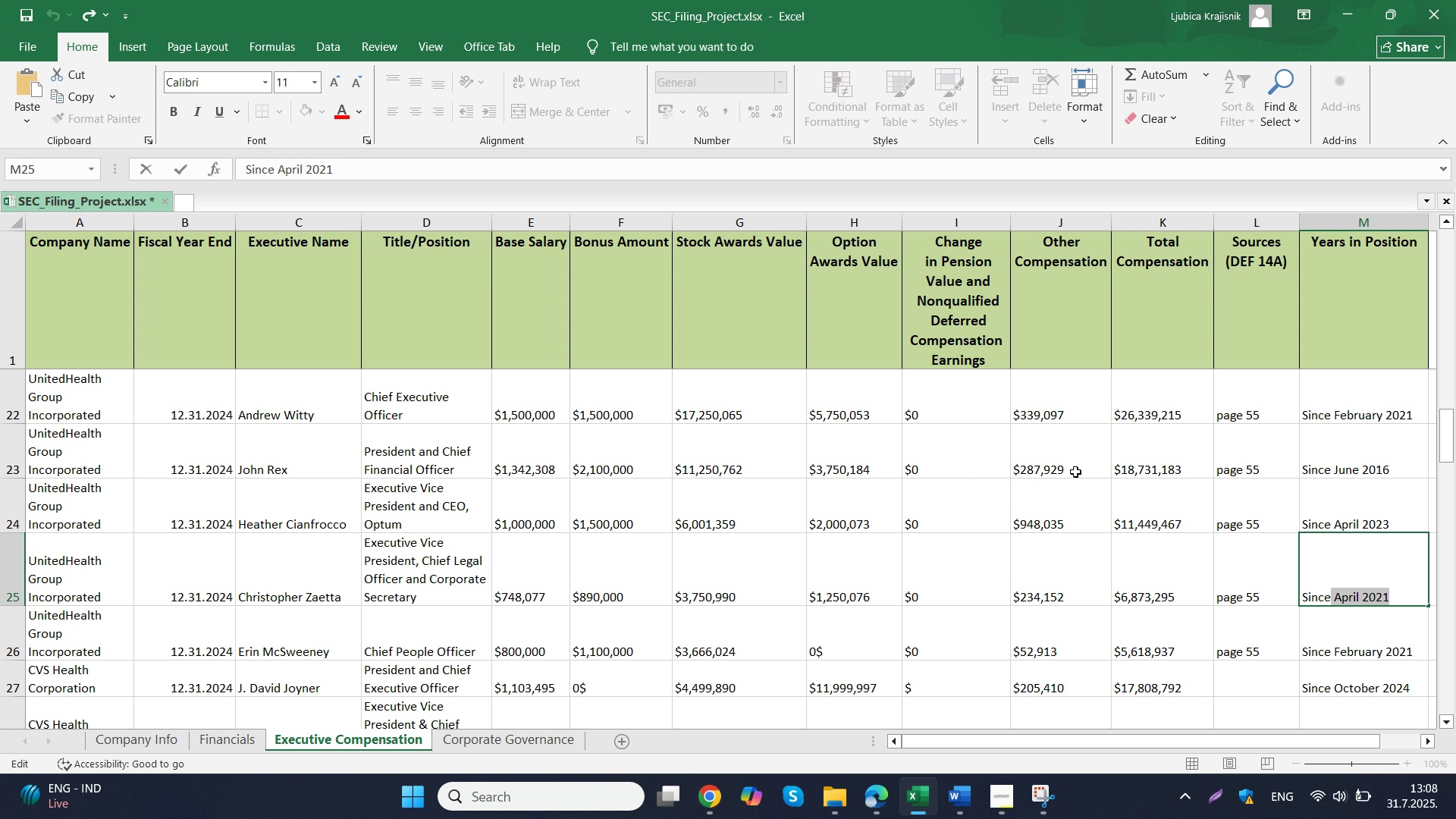 
type( October 2022)
 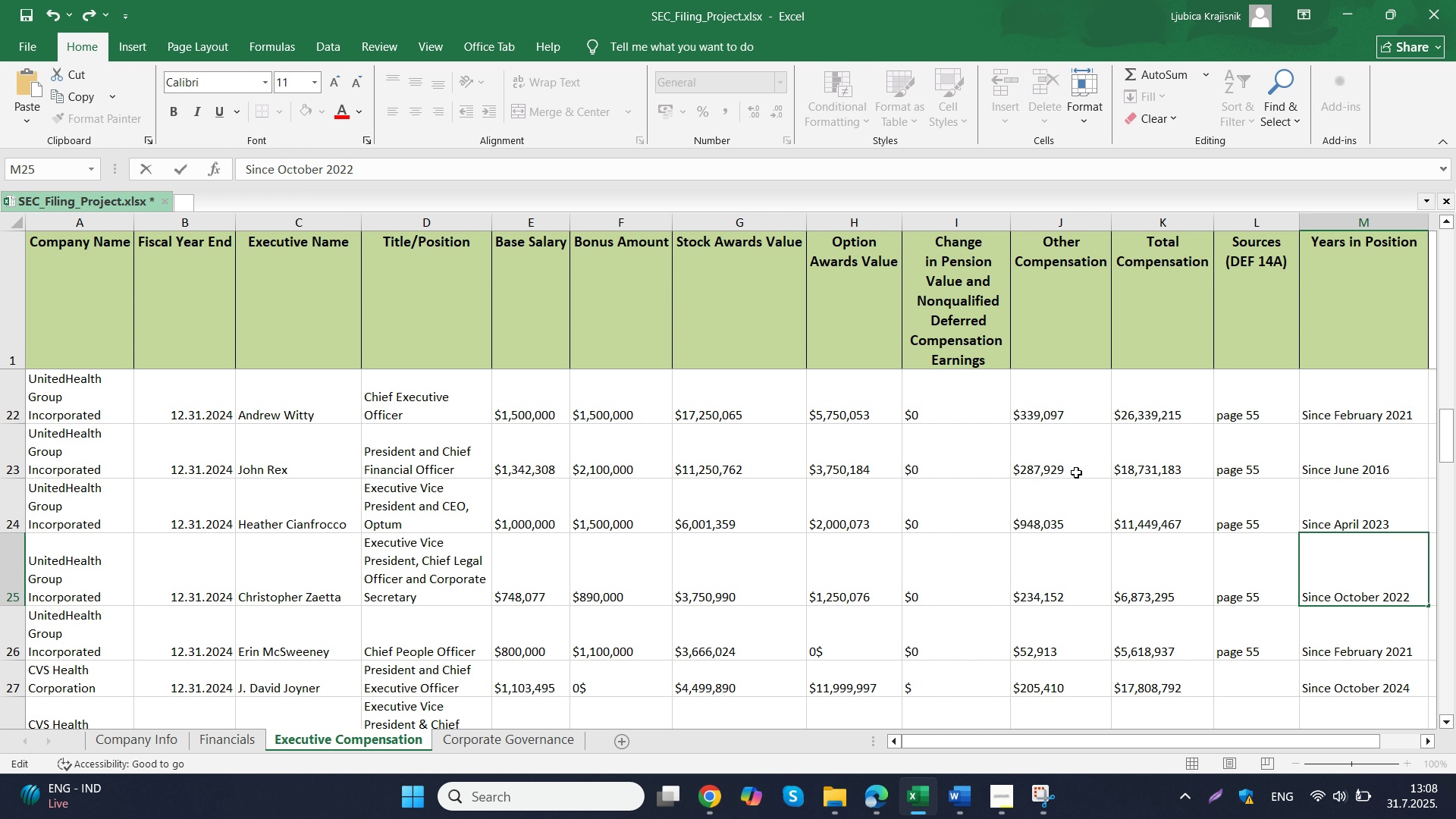 
left_click([634, 625])
 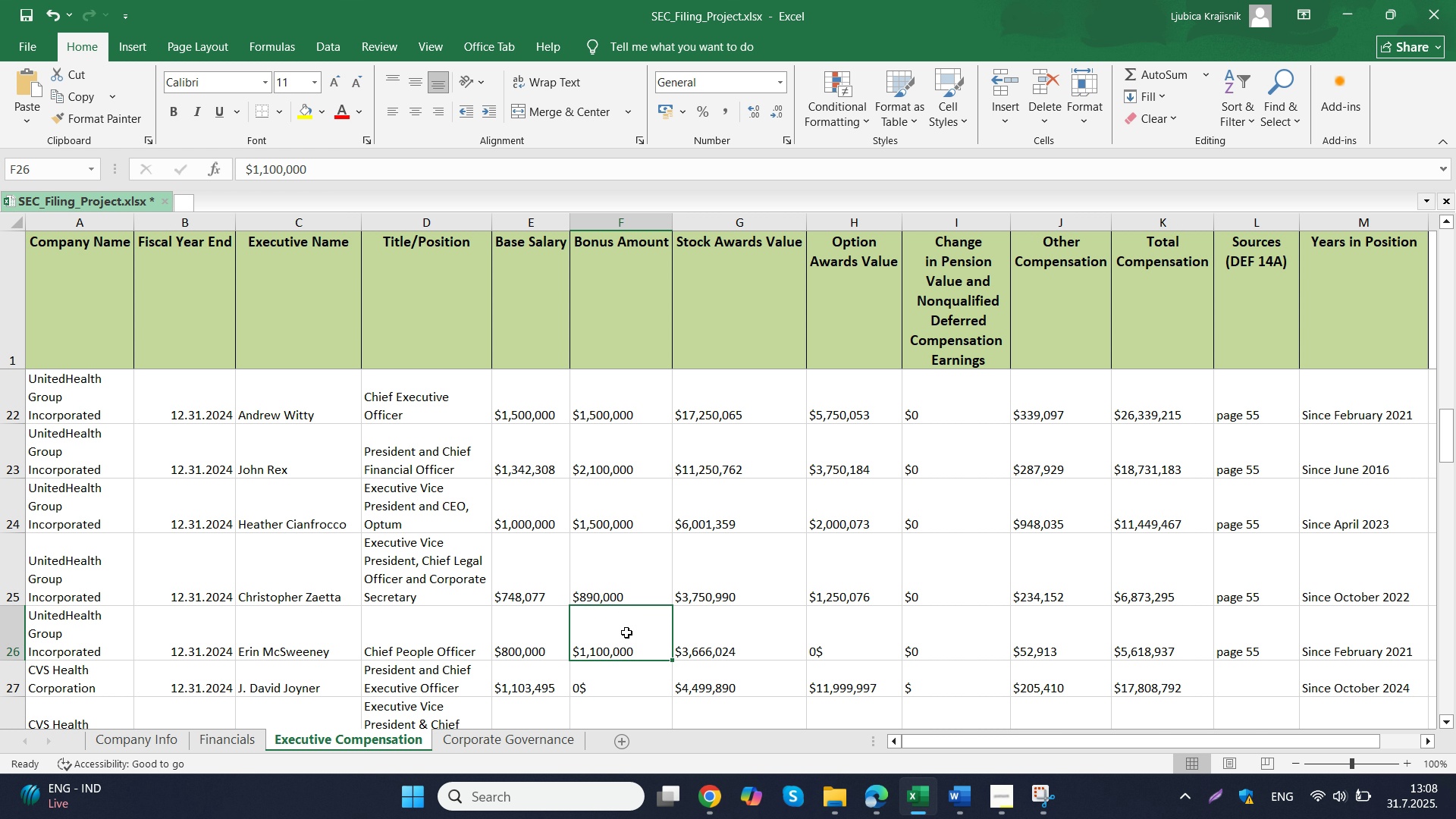 
wait(6.42)
 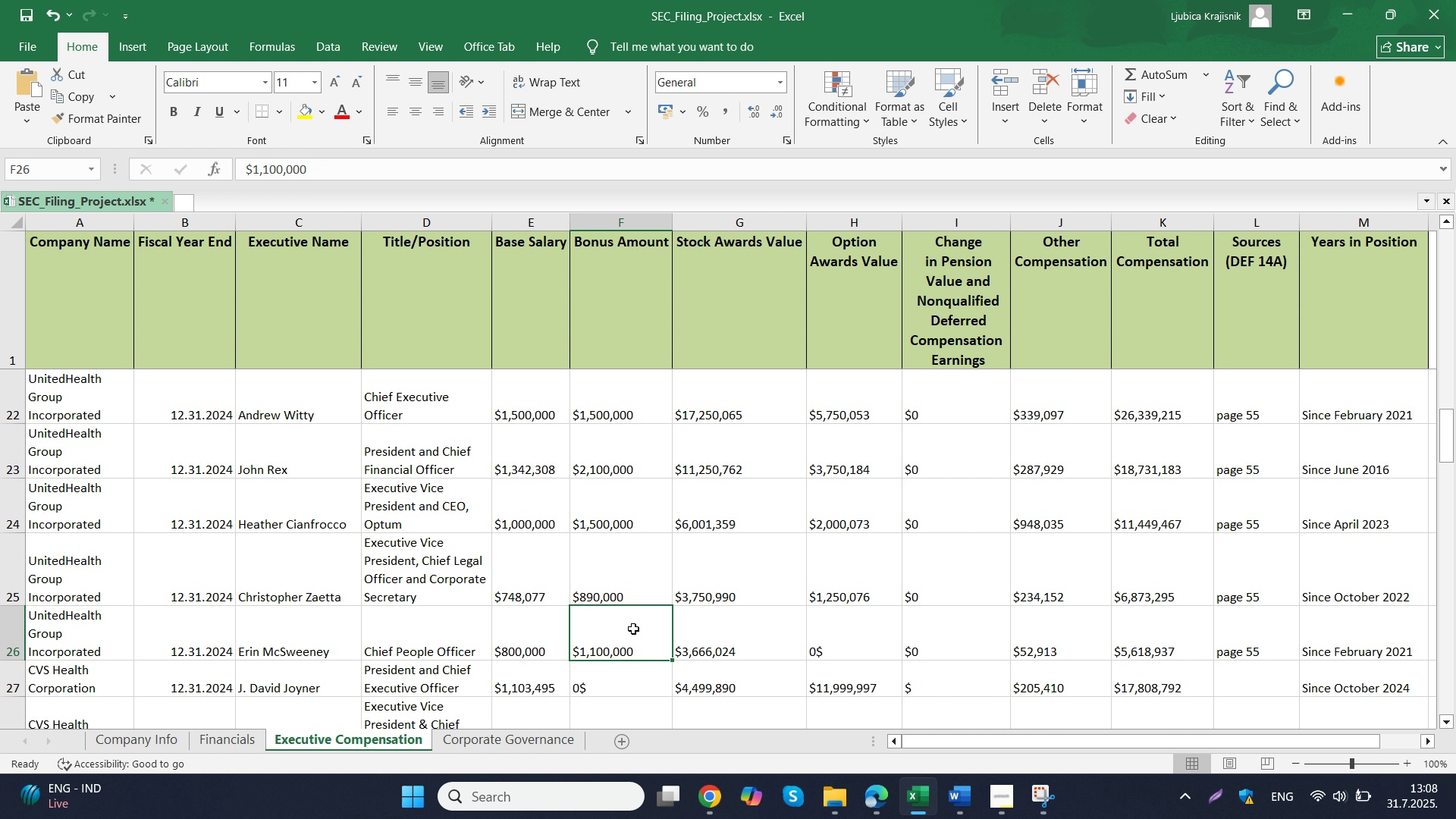 
left_click([582, 685])
 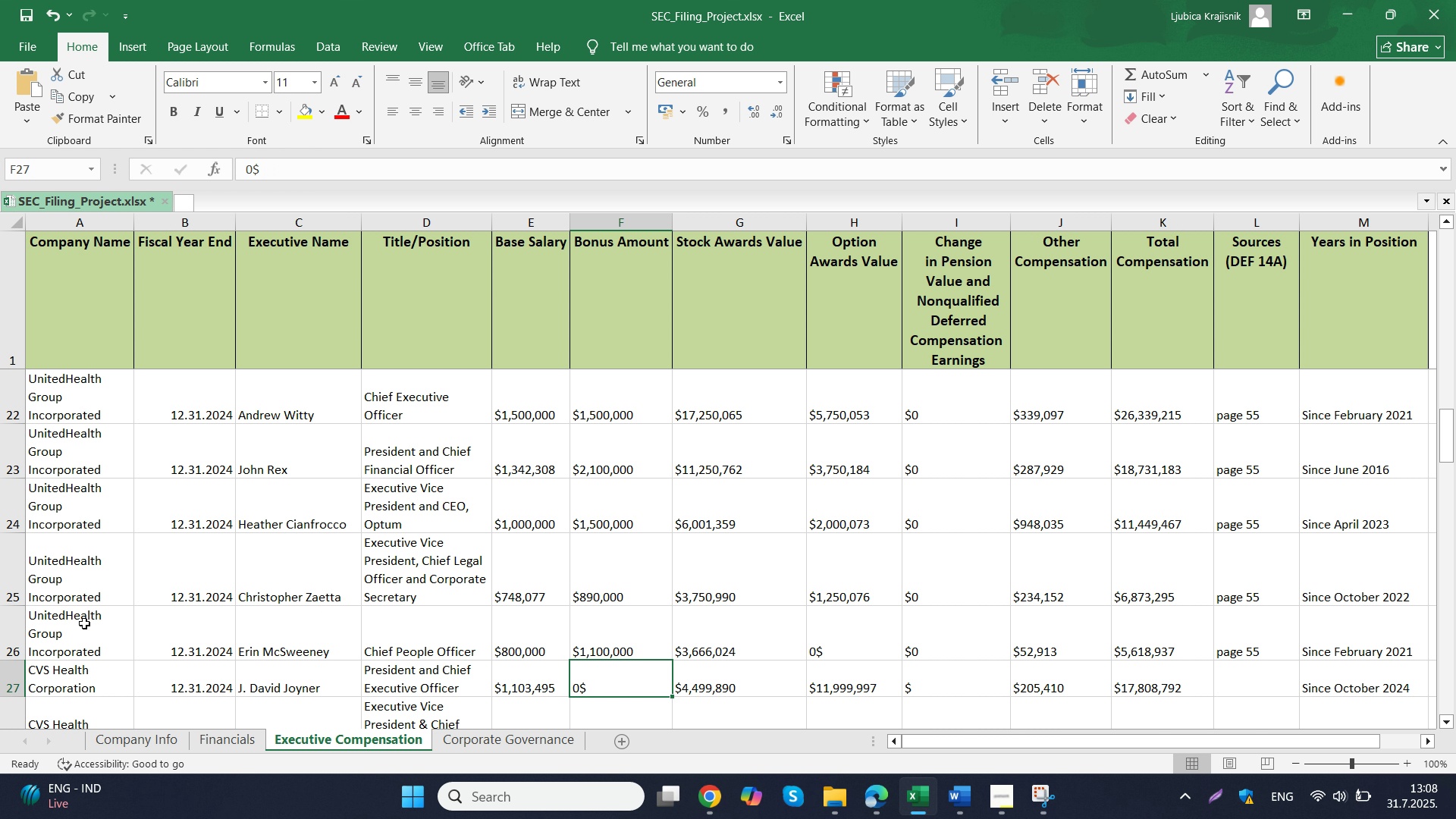 
left_click([344, 632])
 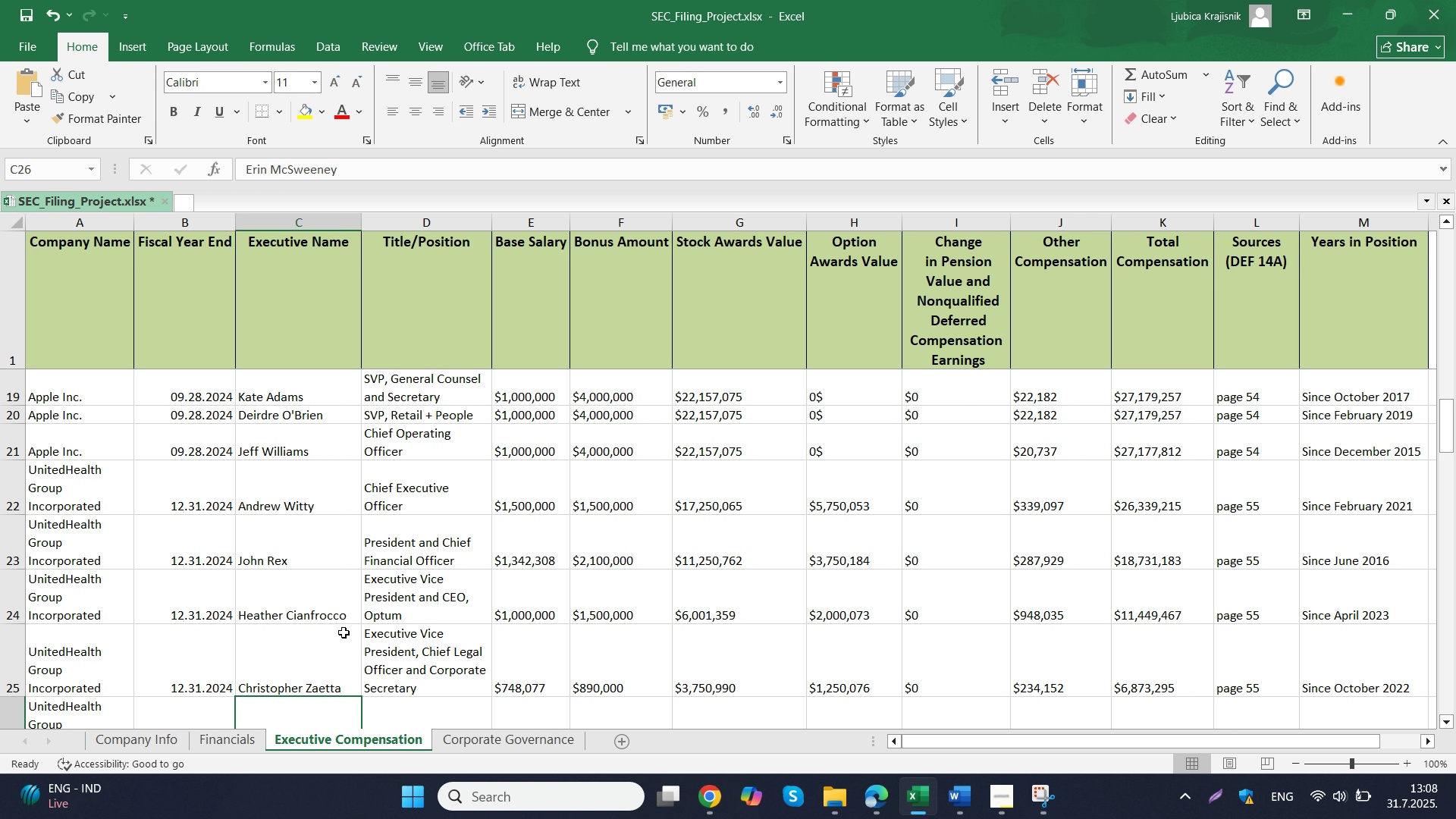 
scroll: coordinate [344, 632], scroll_direction: up, amount: 1.0
 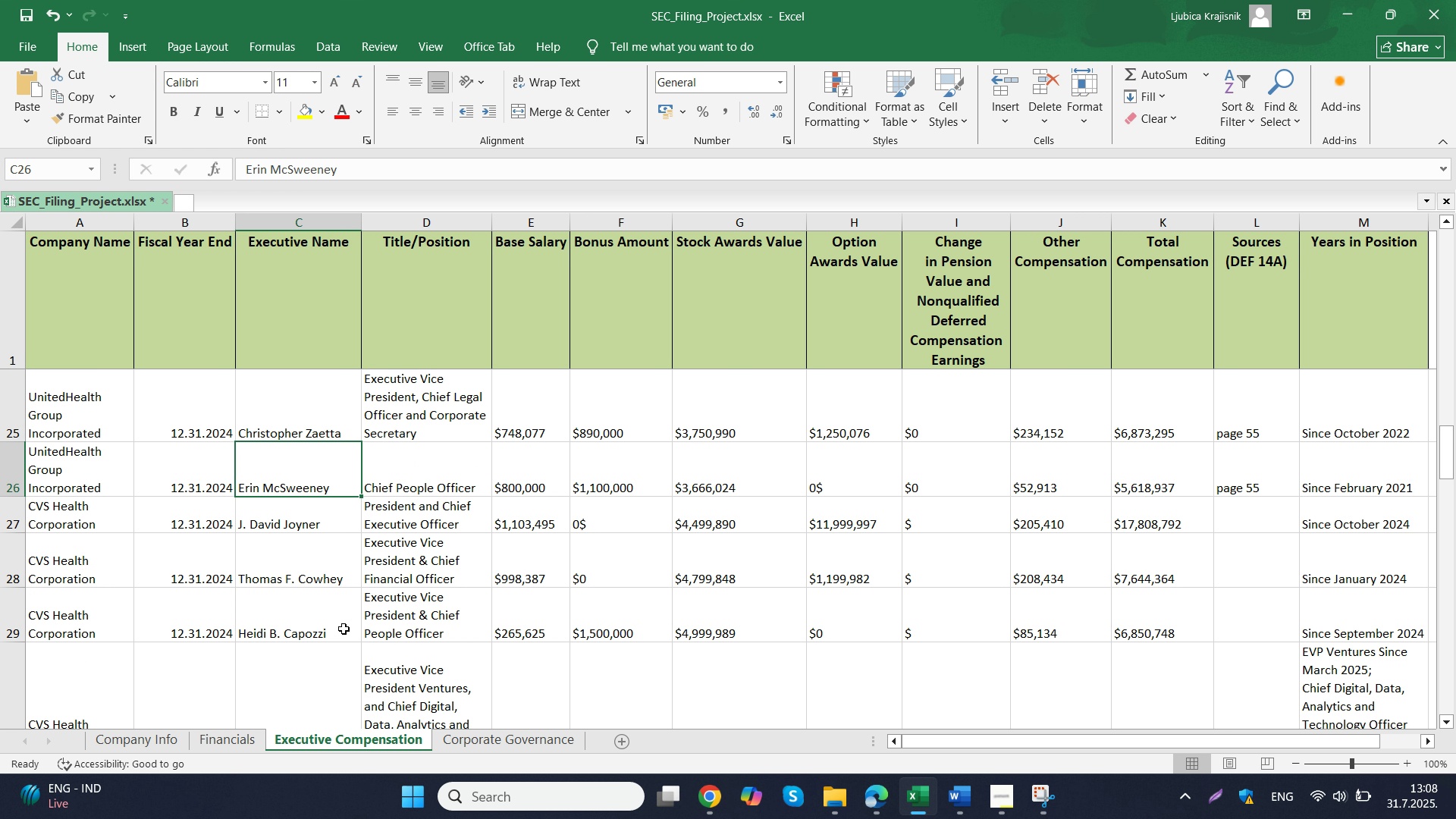 
scroll: coordinate [344, 632], scroll_direction: none, amount: 0.0
 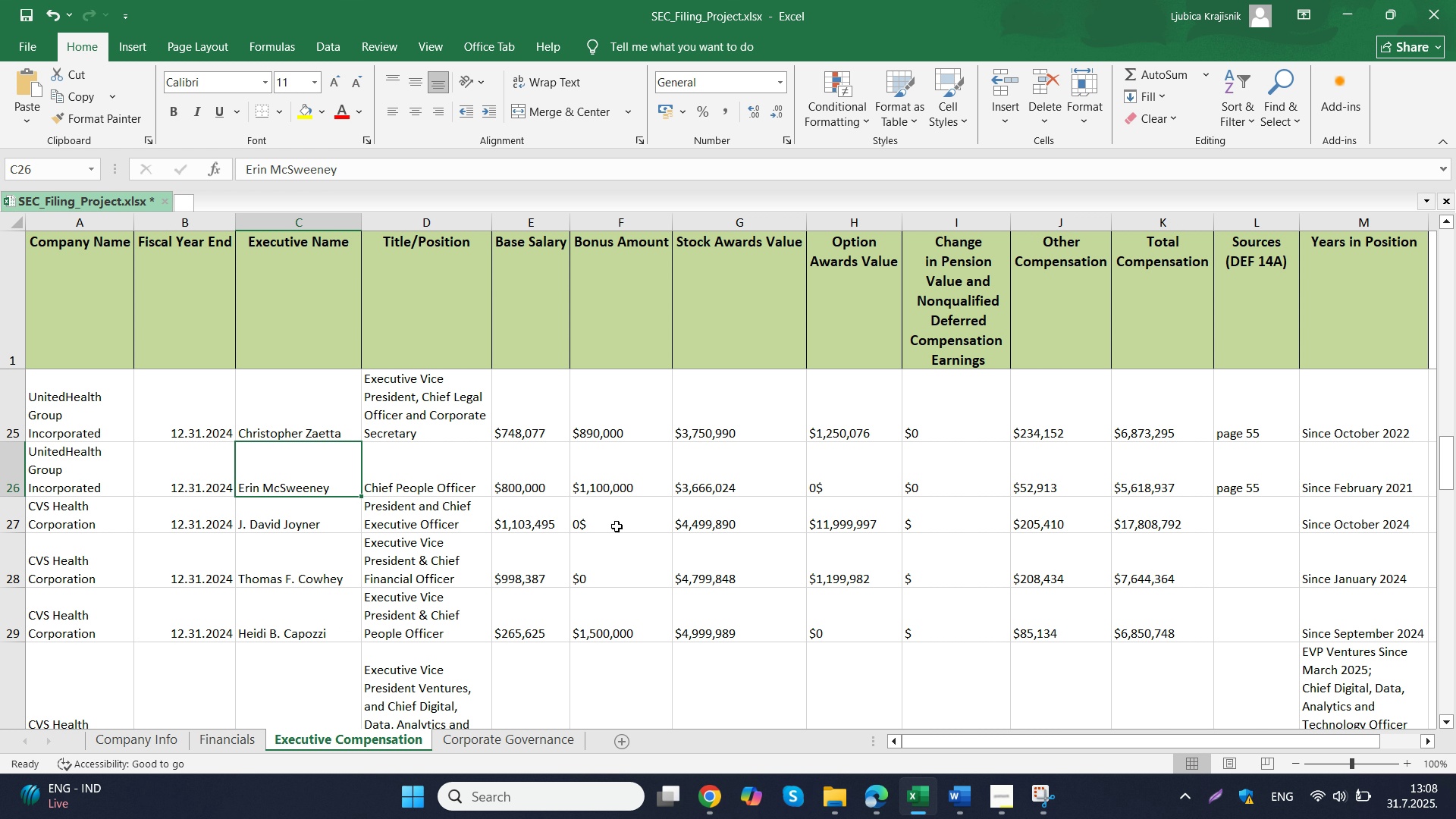 
scroll: coordinate [344, 629], scroll_direction: down, amount: 1.0
 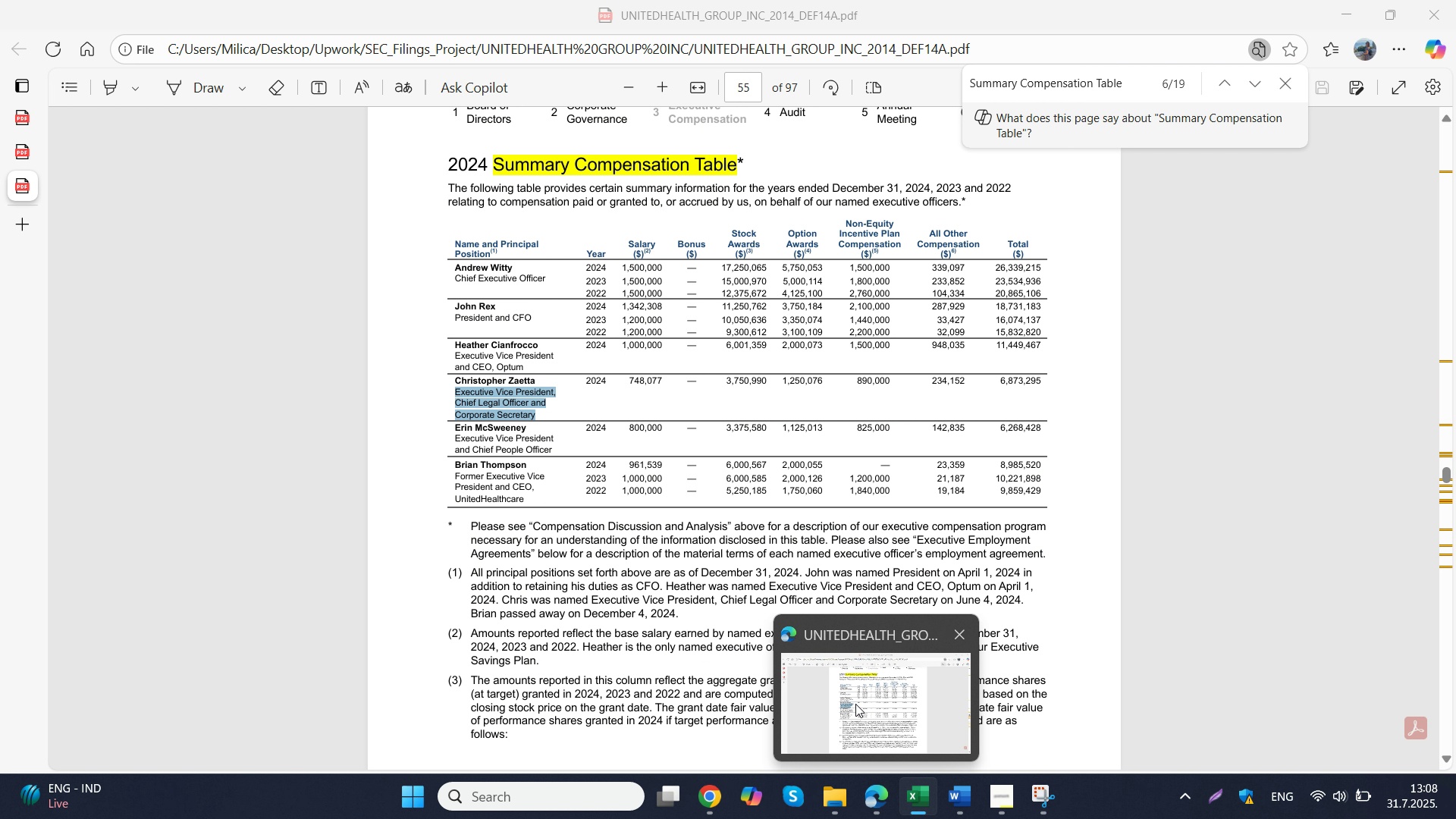 
wait(5.26)
 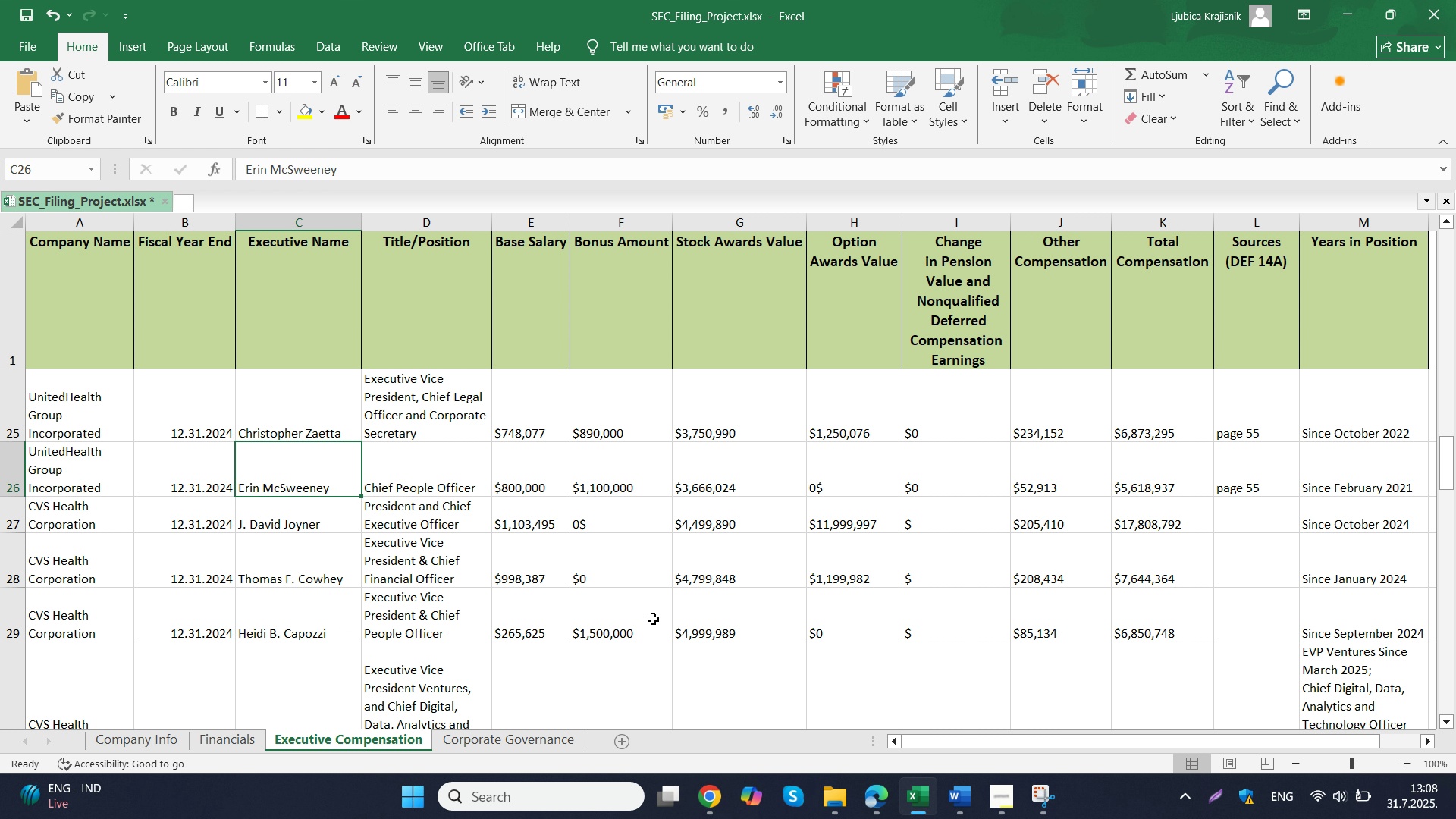 
left_click([855, 704])
 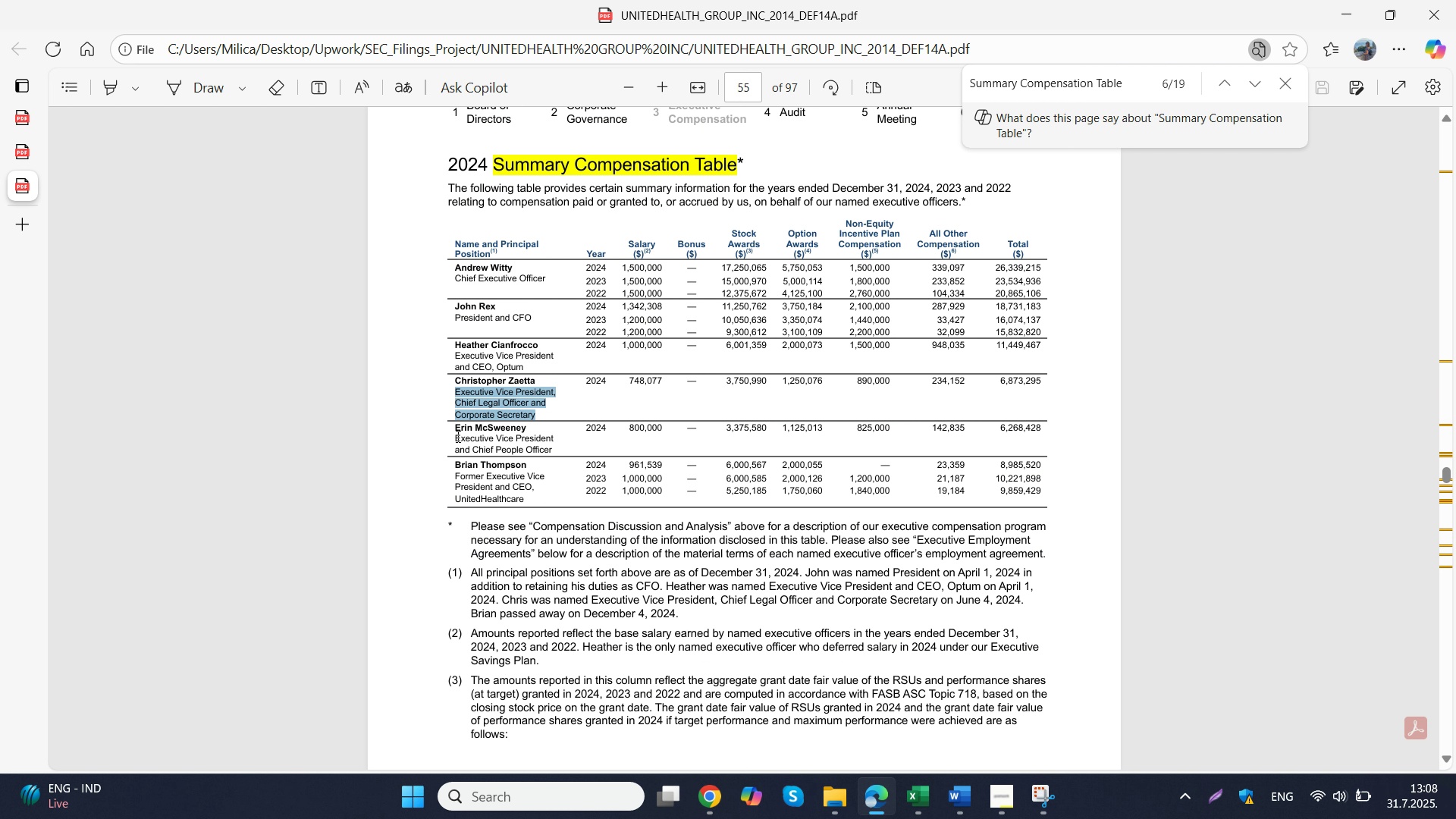 
left_click_drag(start_coordinate=[455, 436], to_coordinate=[469, 453])
 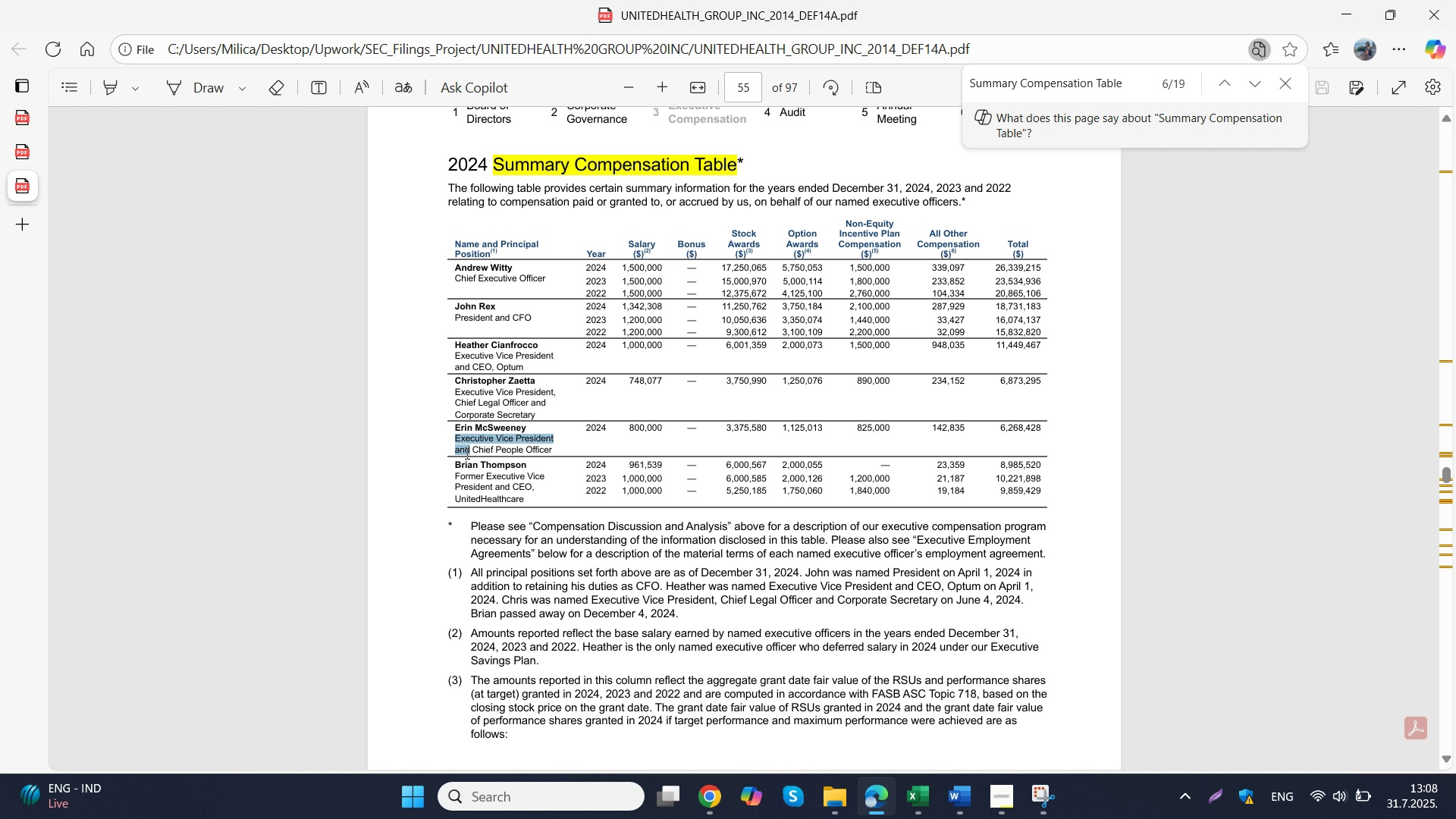 
key(Control+ControlLeft)
 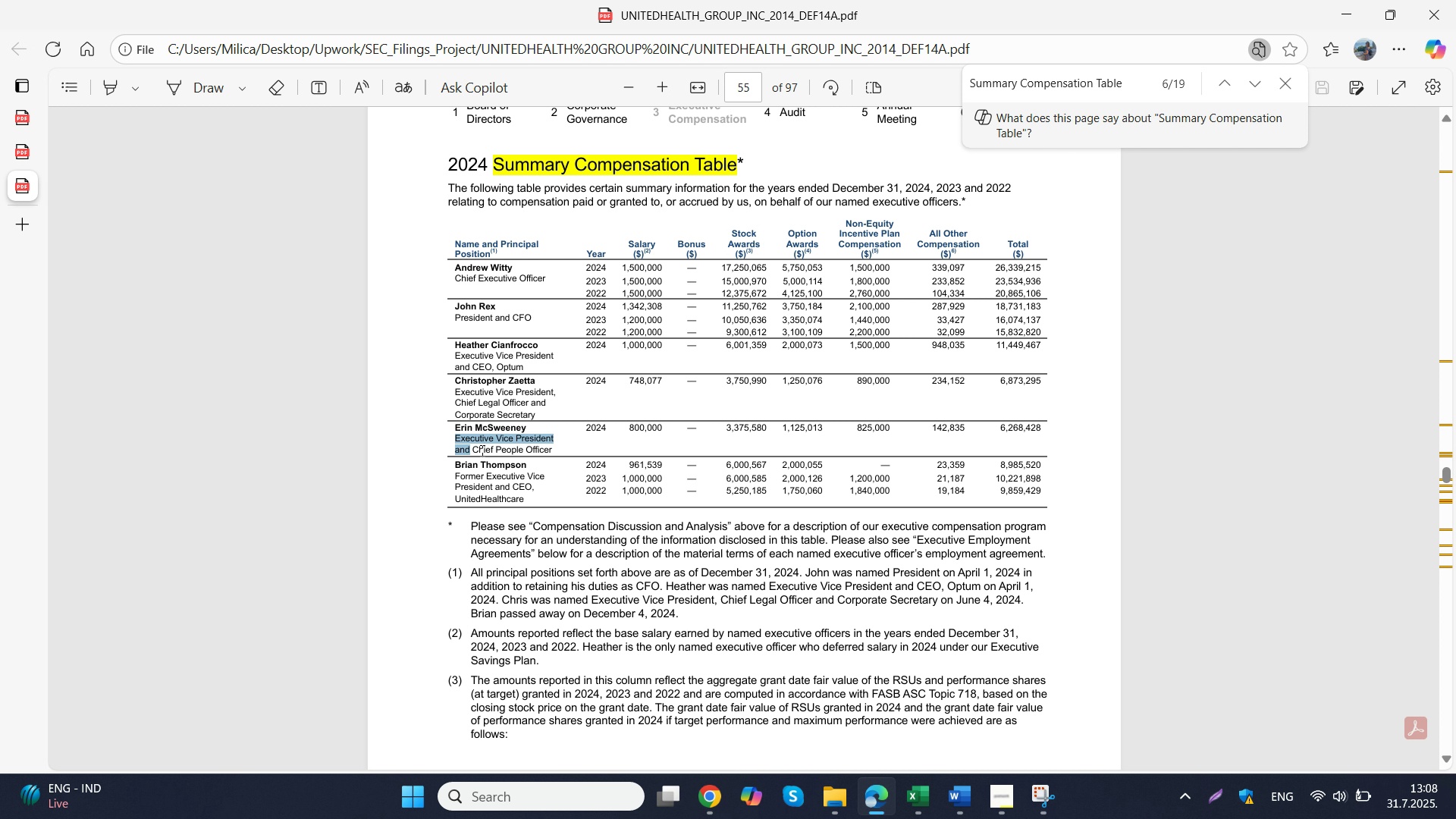 
key(Control+C)
 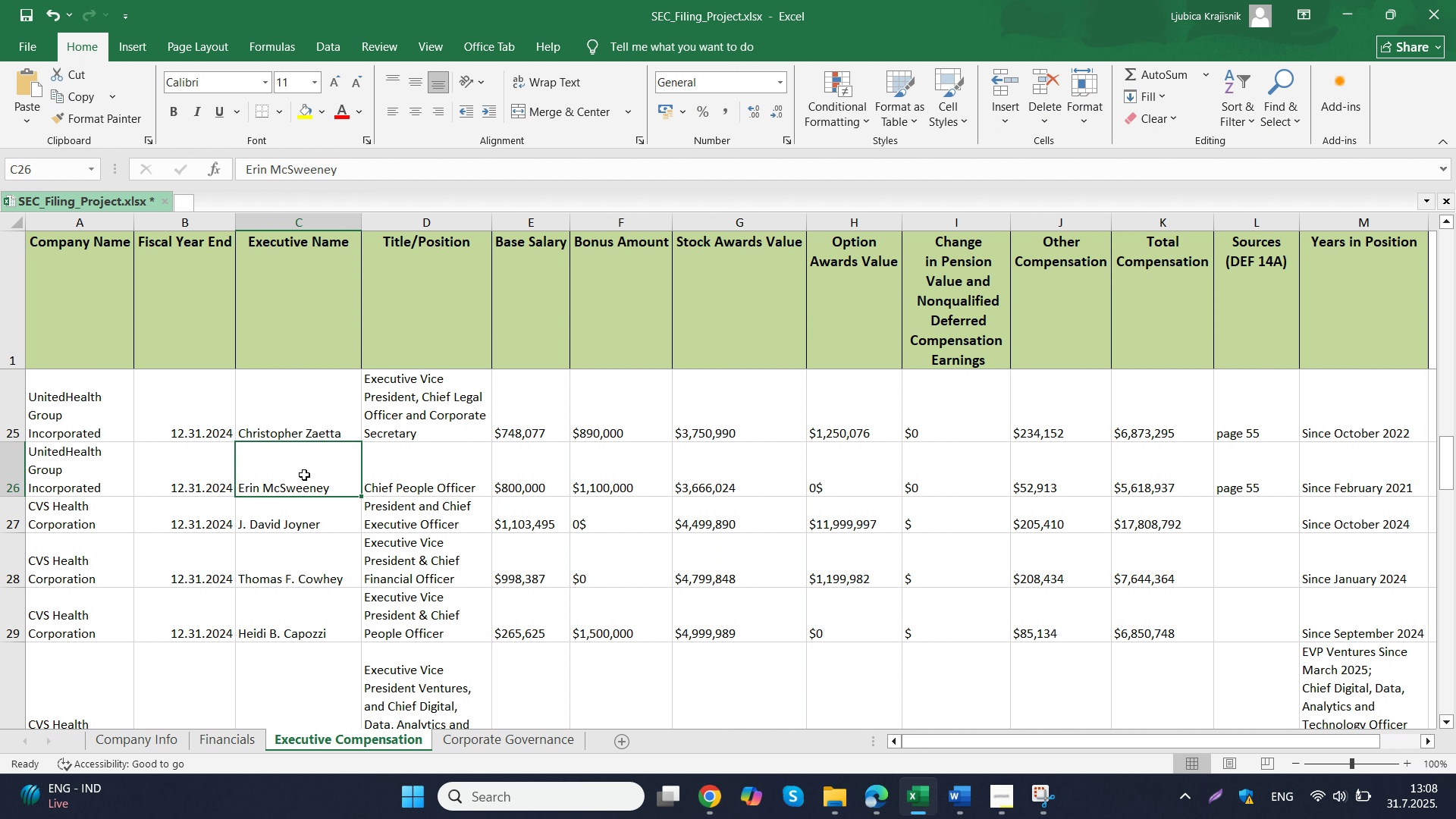 
double_click([375, 473])
 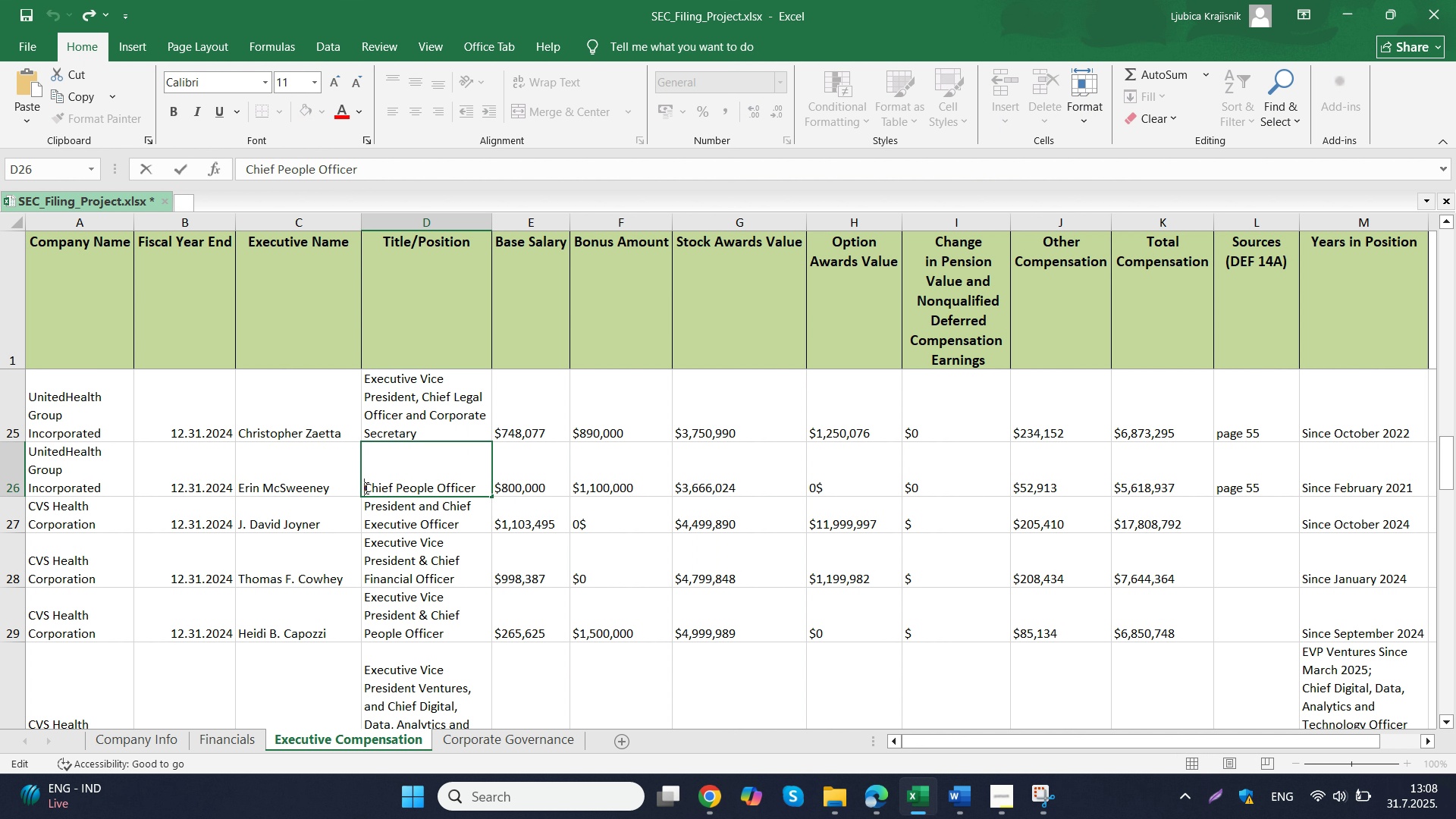 
key(Control+ControlLeft)
 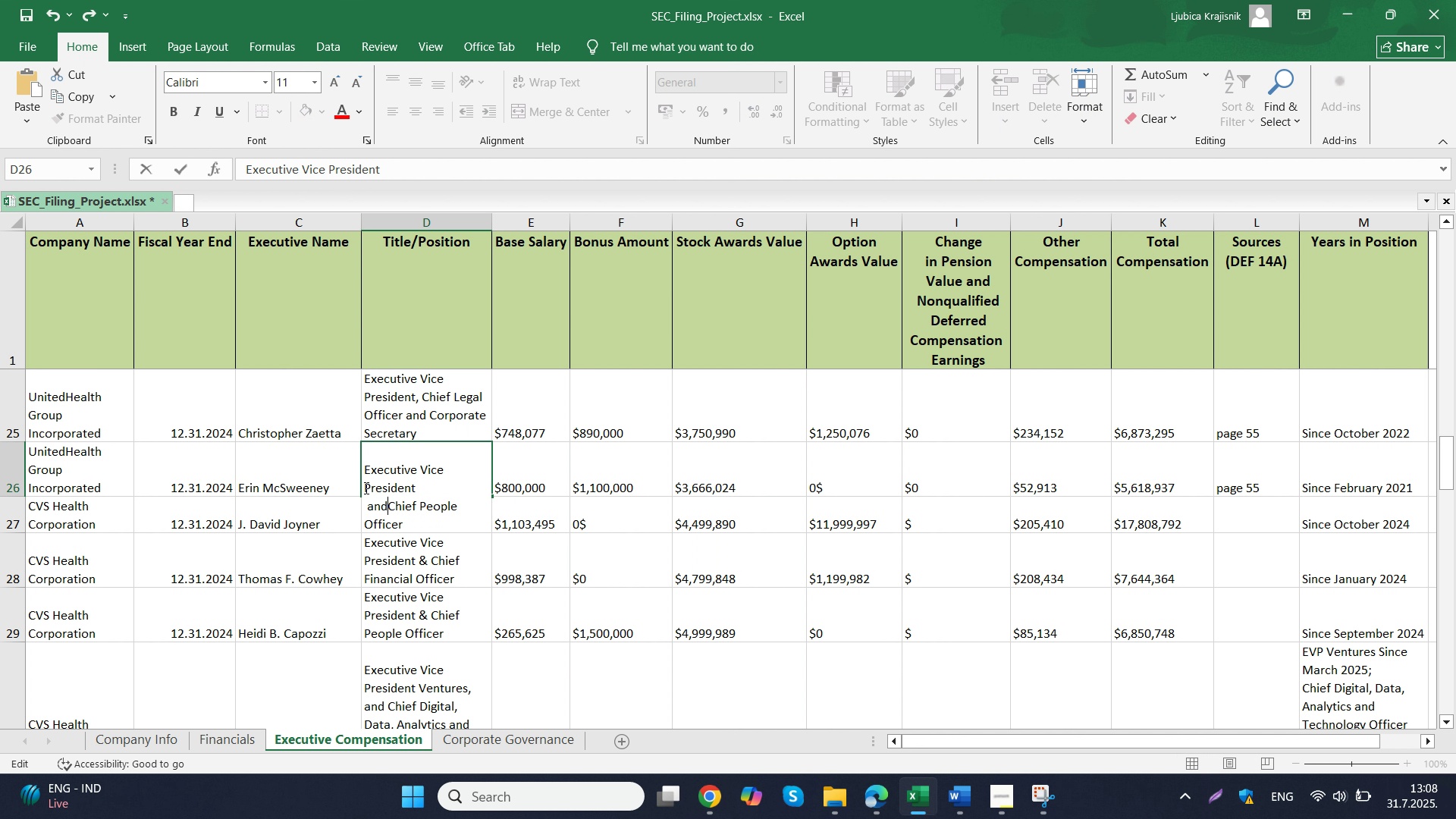 
key(Control+V)
 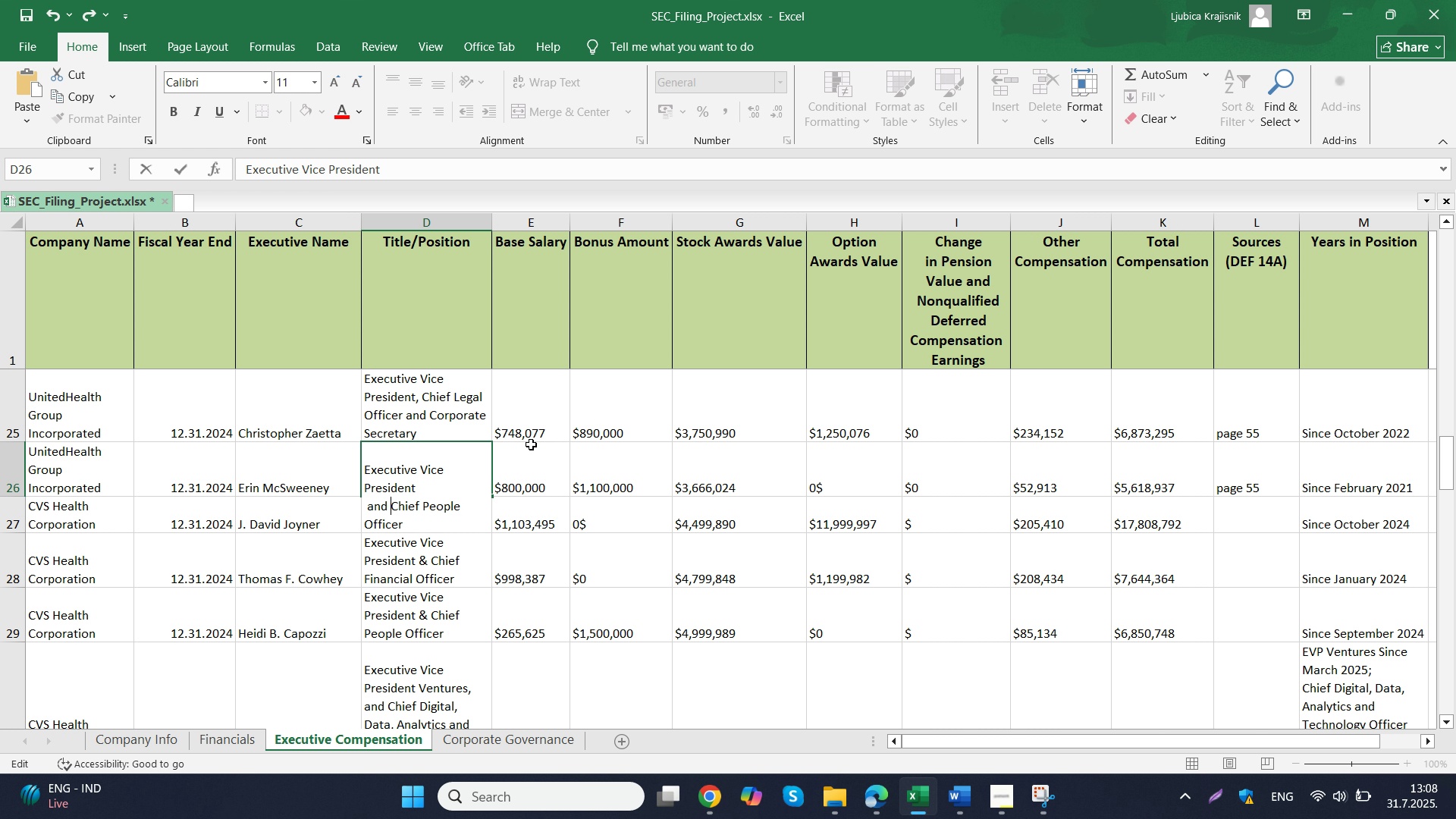 
key(Space)
 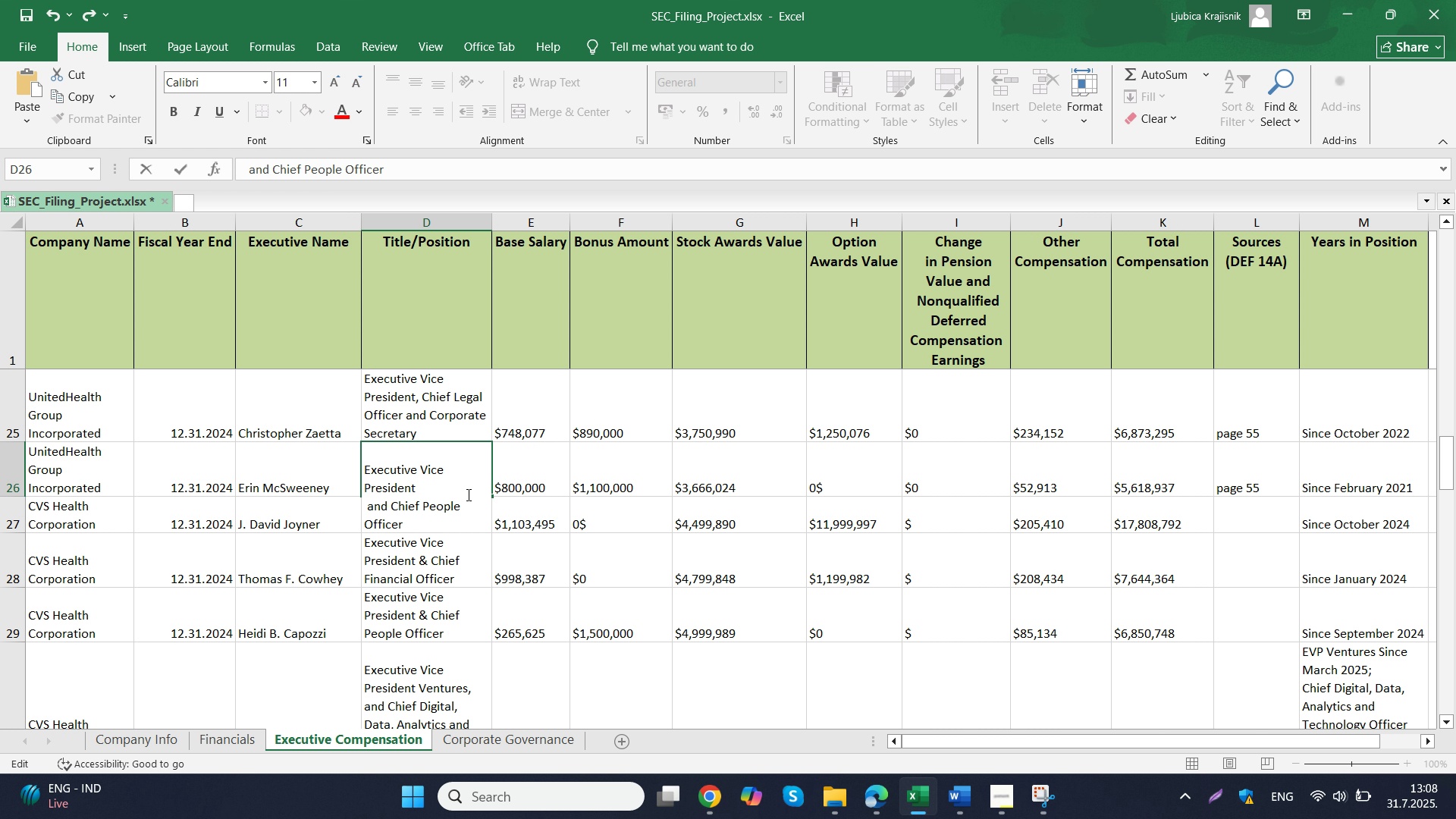 
left_click([467, 494])
 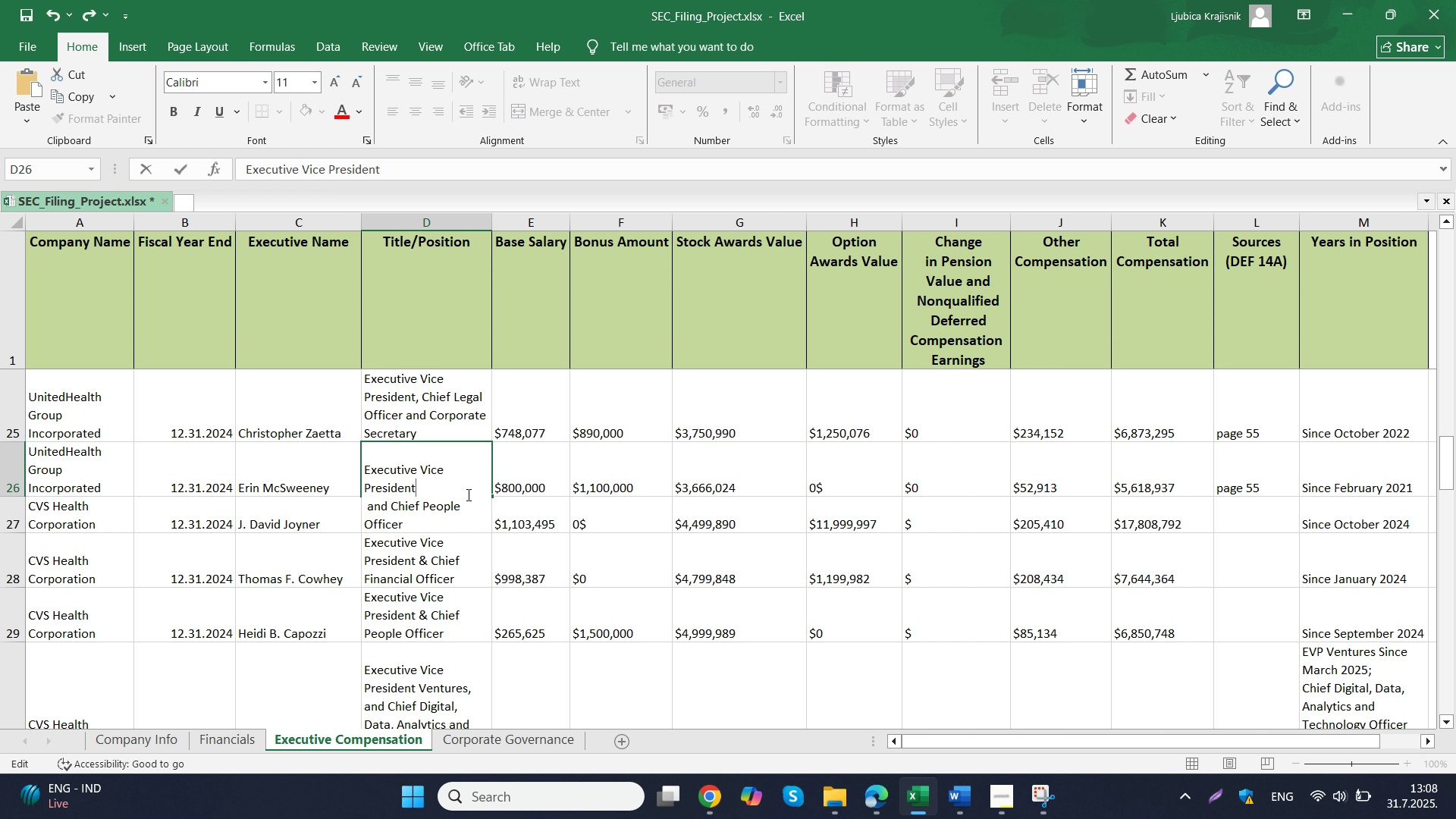 
key(Space)
 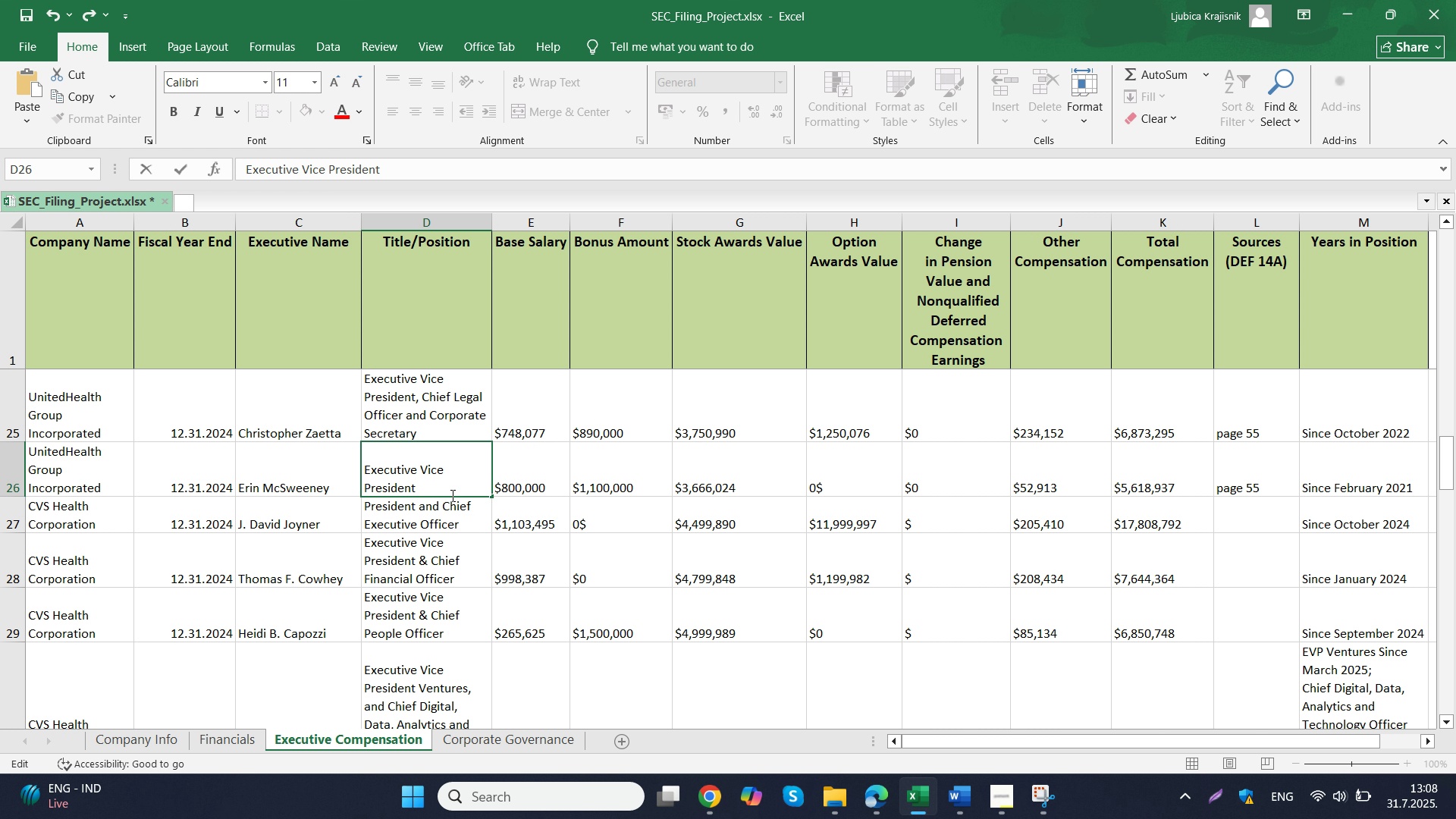 
key(Delete)
 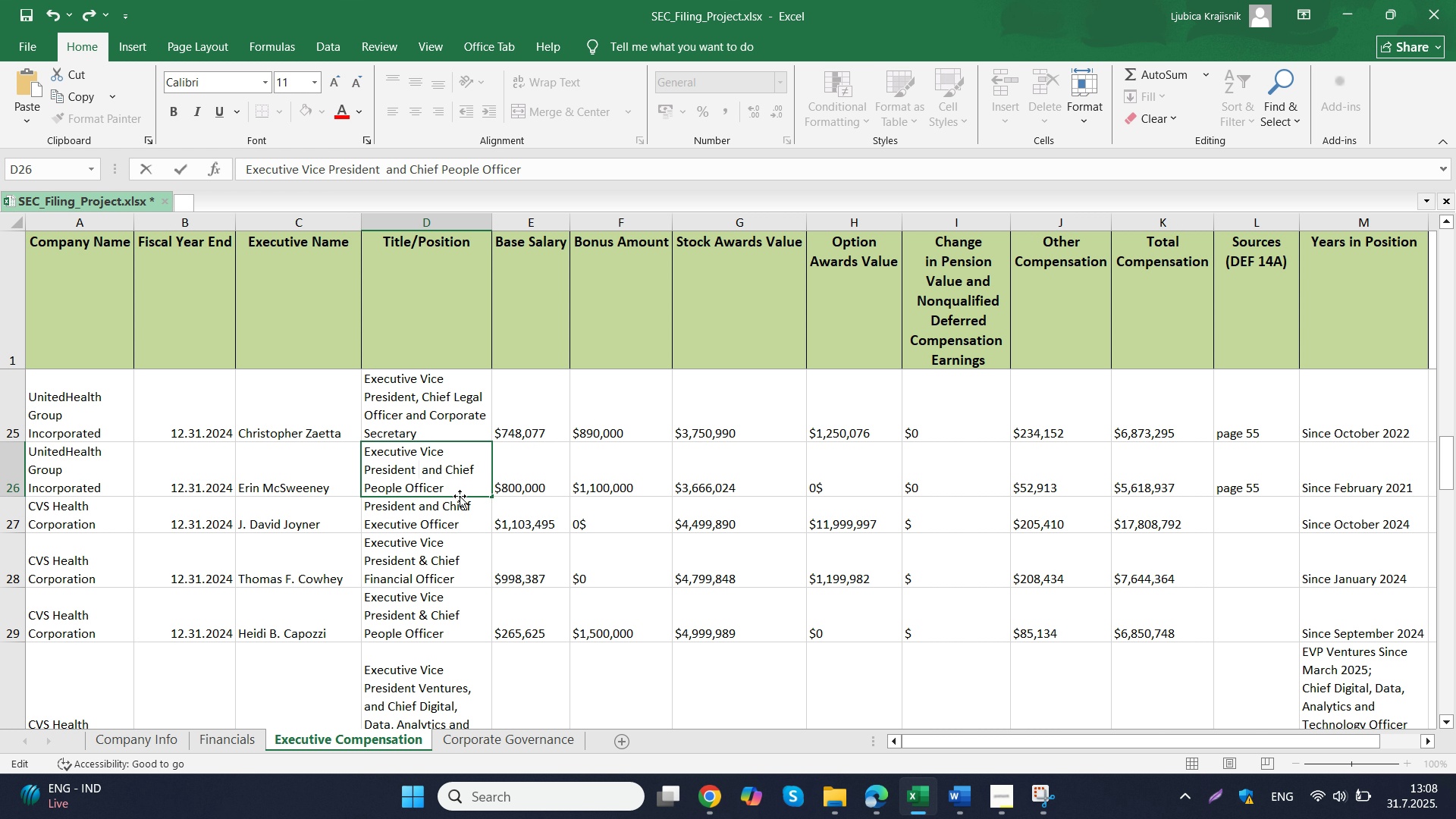 
key(Delete)
 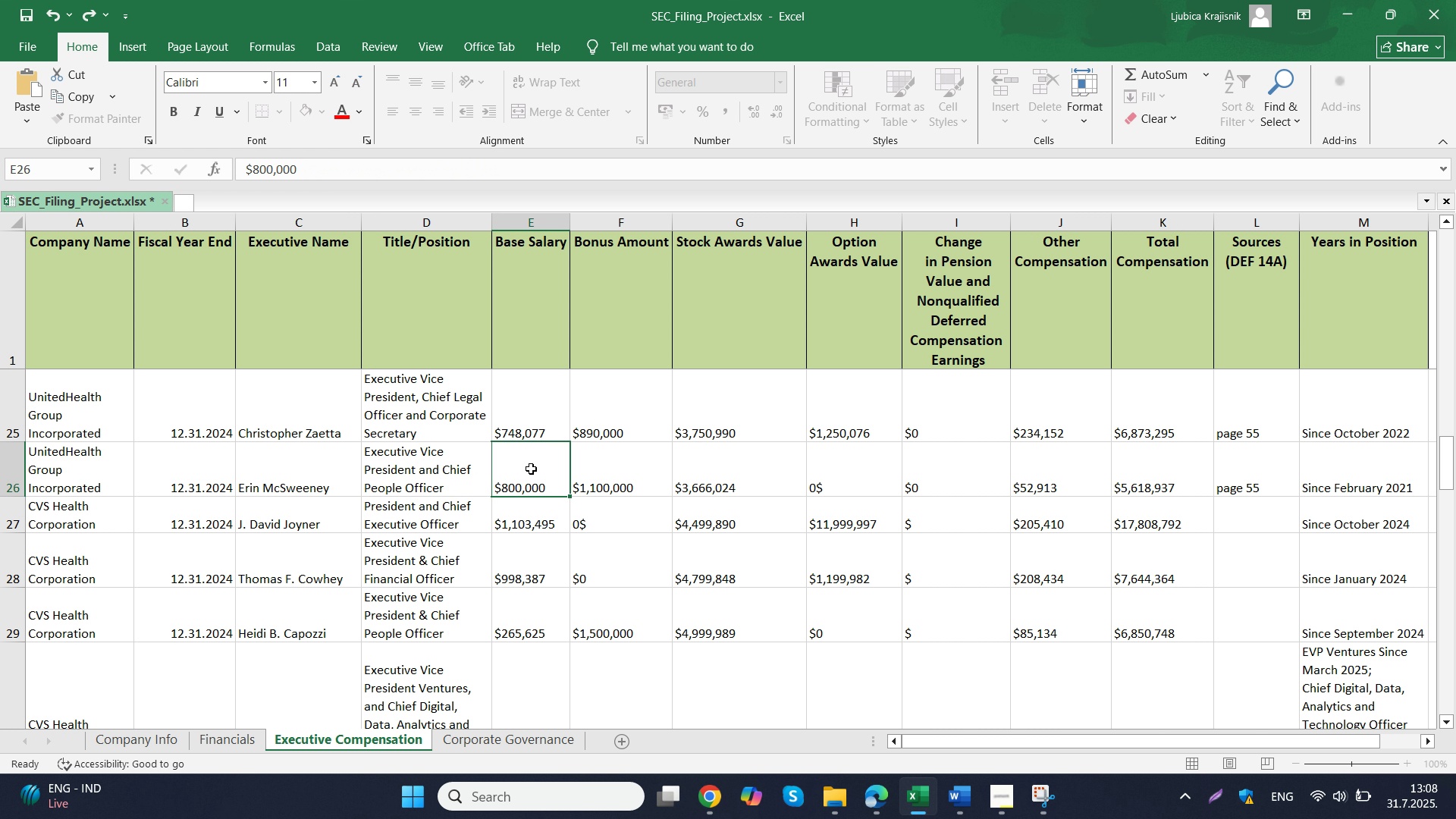 
left_click([531, 469])
 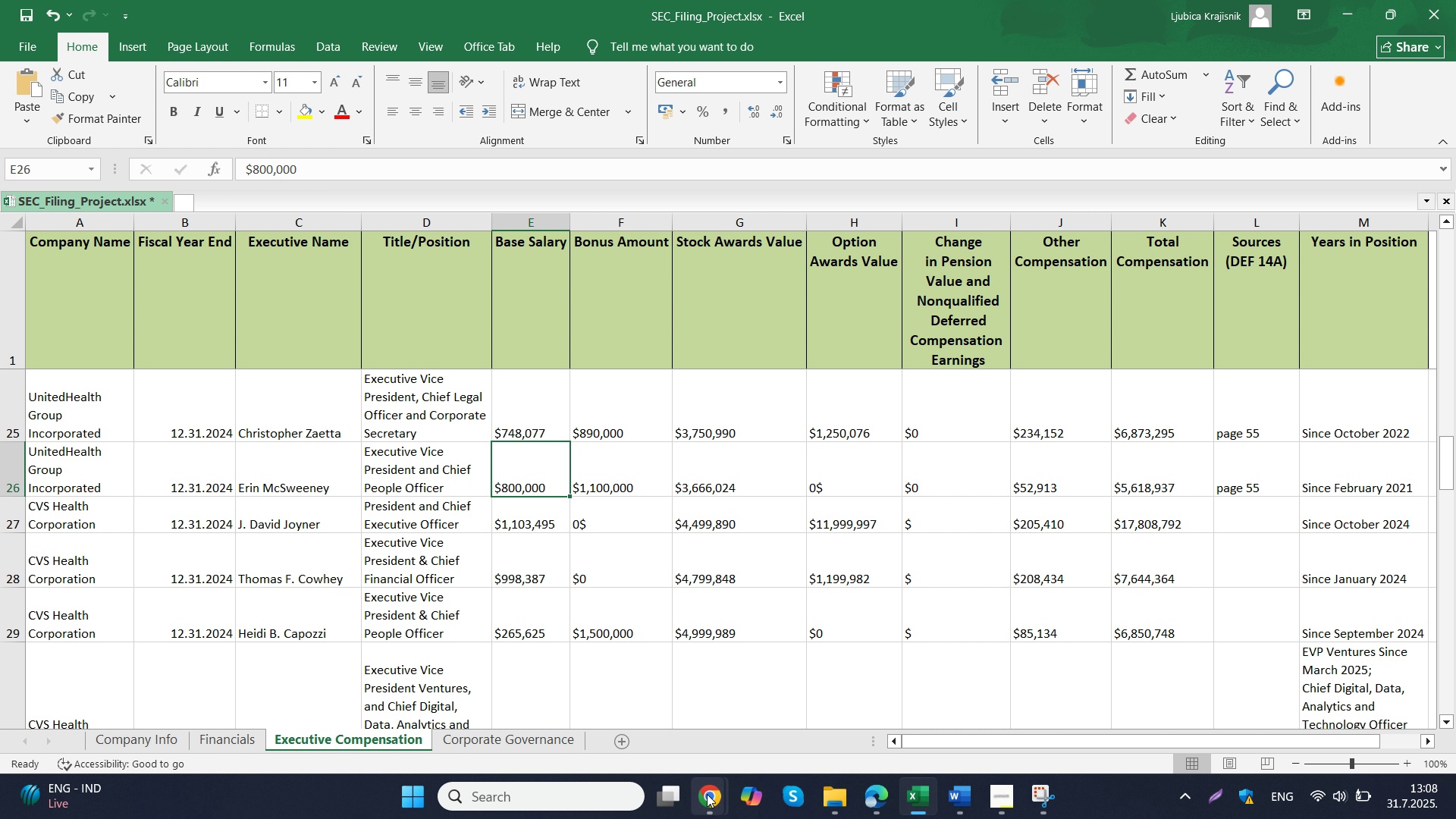 
left_click([636, 711])
 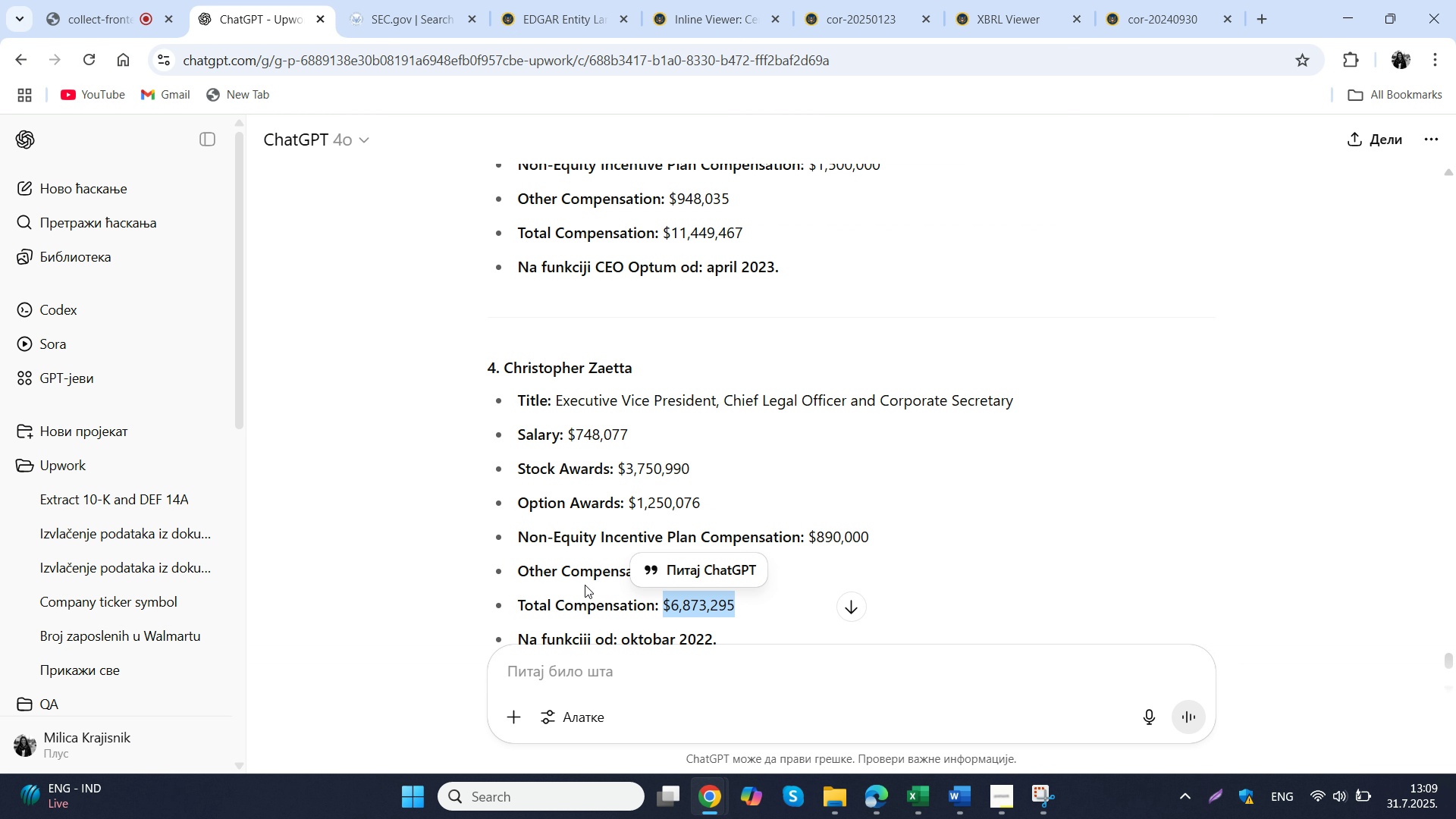 
scroll: coordinate [707, 416], scroll_direction: down, amount: 4.0
 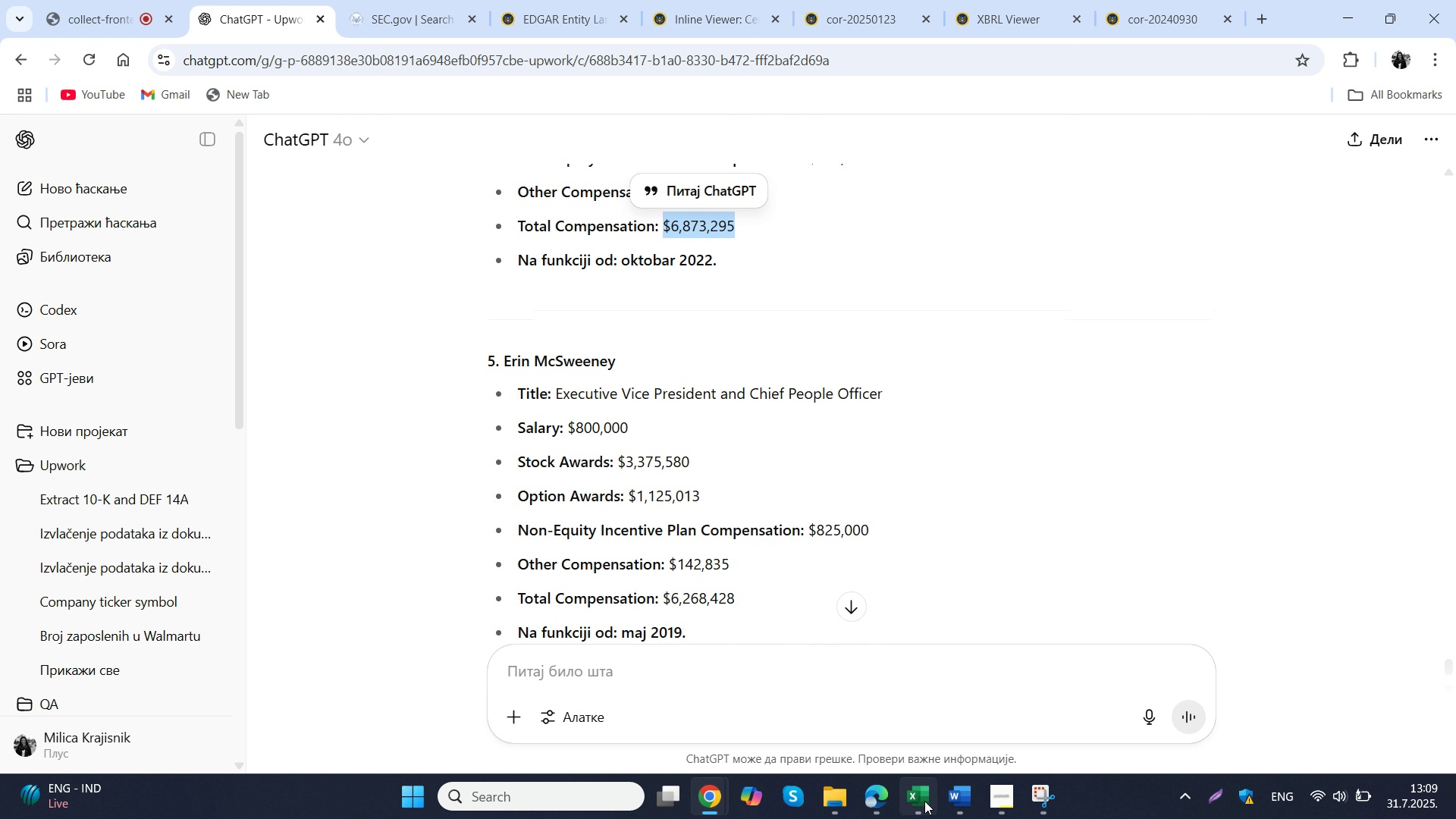 
mouse_move([931, 704])
 